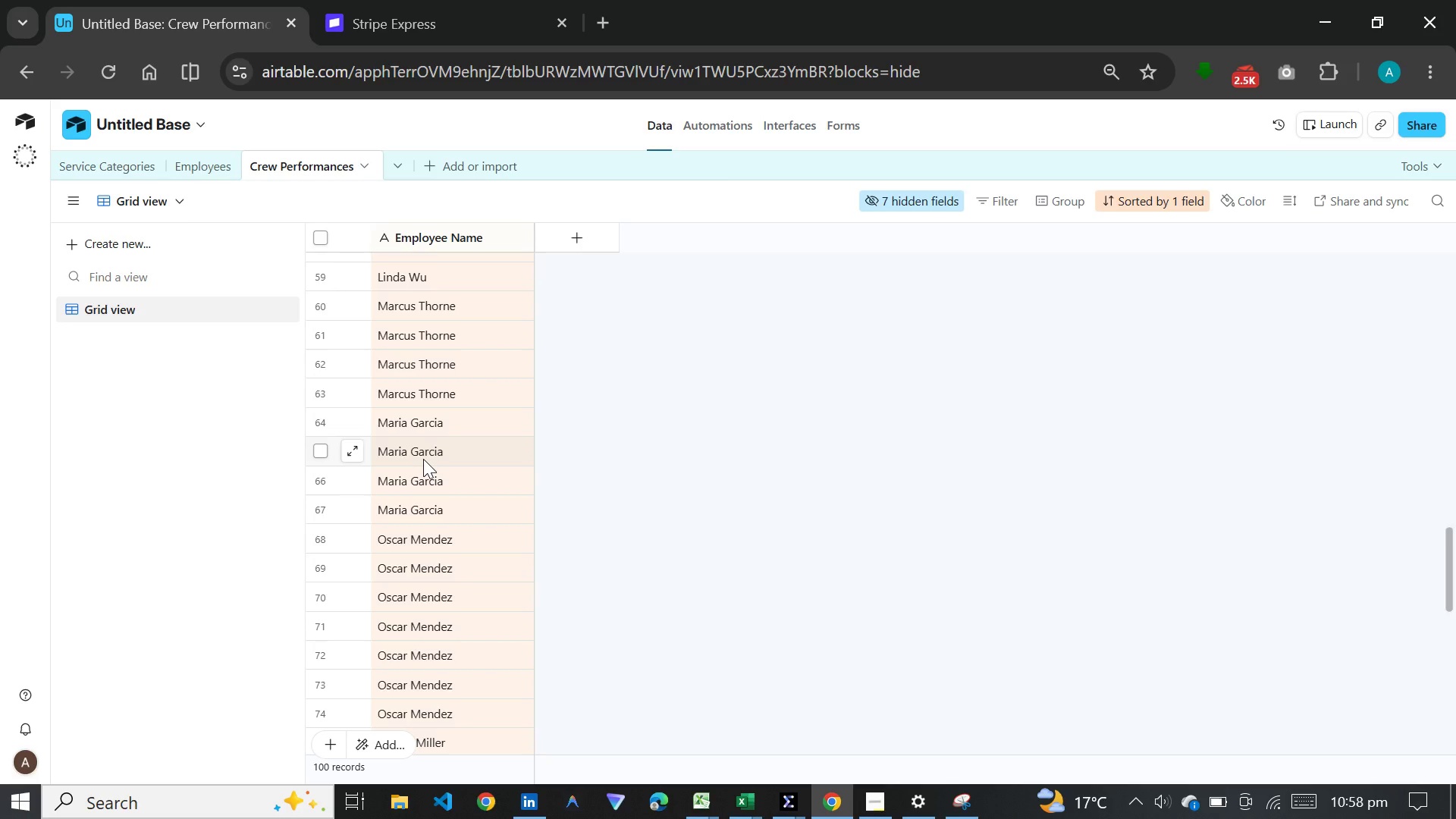 
left_click([423, 459])
 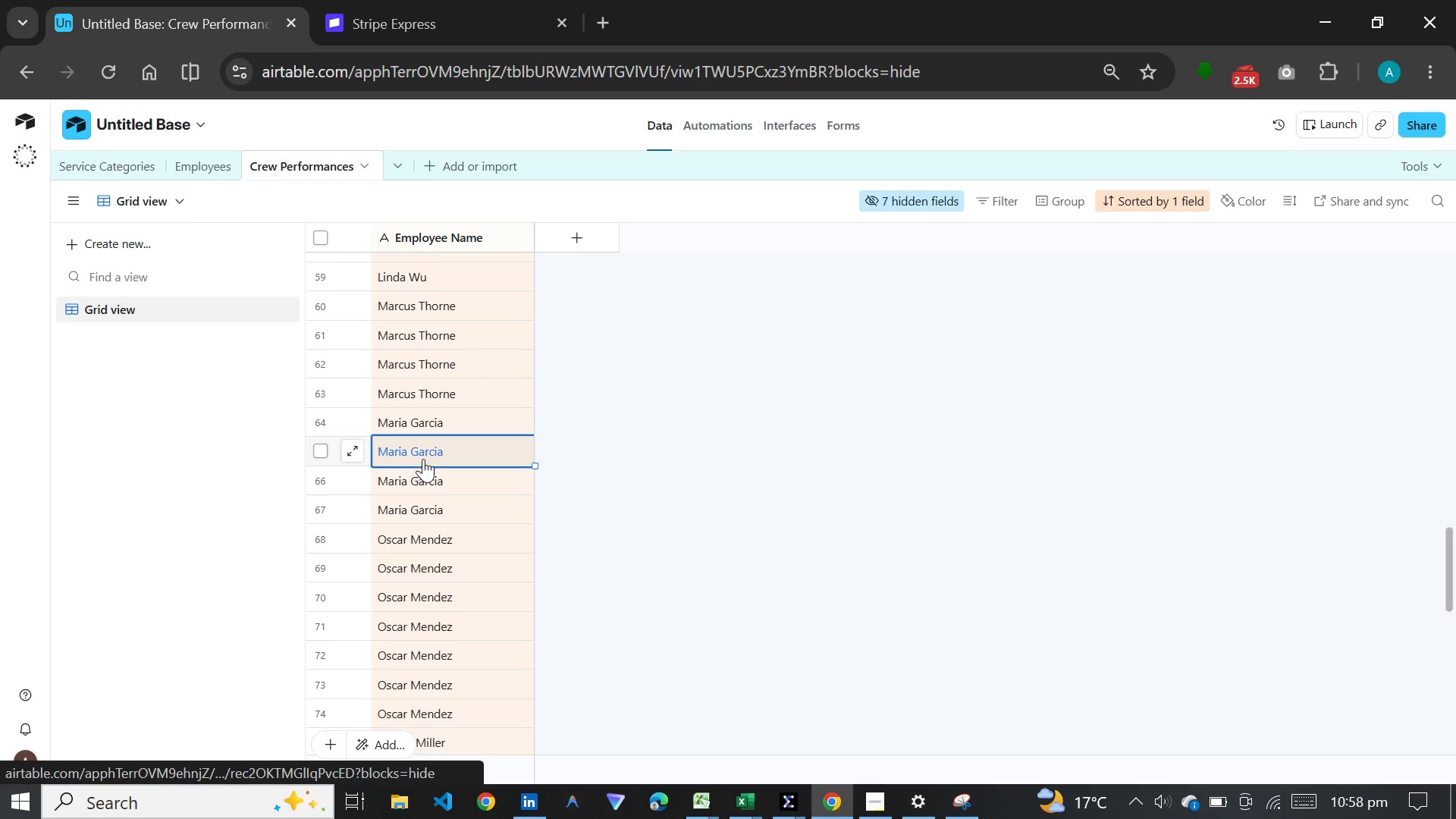 
key(Control+C)
 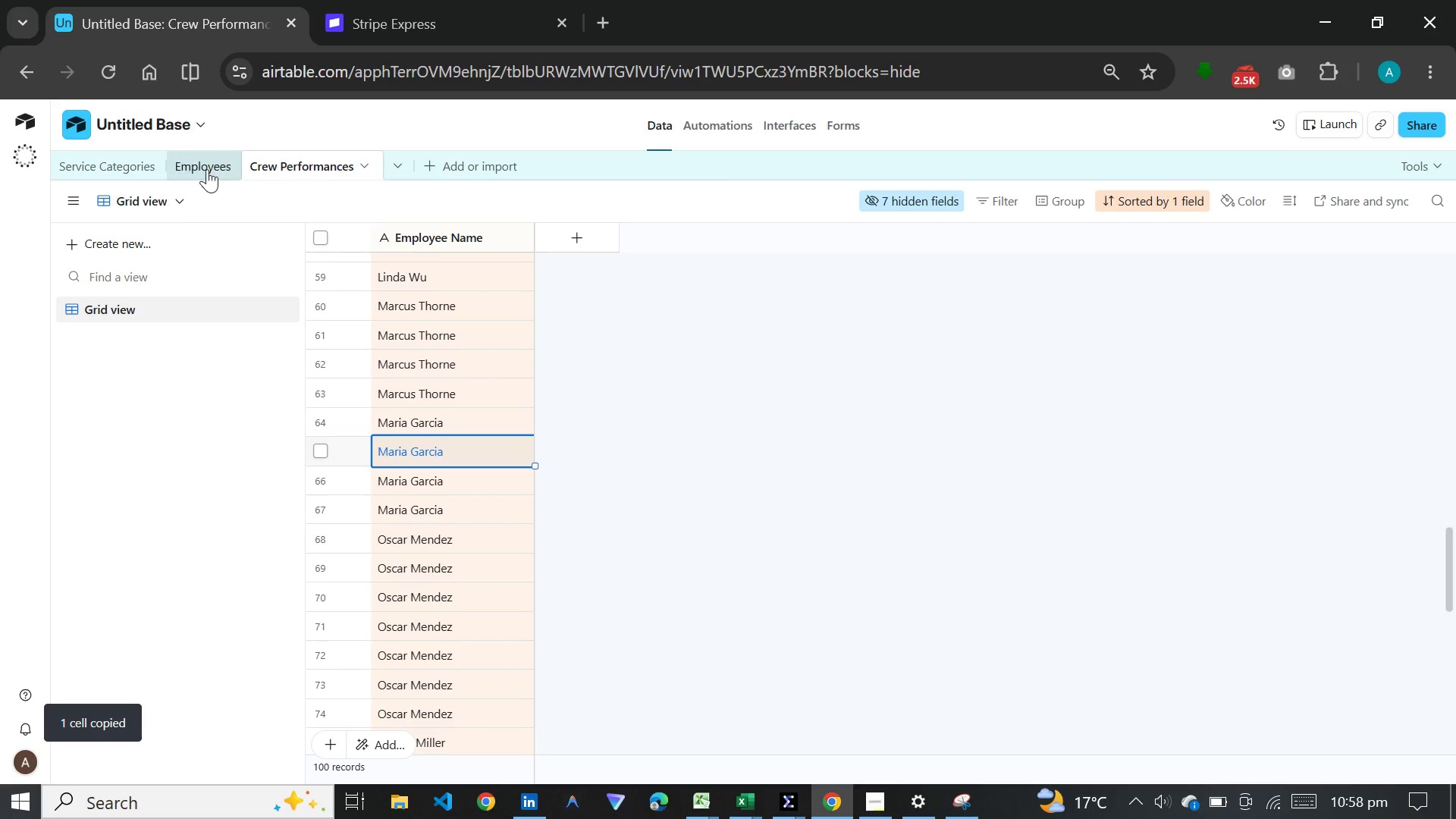 
left_click([207, 171])
 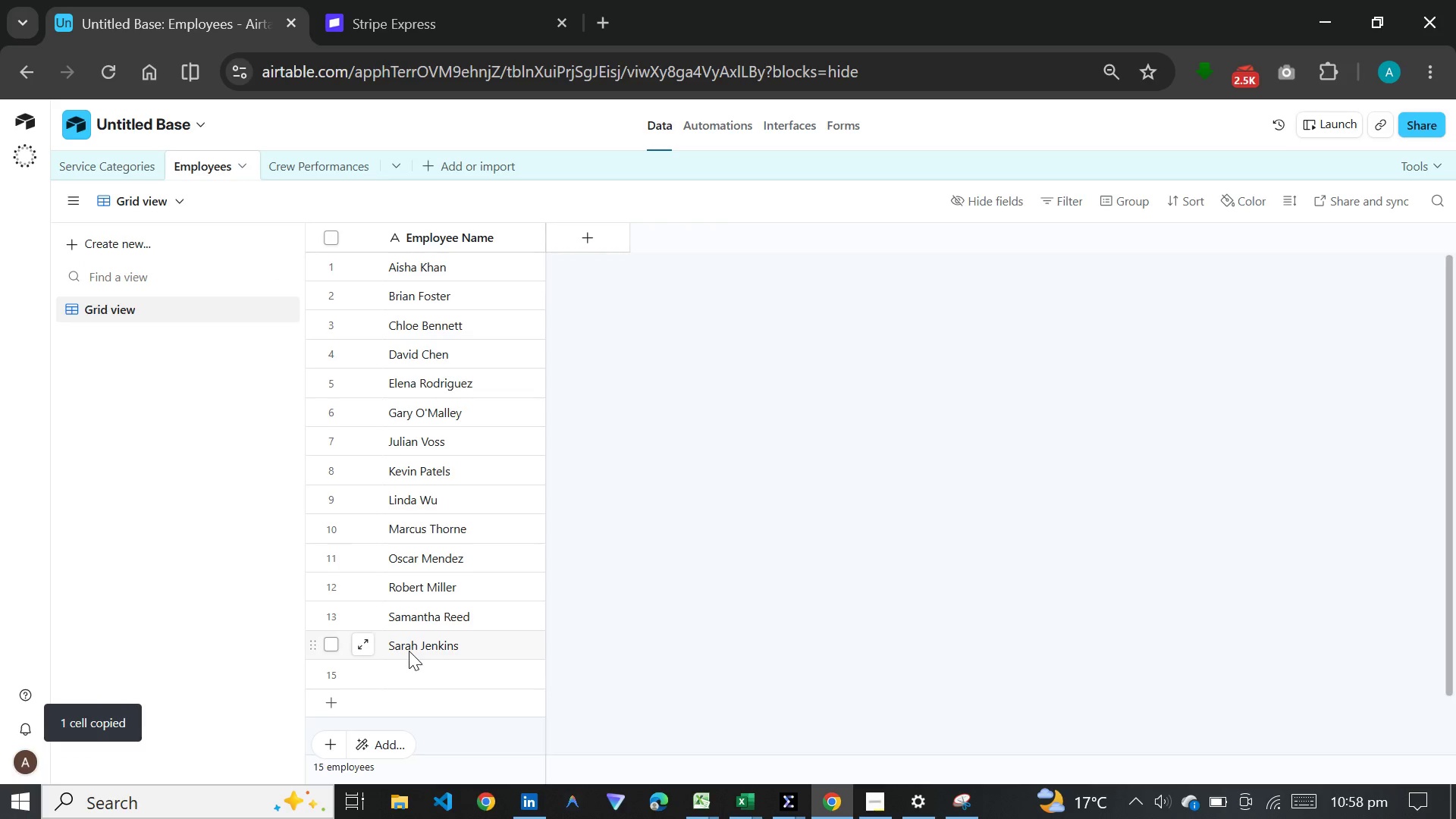 
left_click([411, 673])
 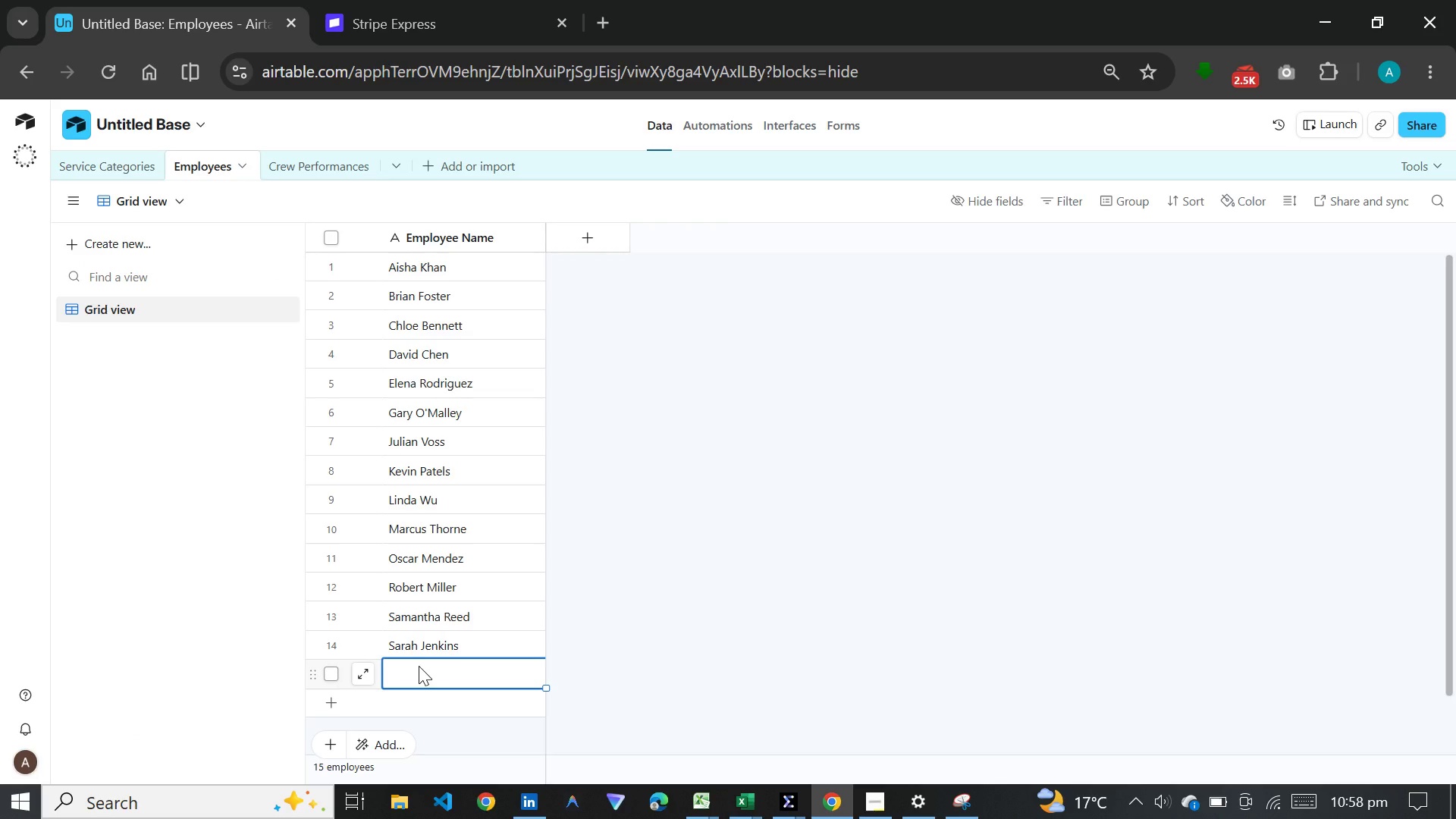 
key(Control+V)
 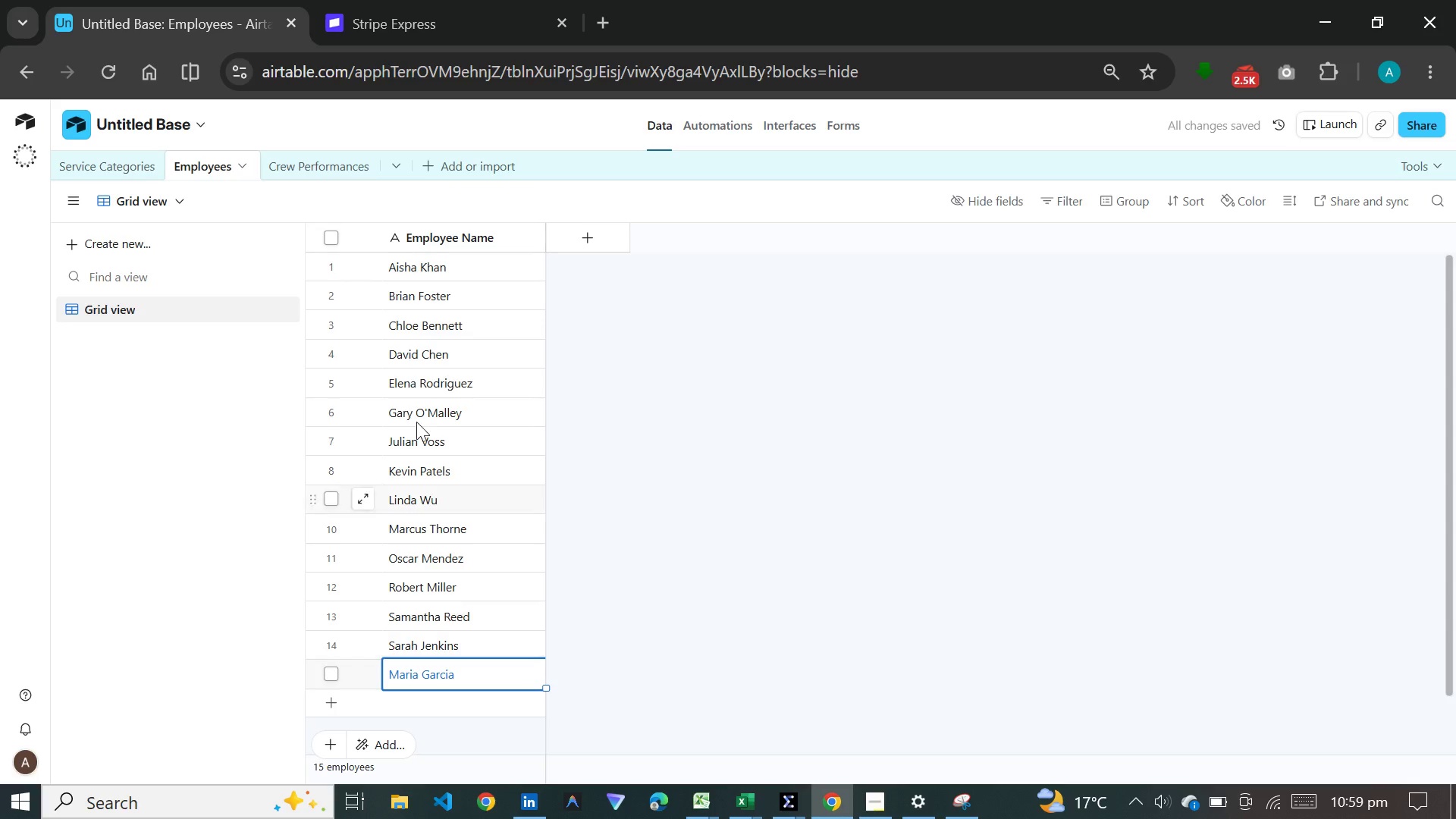 
left_click([465, 639])
 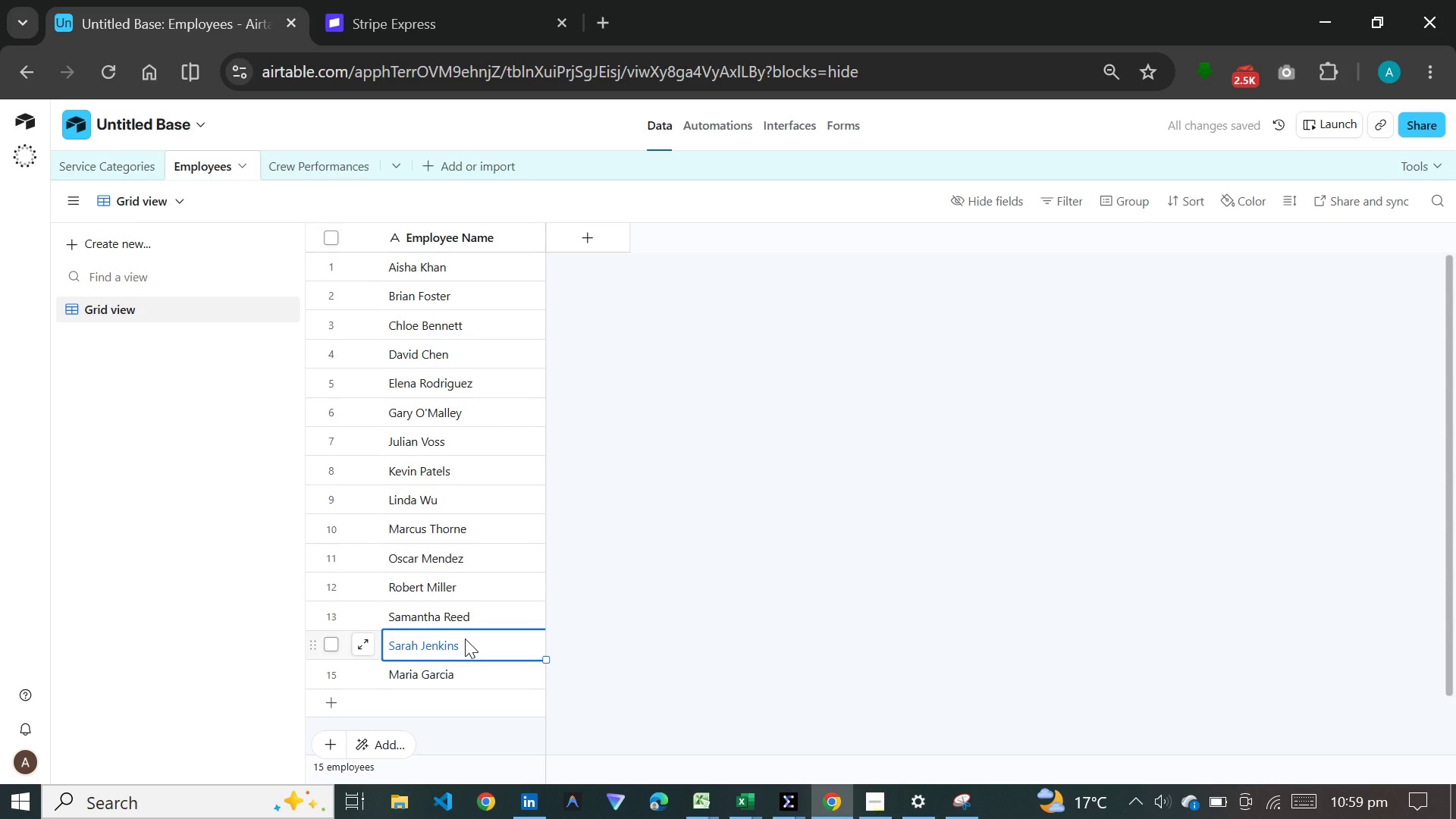 
key(Meta+V)
 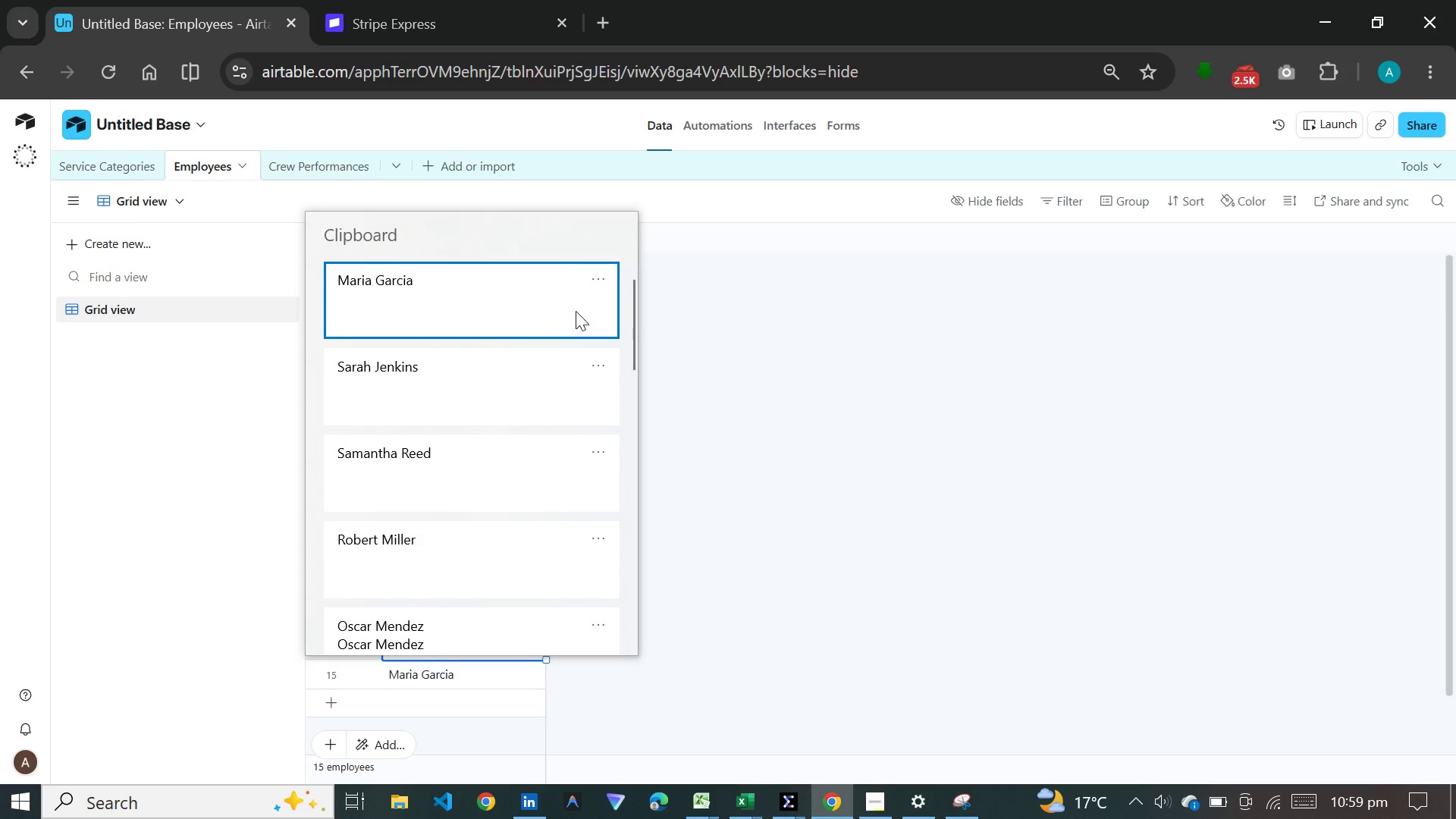 
left_click([592, 279])
 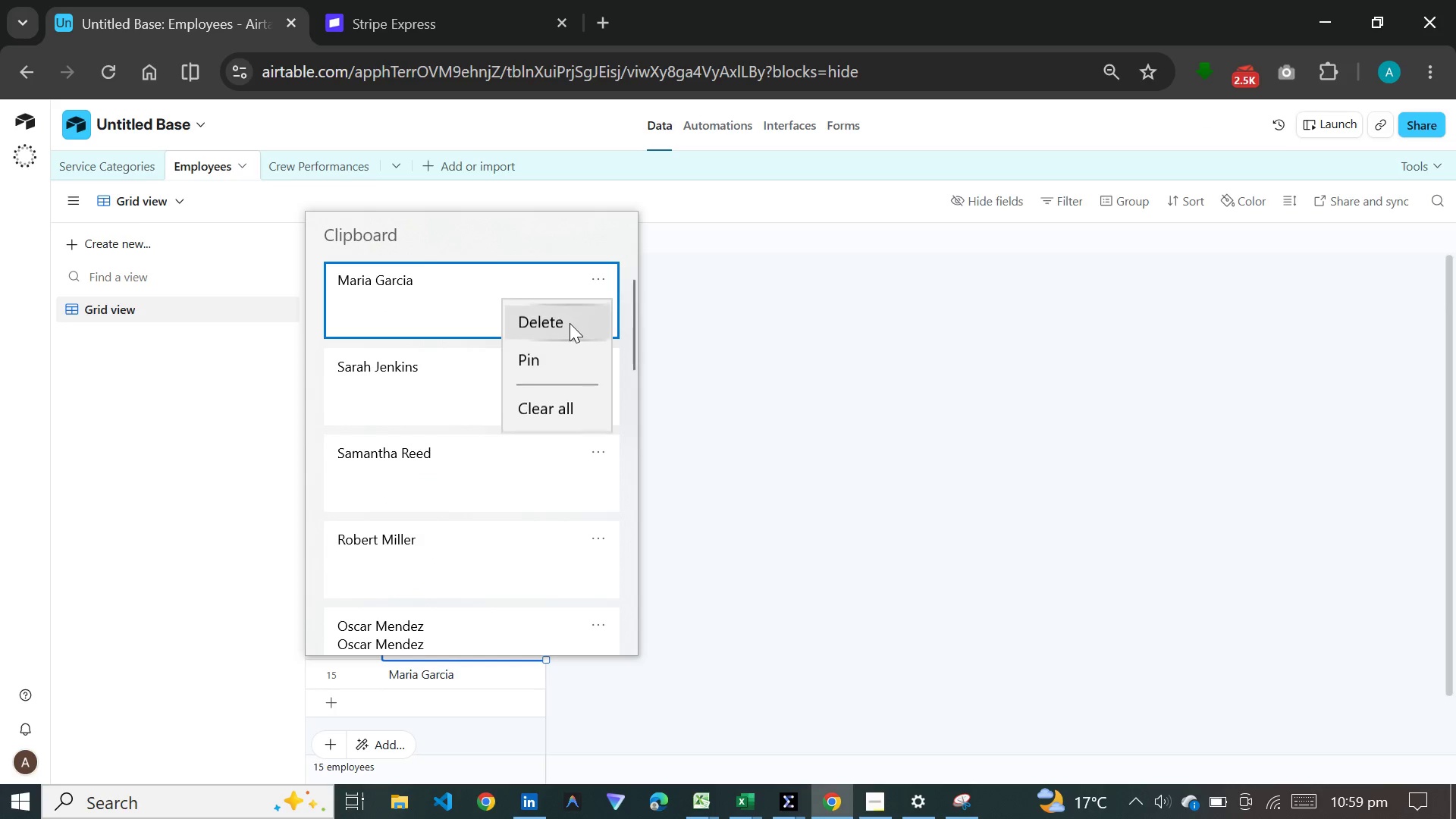 
left_click([570, 323])
 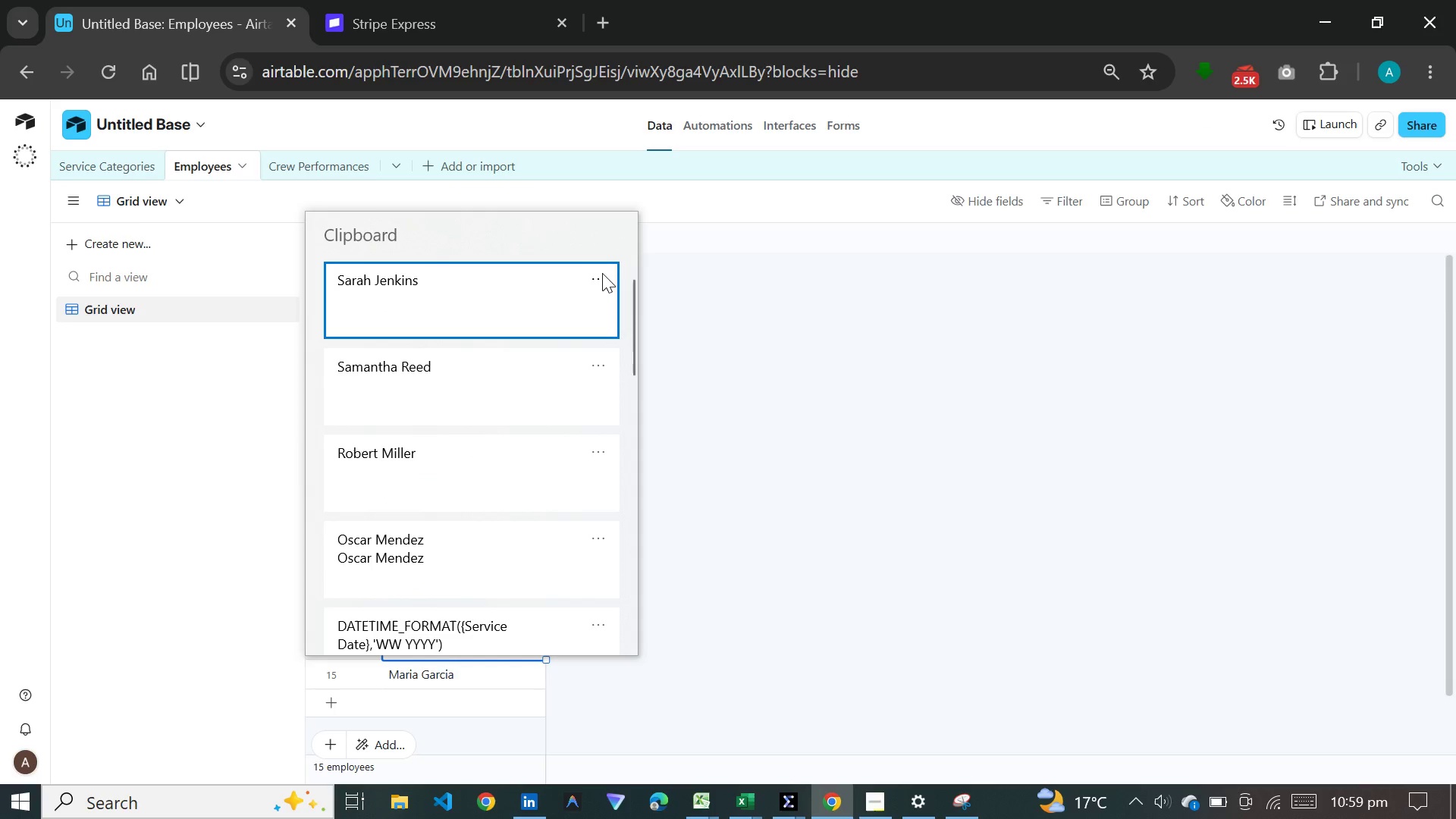 
left_click([602, 273])
 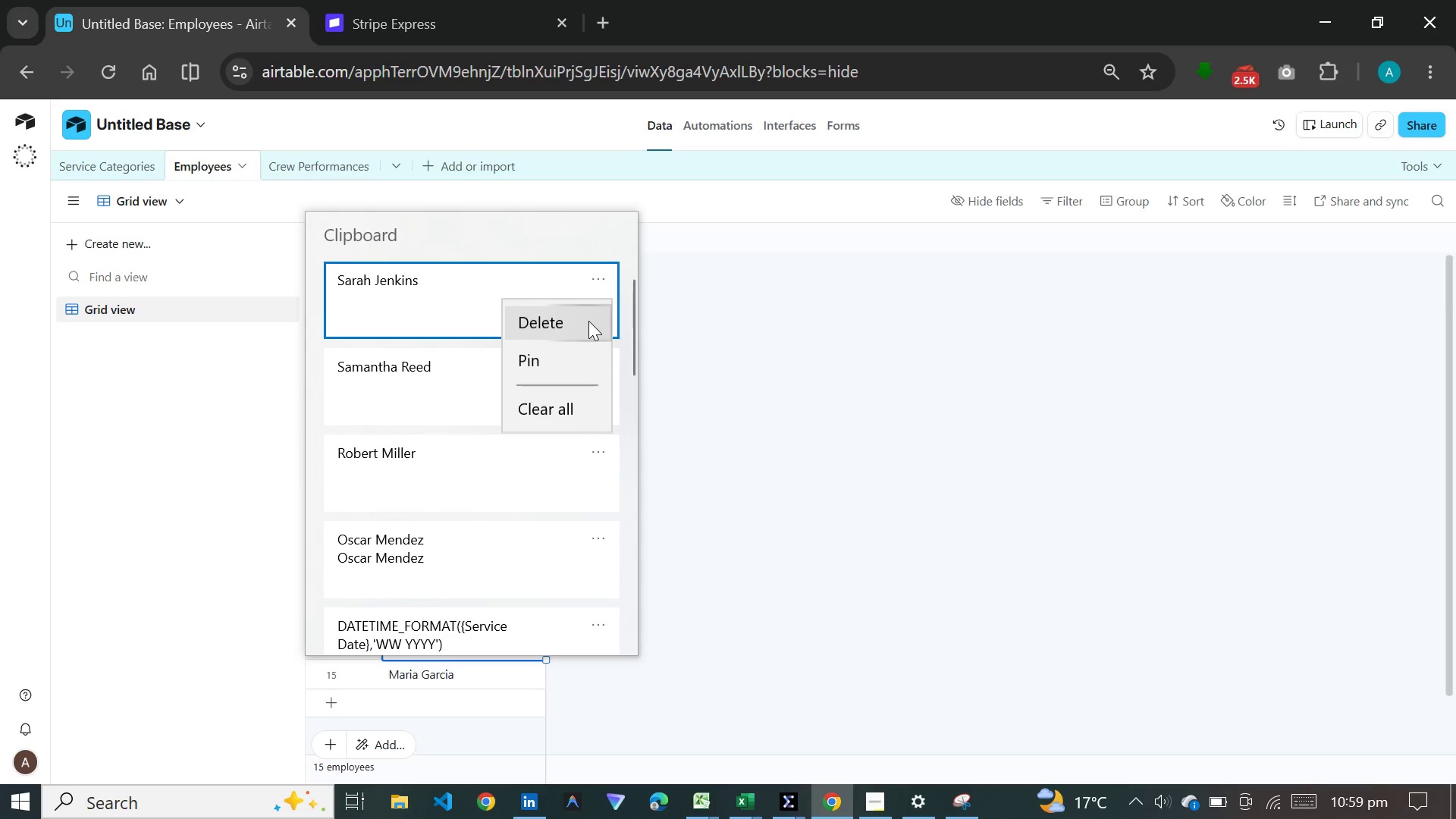 
left_click([588, 321])
 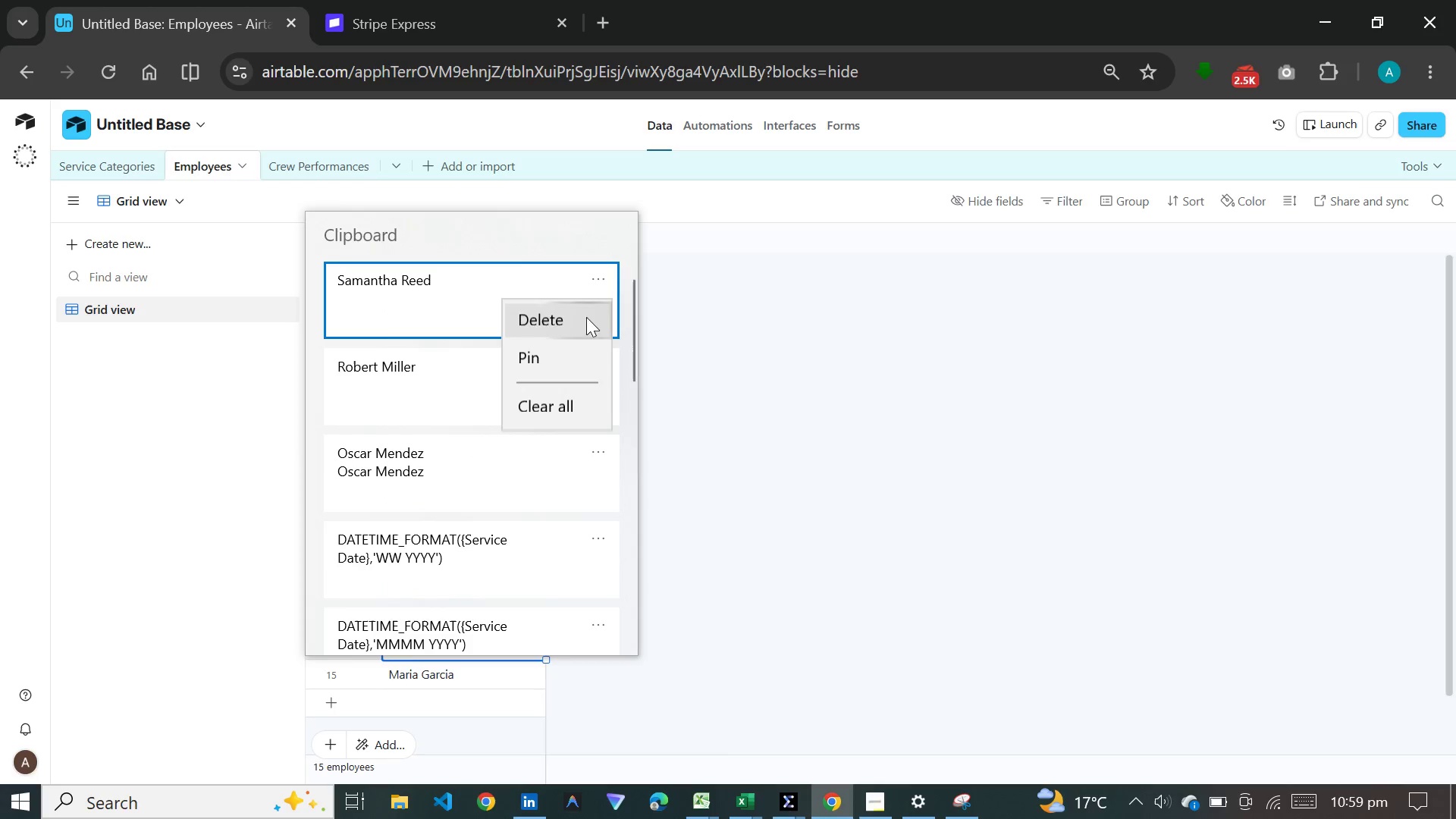 
left_click([580, 328])
 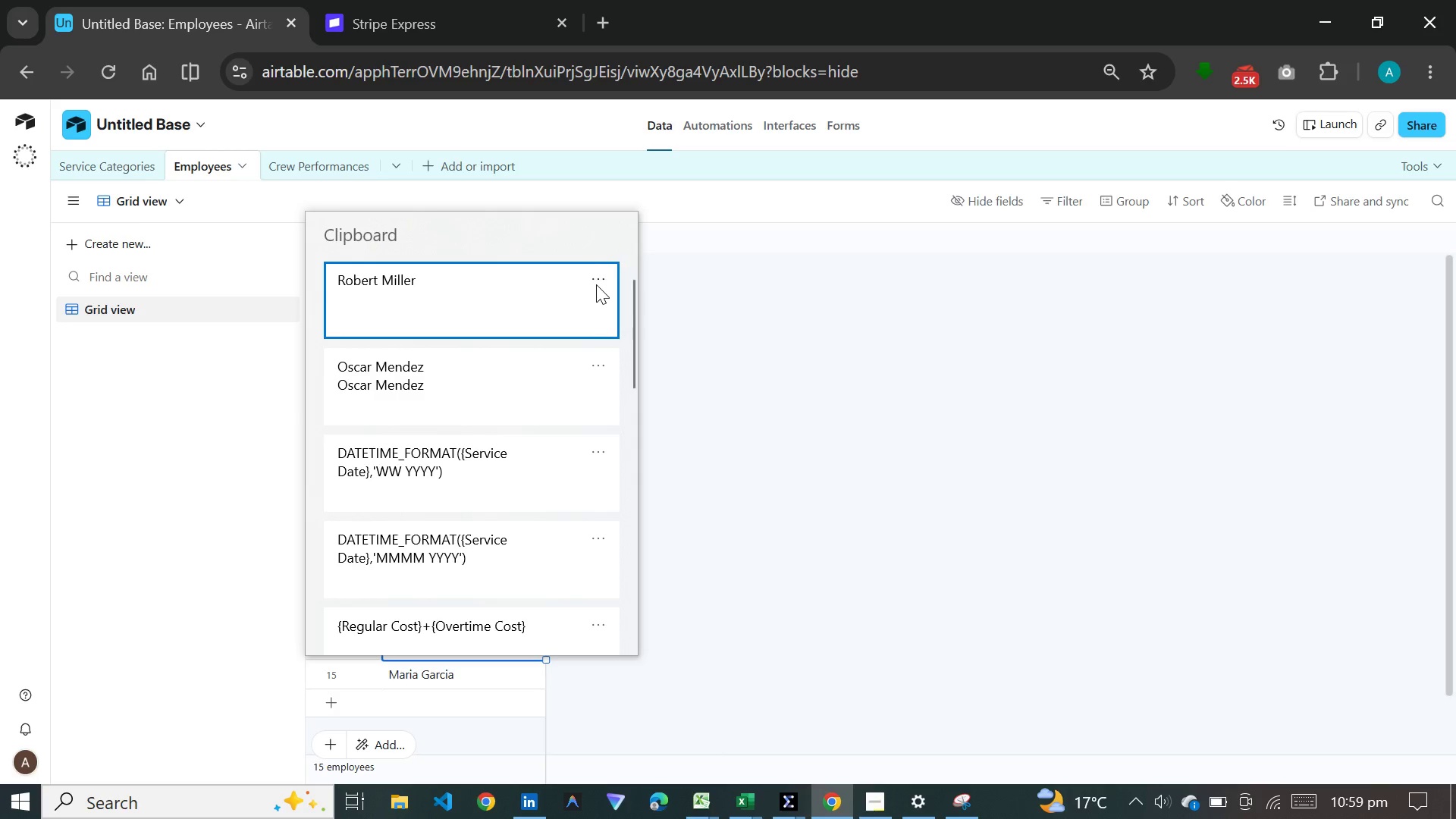 
left_click([596, 284])
 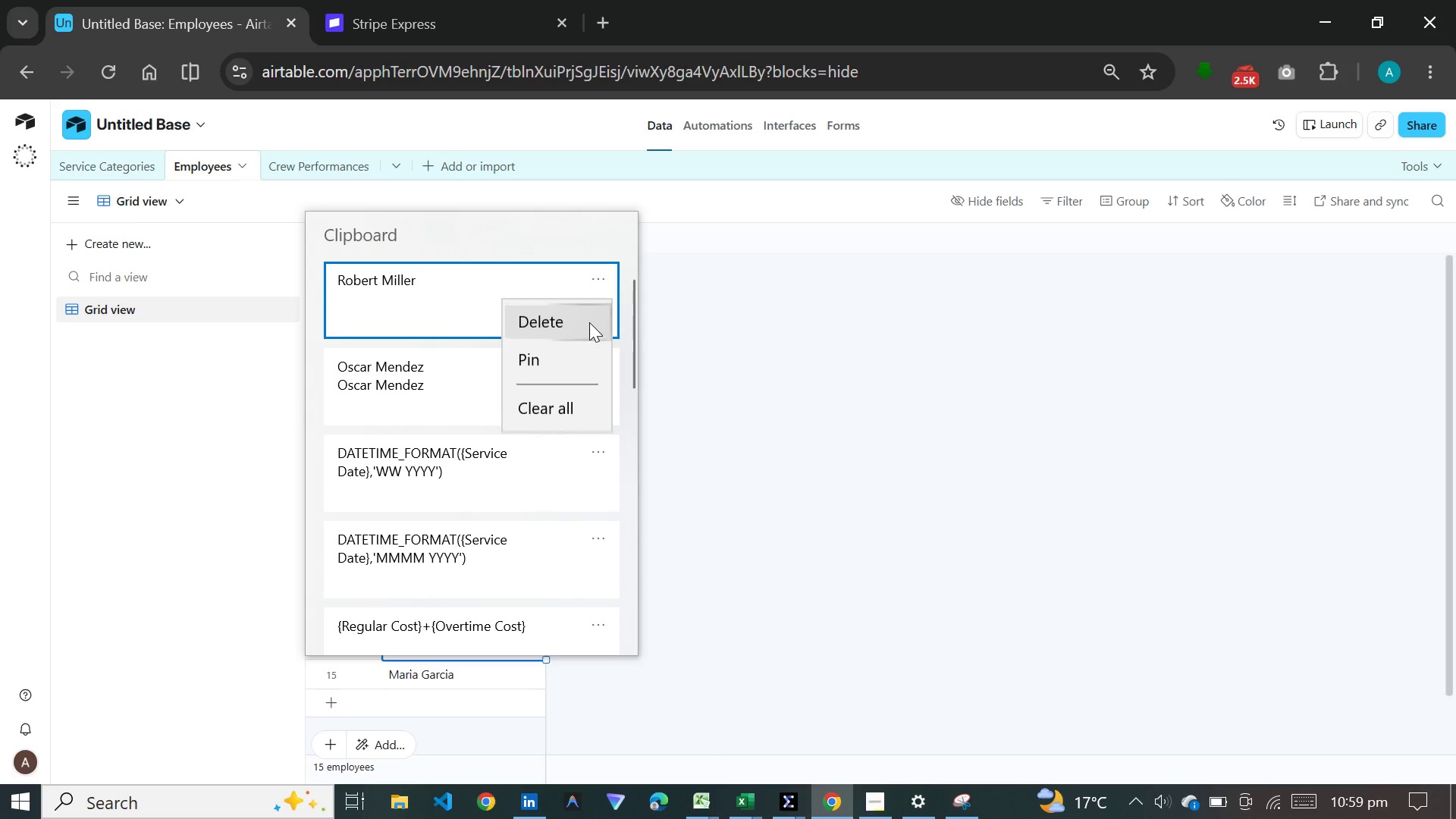 
left_click([589, 322])
 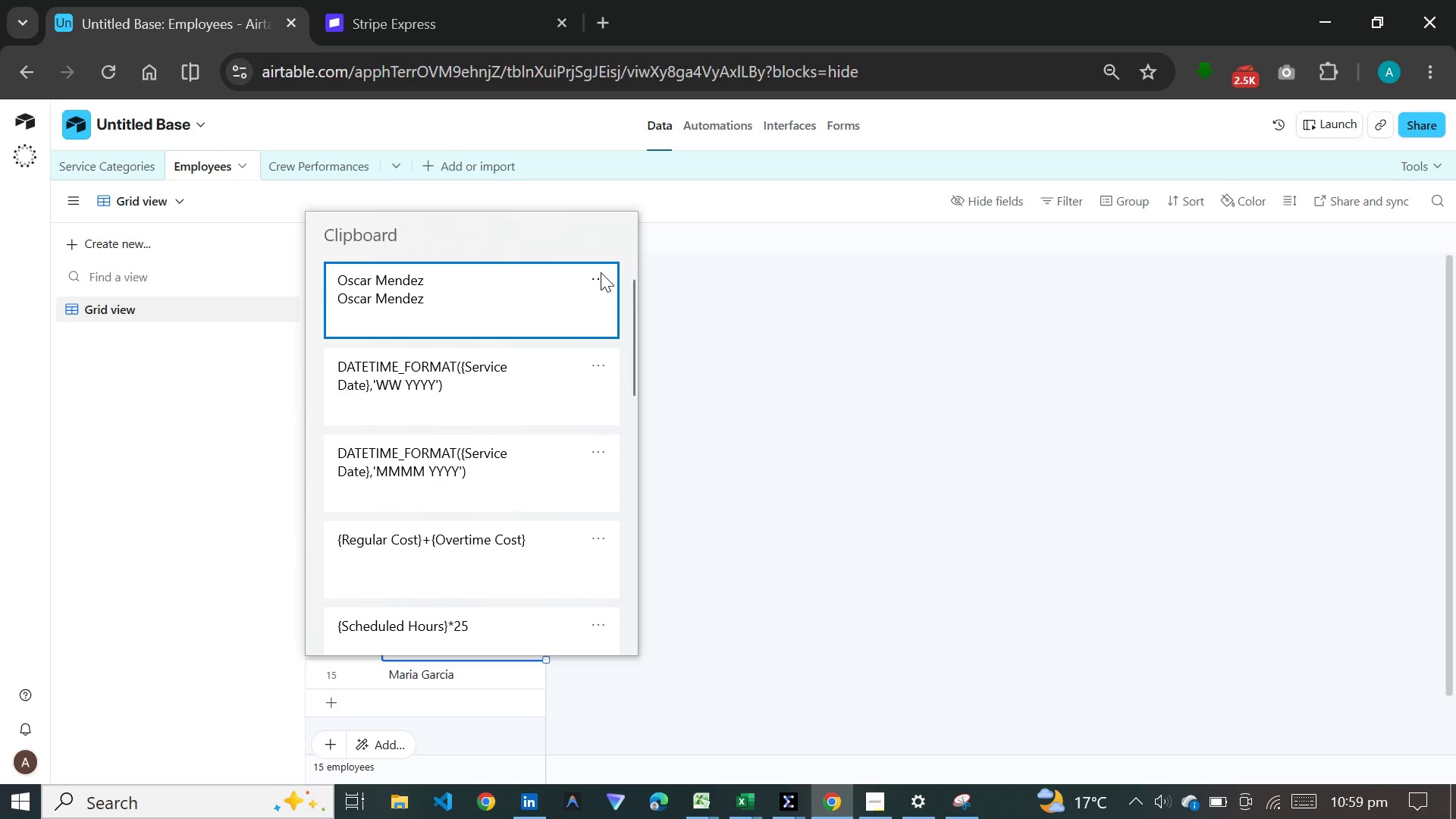 
left_click([601, 272])
 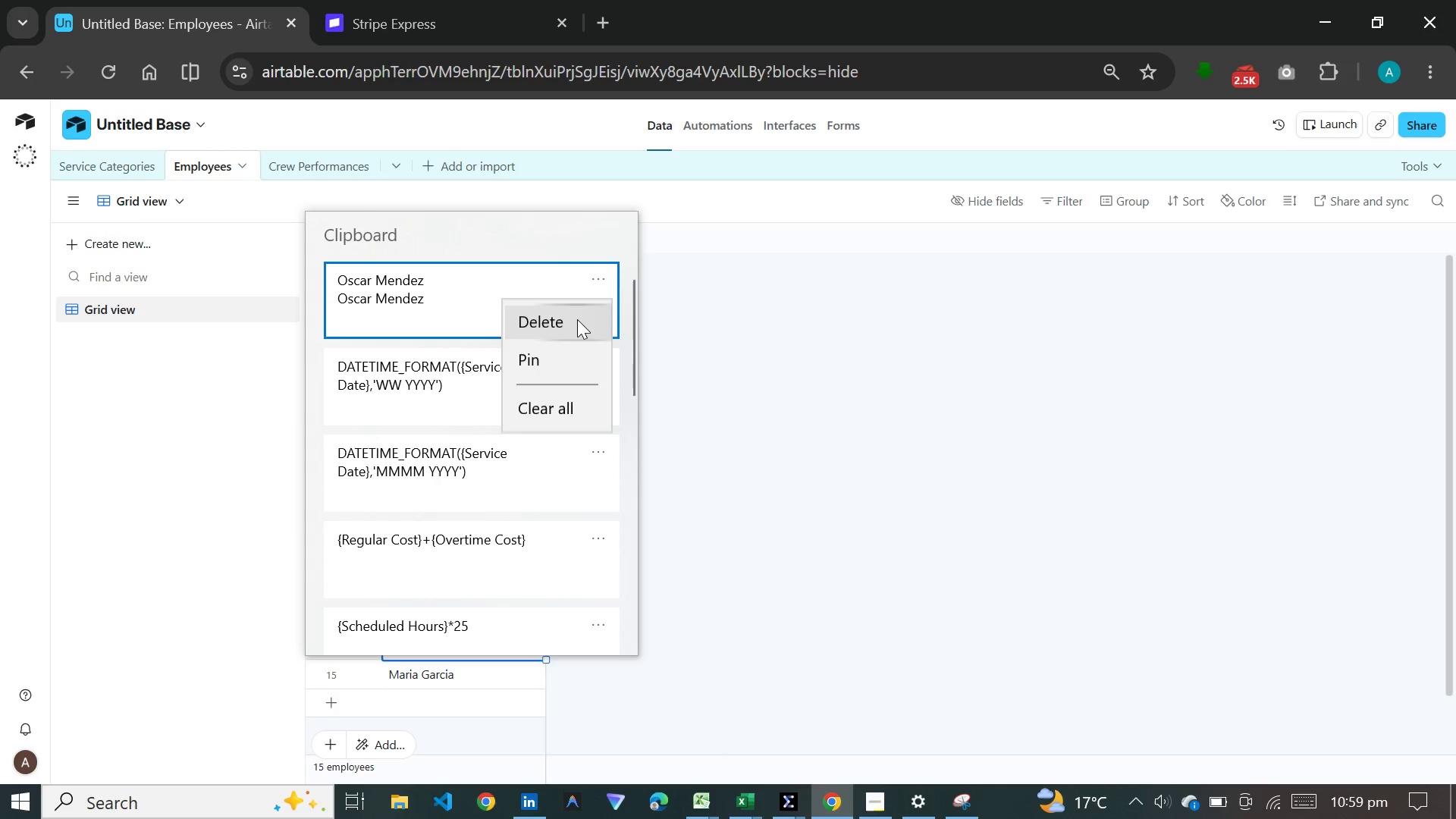 
left_click([577, 319])
 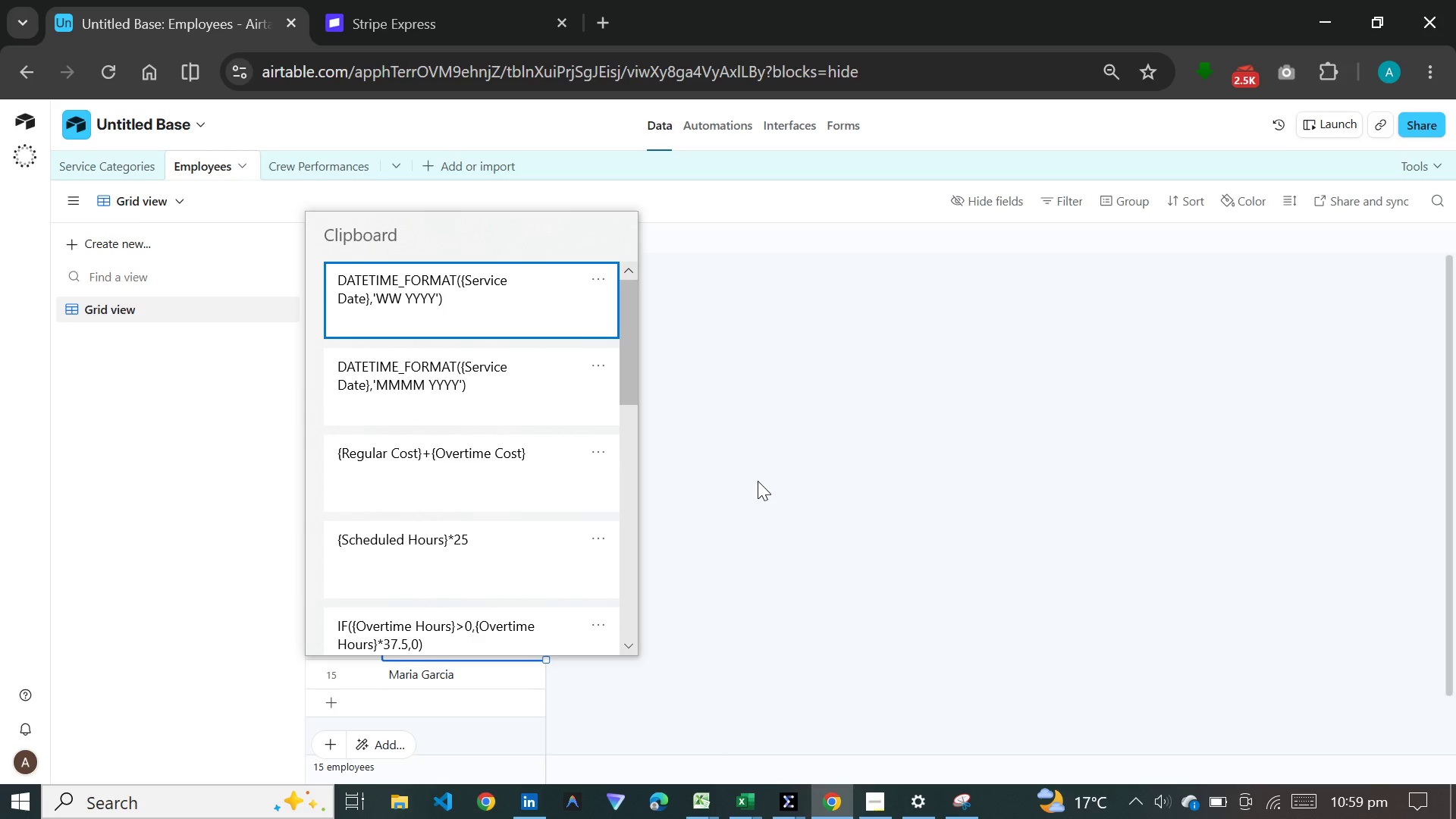 
left_click([757, 481])
 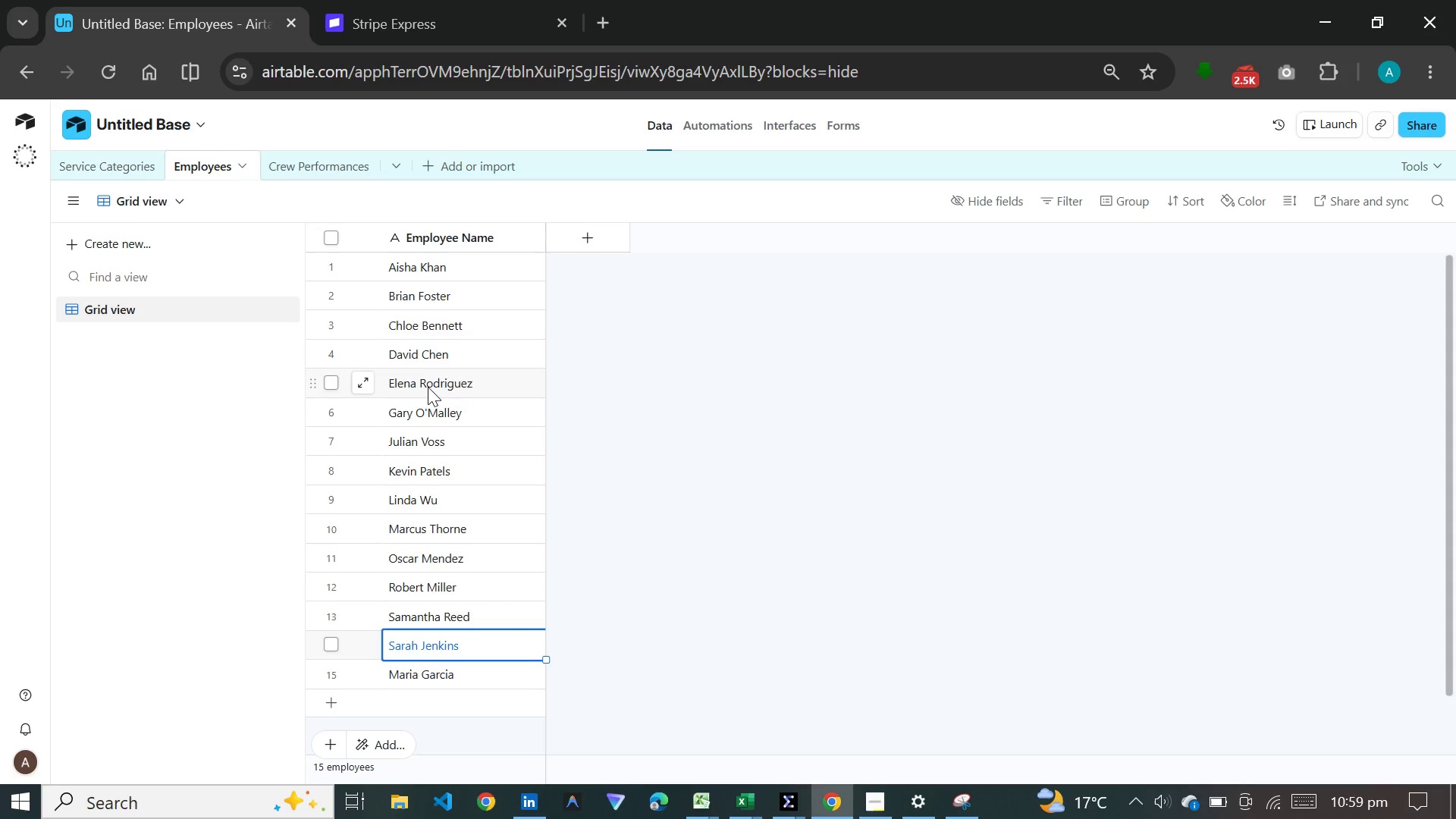 
wait(14.72)
 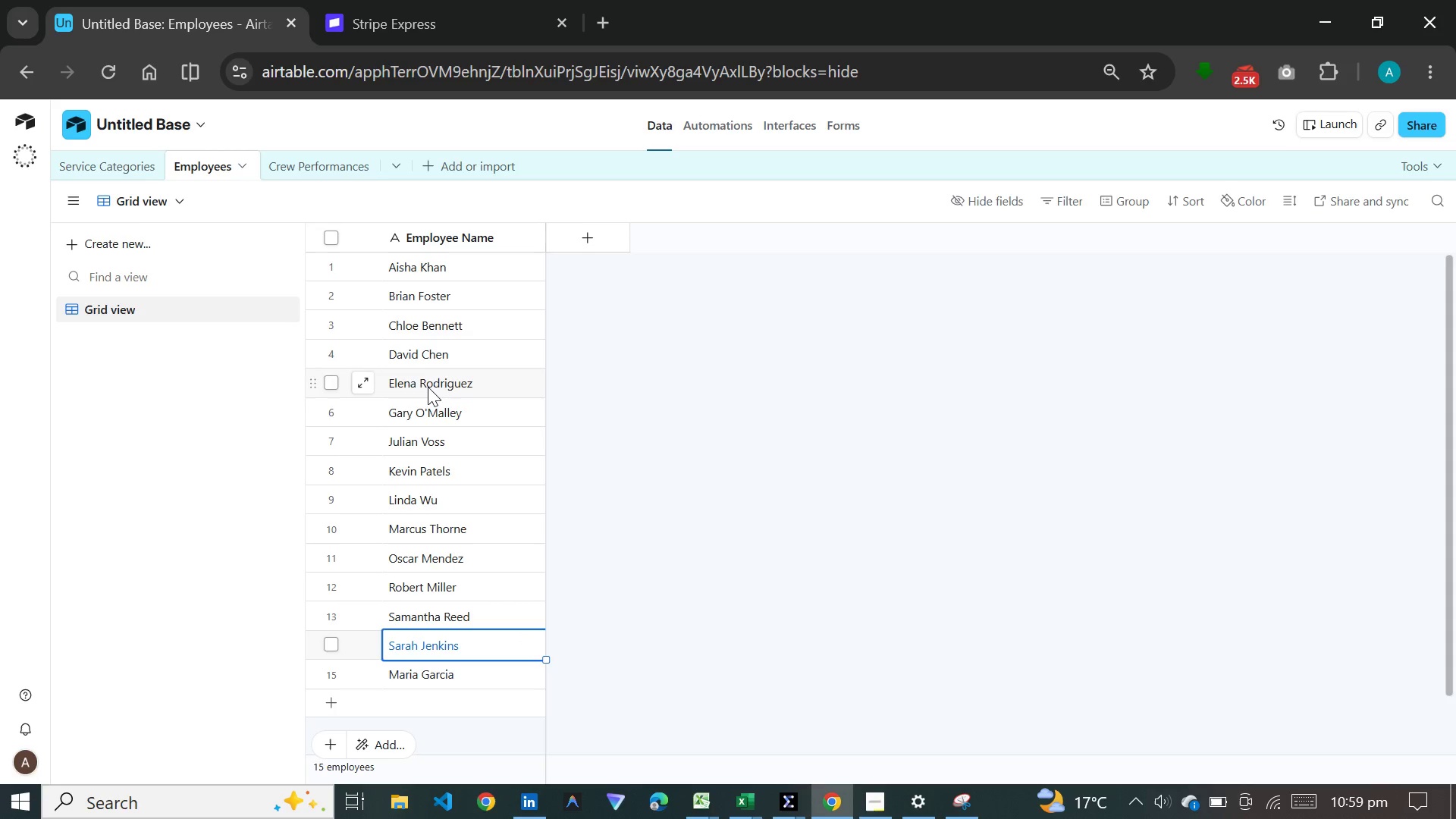 
left_click([611, 489])
 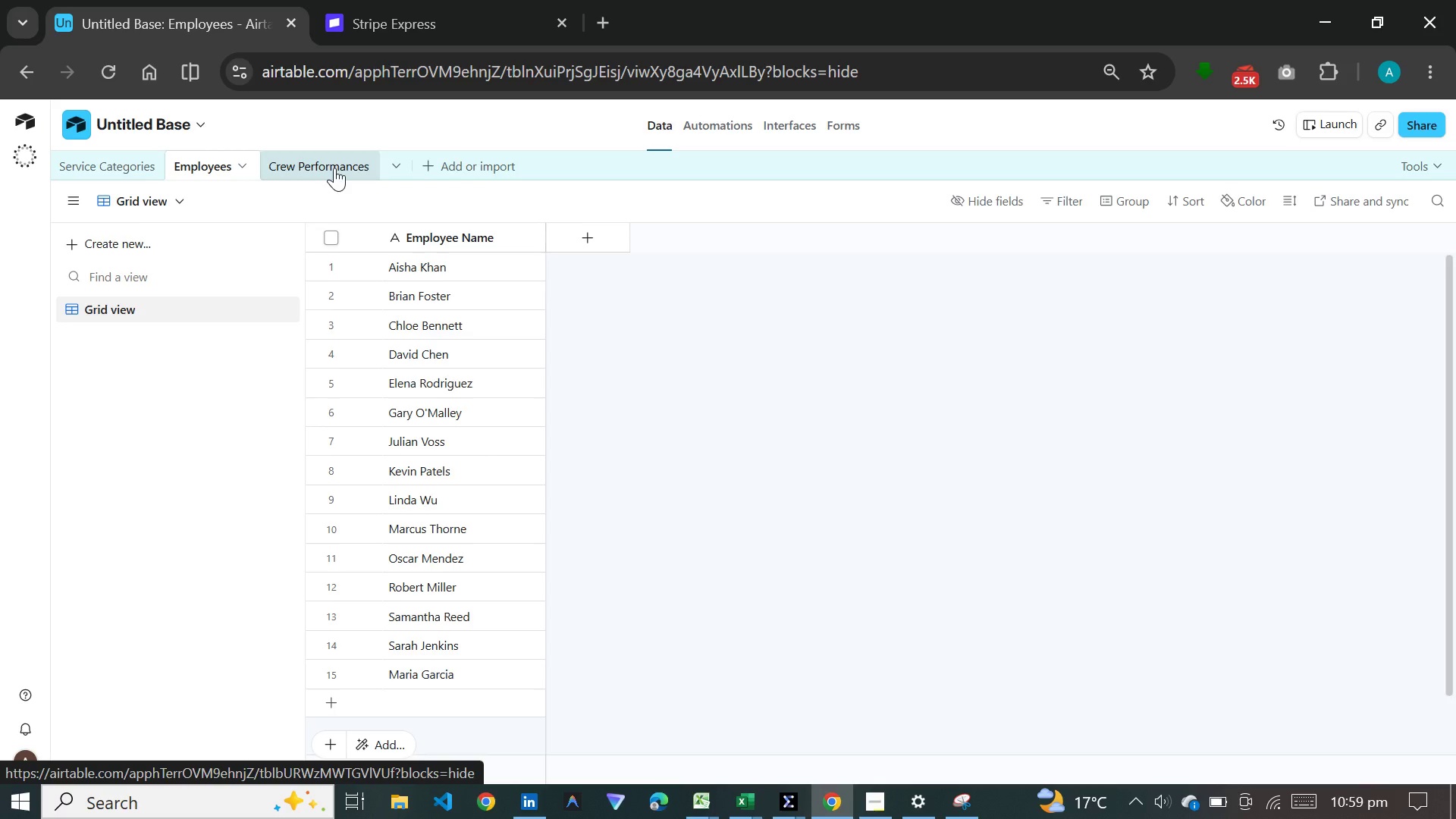 
wait(16.3)
 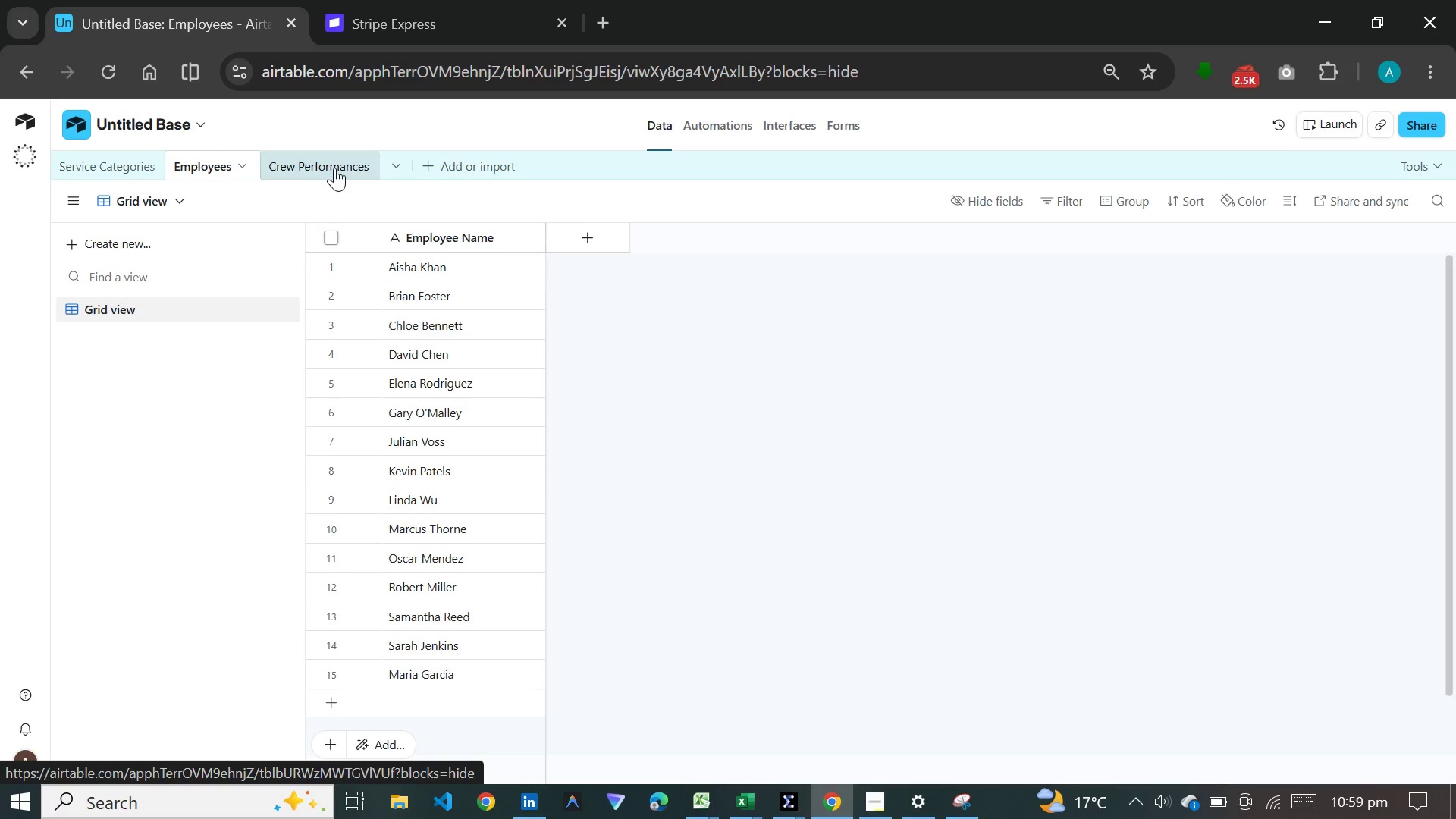 
left_click([350, 168])
 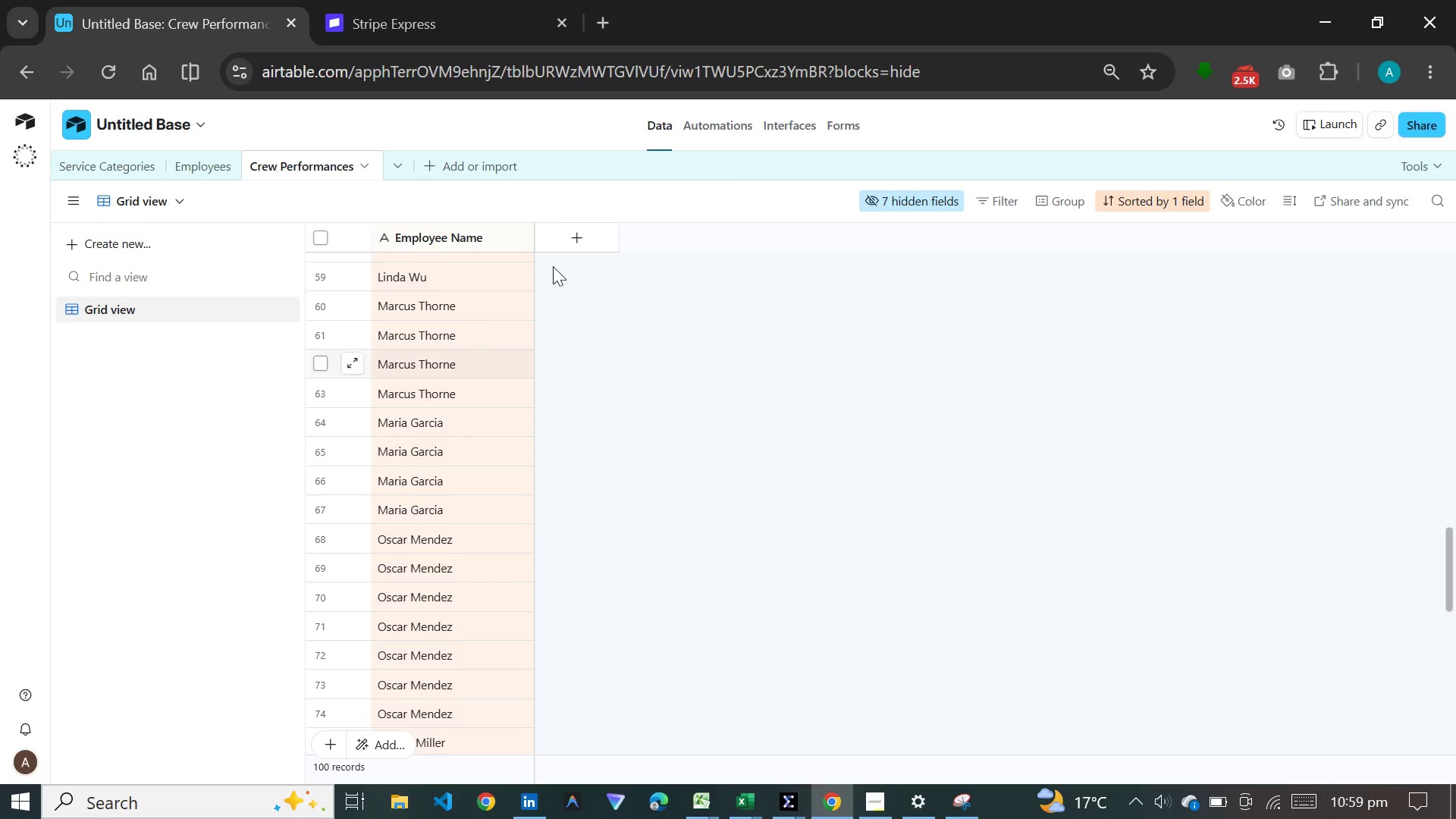 
left_click([897, 202])
 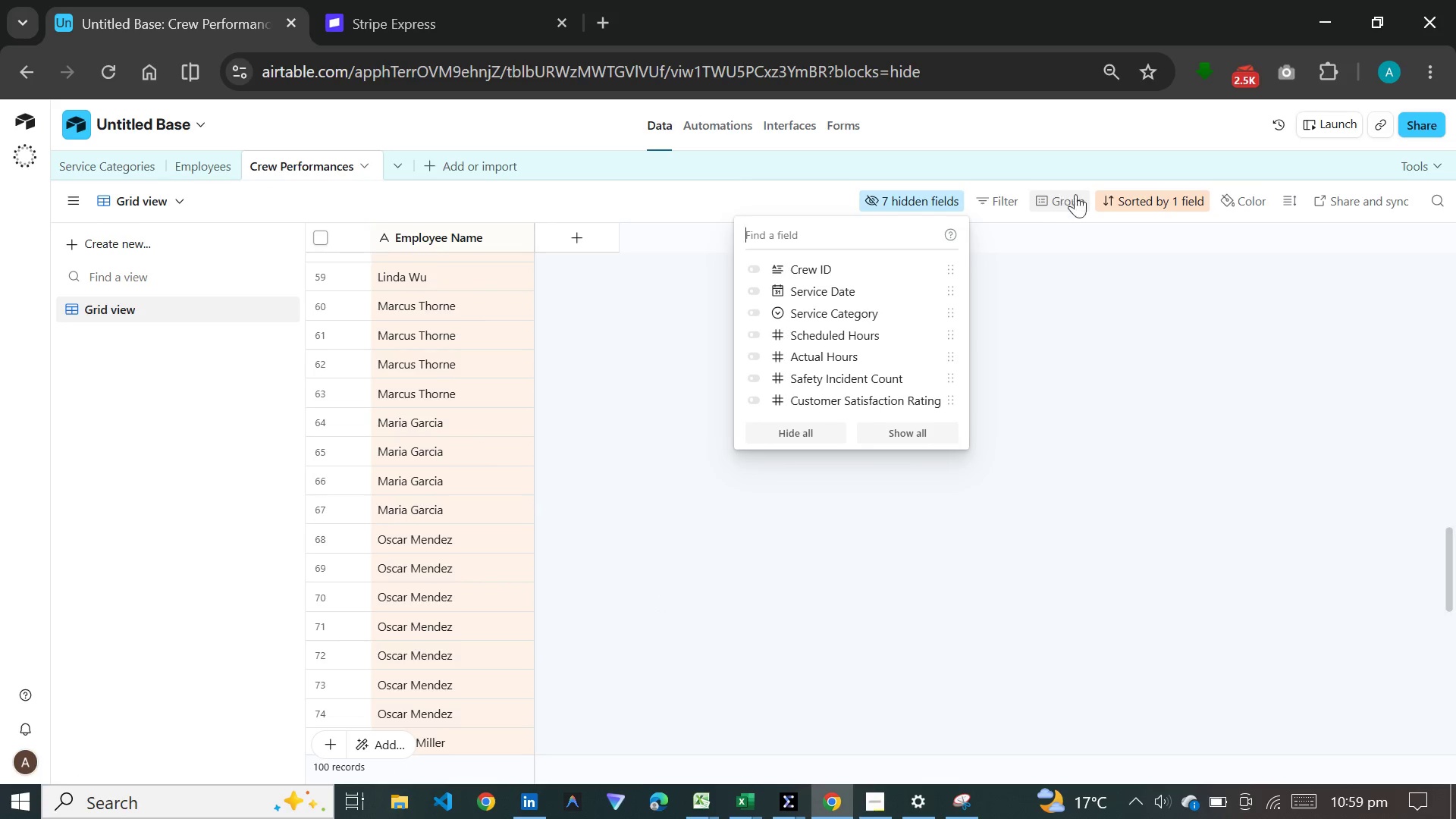 
left_click([1122, 194])
 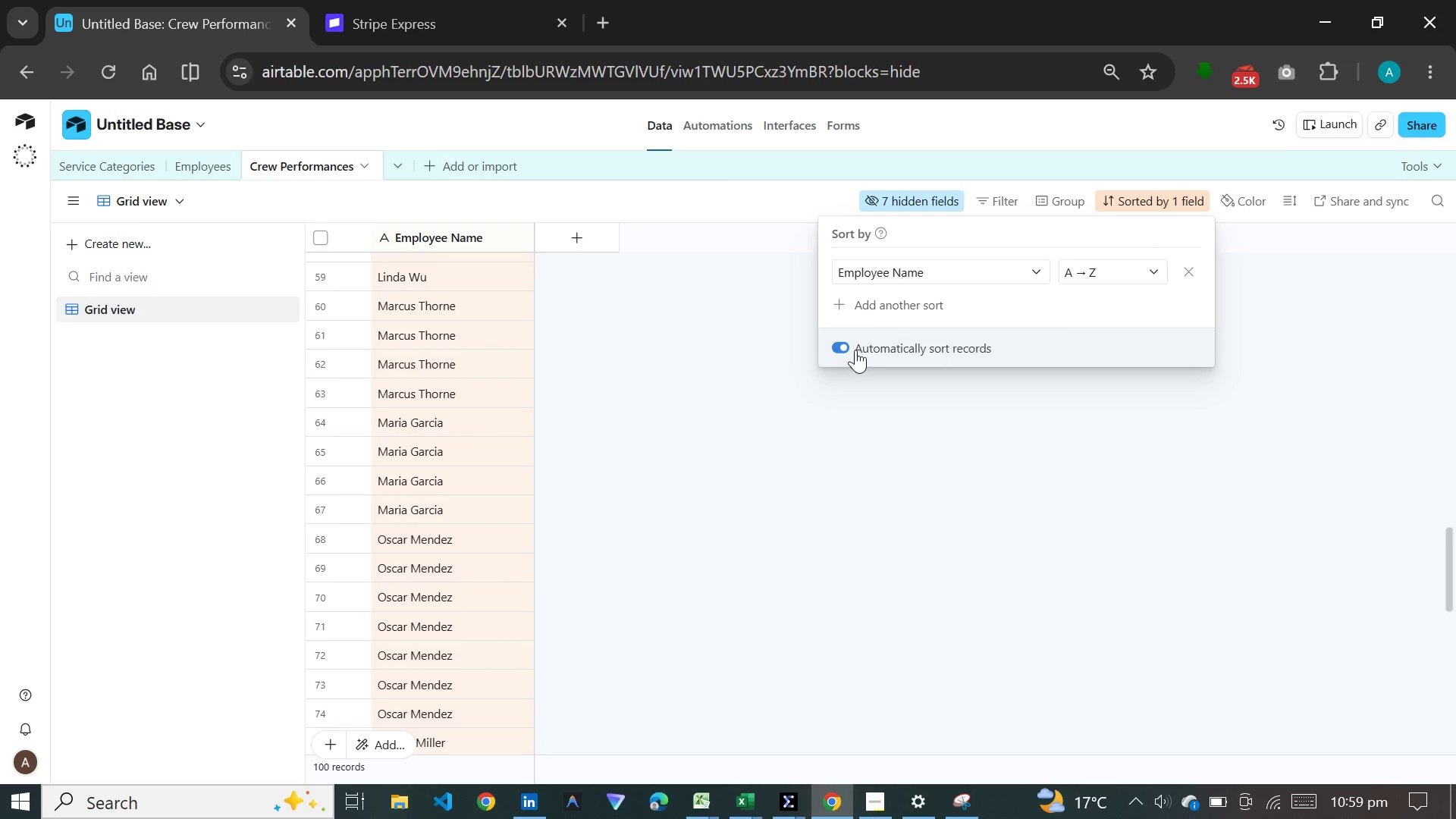 
left_click([848, 344])
 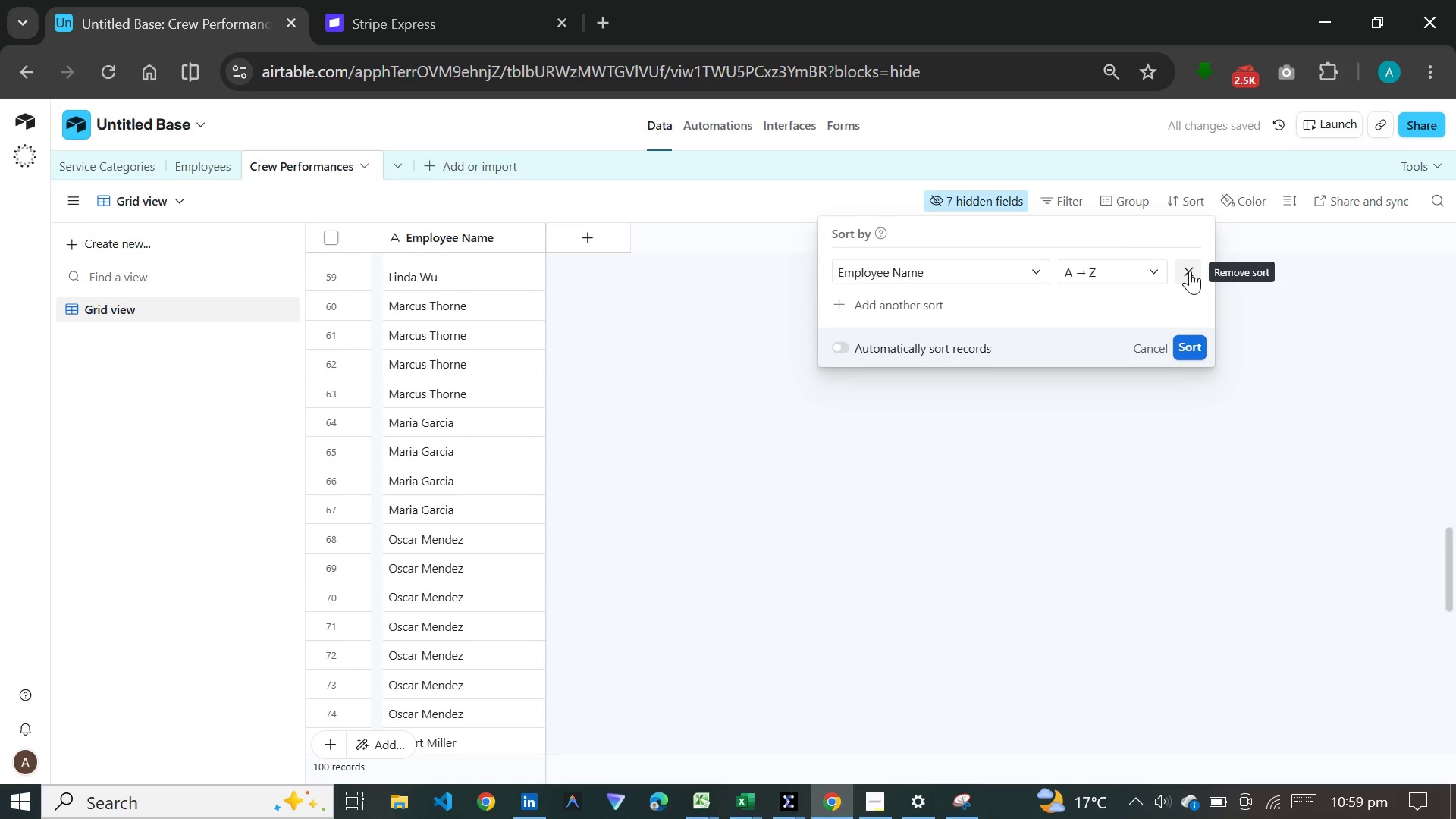 
wait(5.8)
 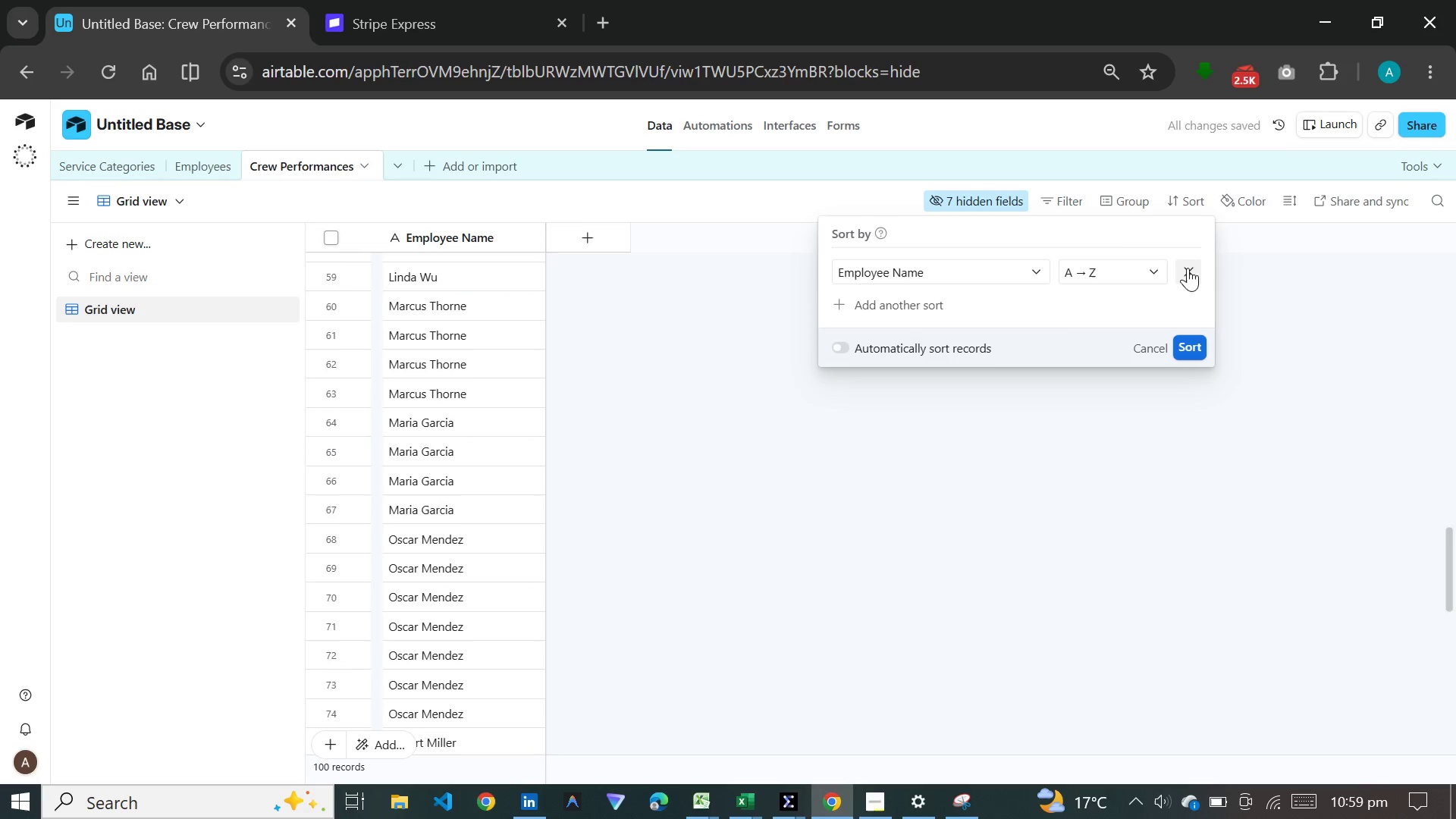 
left_click([1181, 272])
 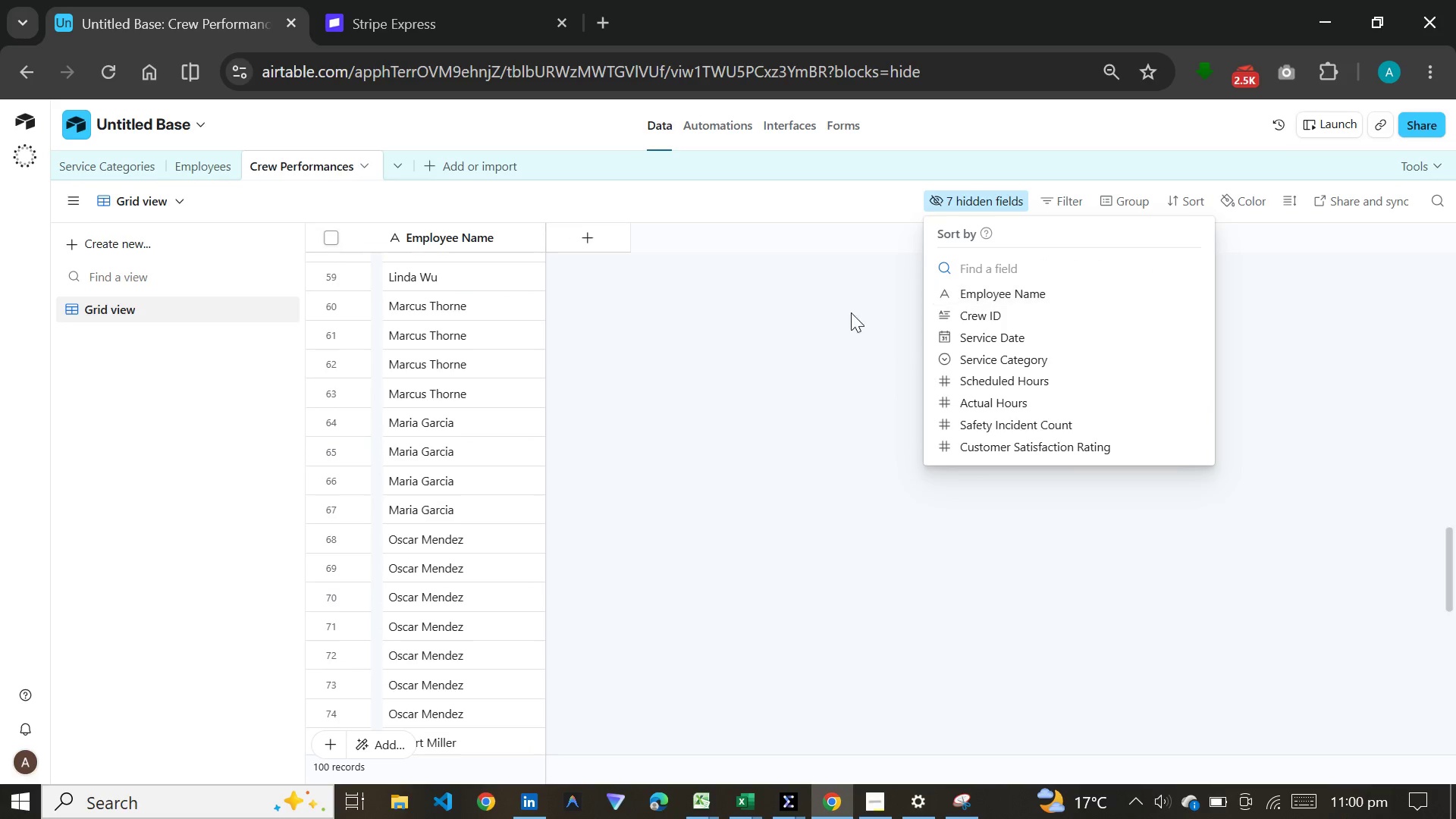 
left_click([811, 334])
 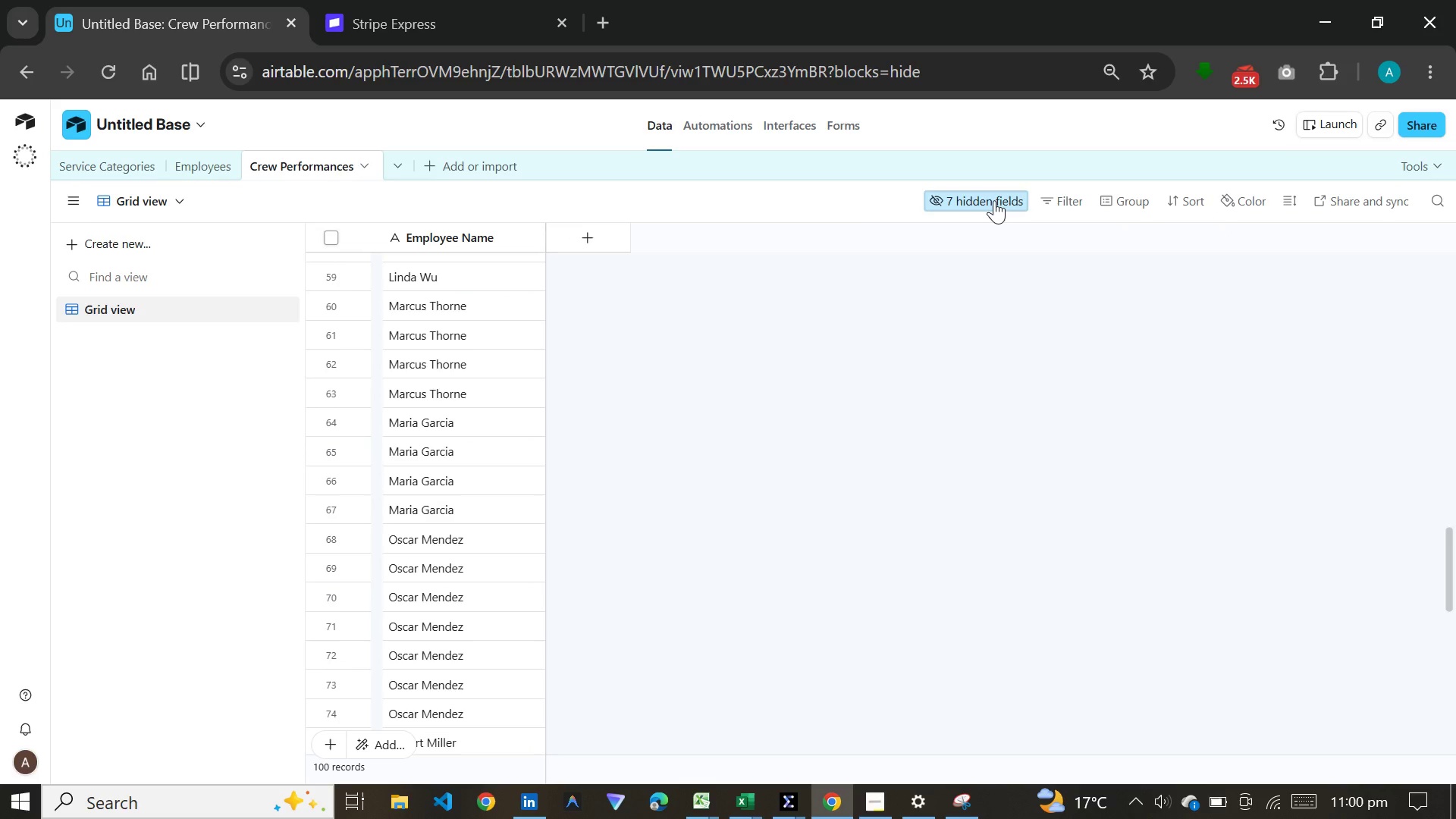 
left_click([994, 200])
 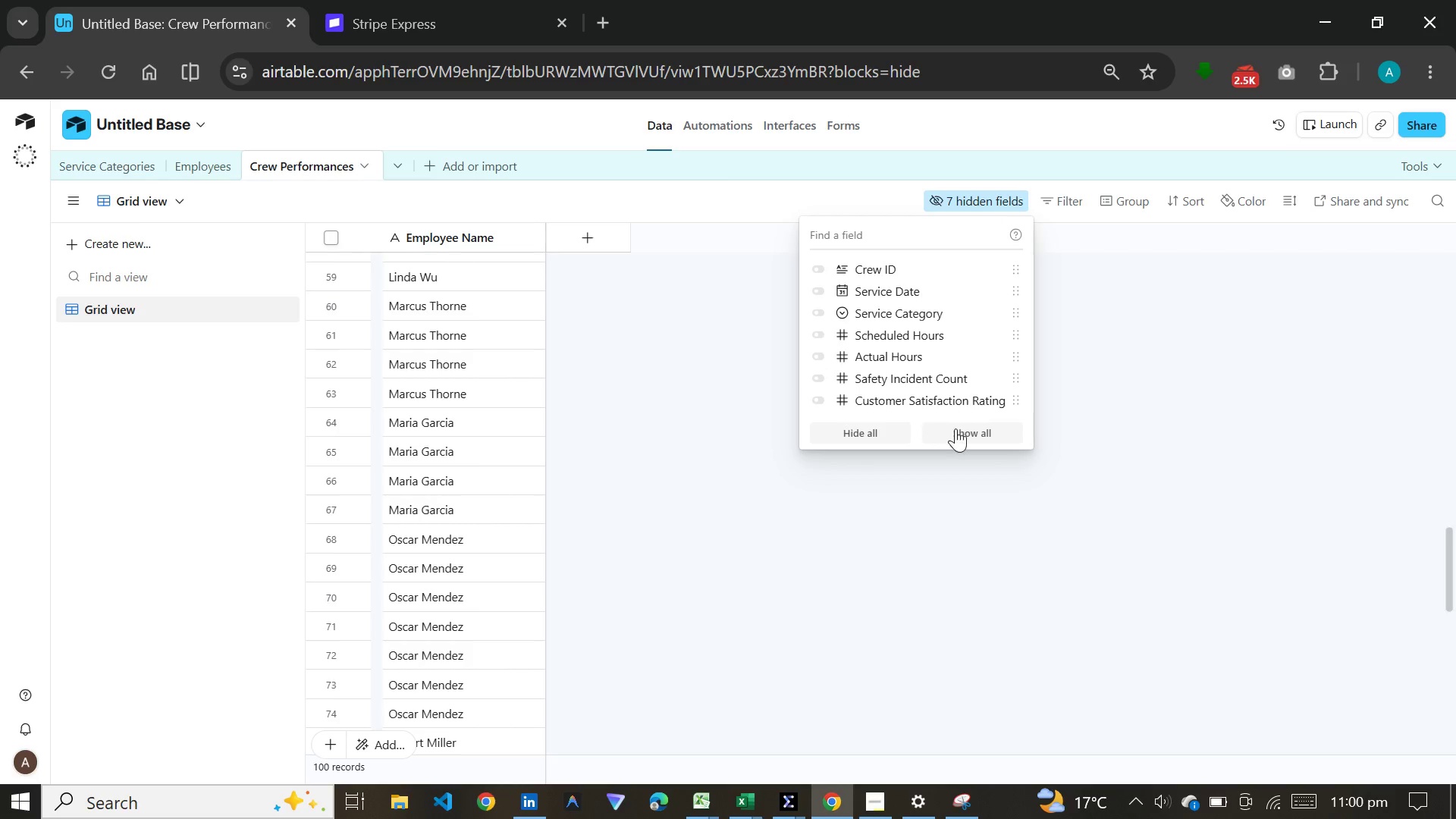 
left_click([956, 432])
 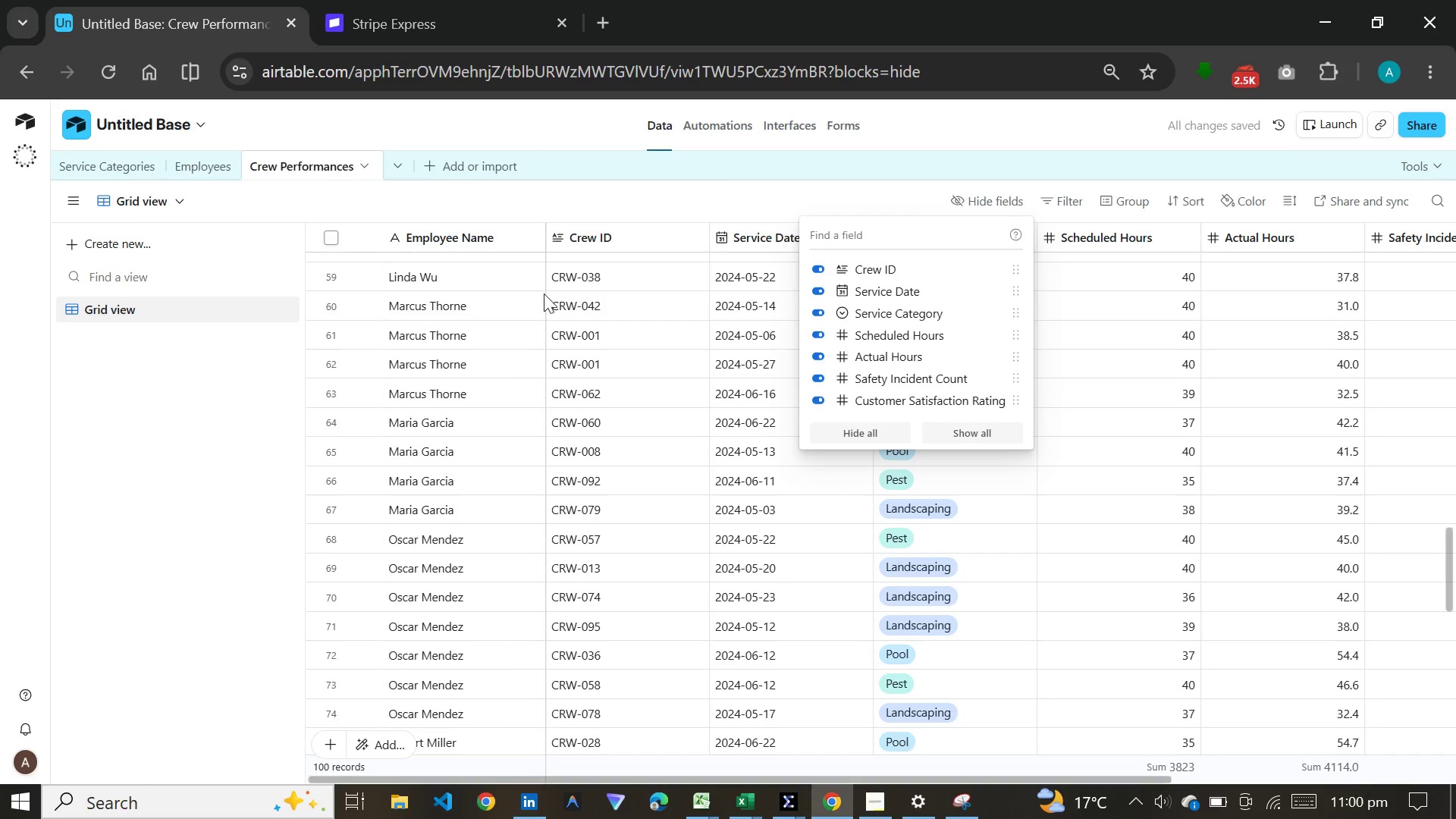 
scroll: coordinate [557, 285], scroll_direction: up, amount: 14.0
 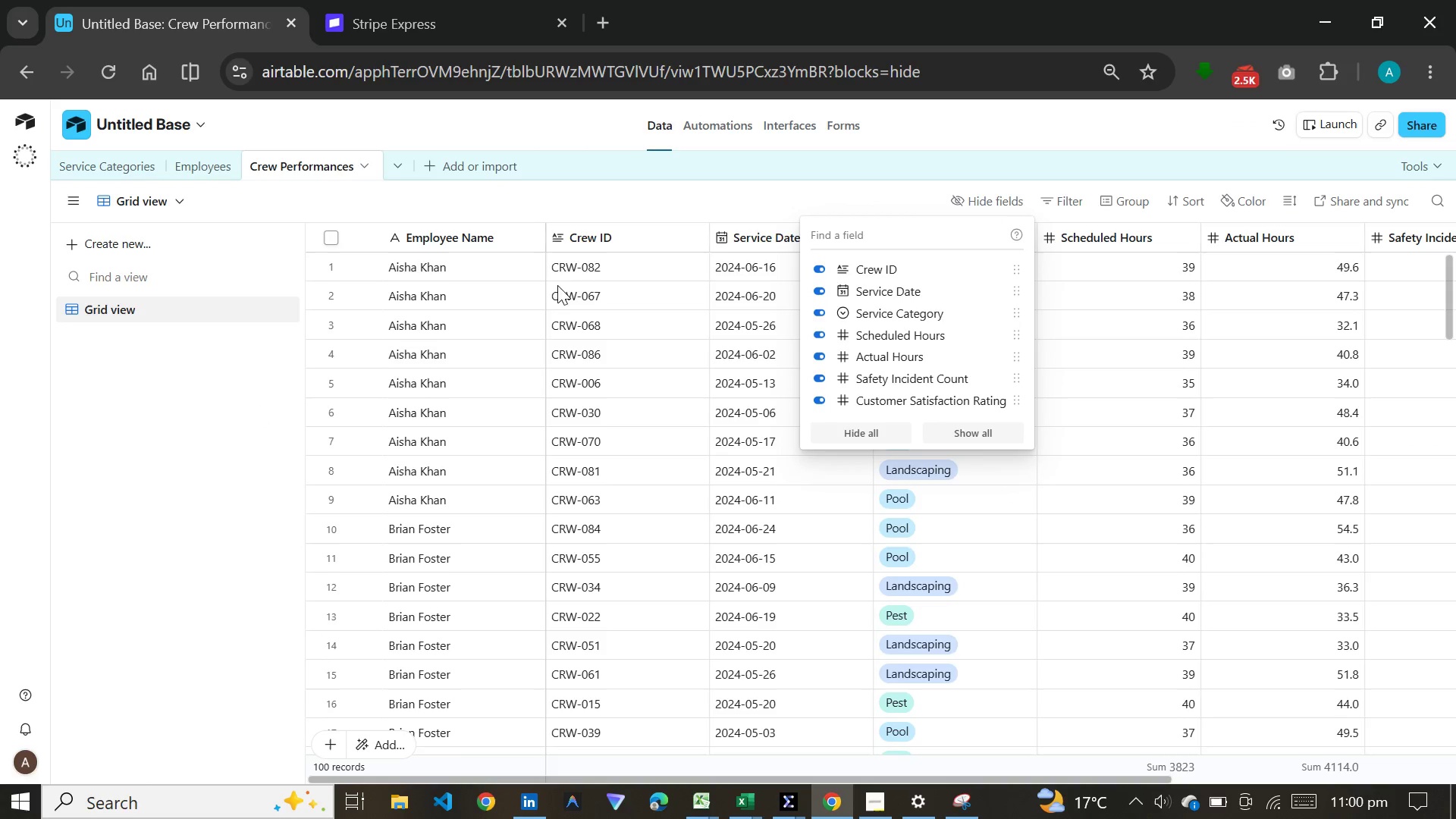 
left_click([692, 189])
 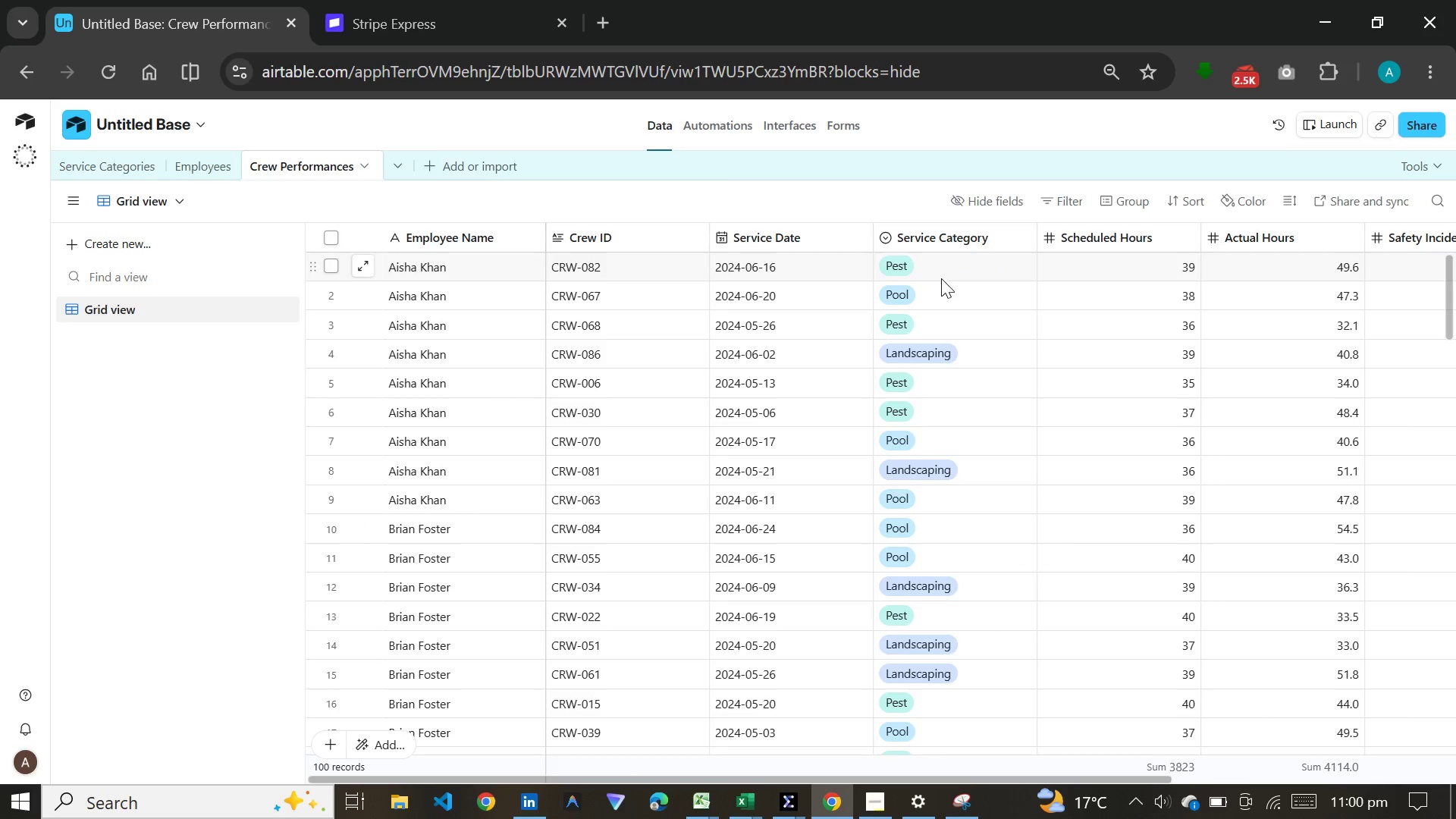 
wait(39.64)
 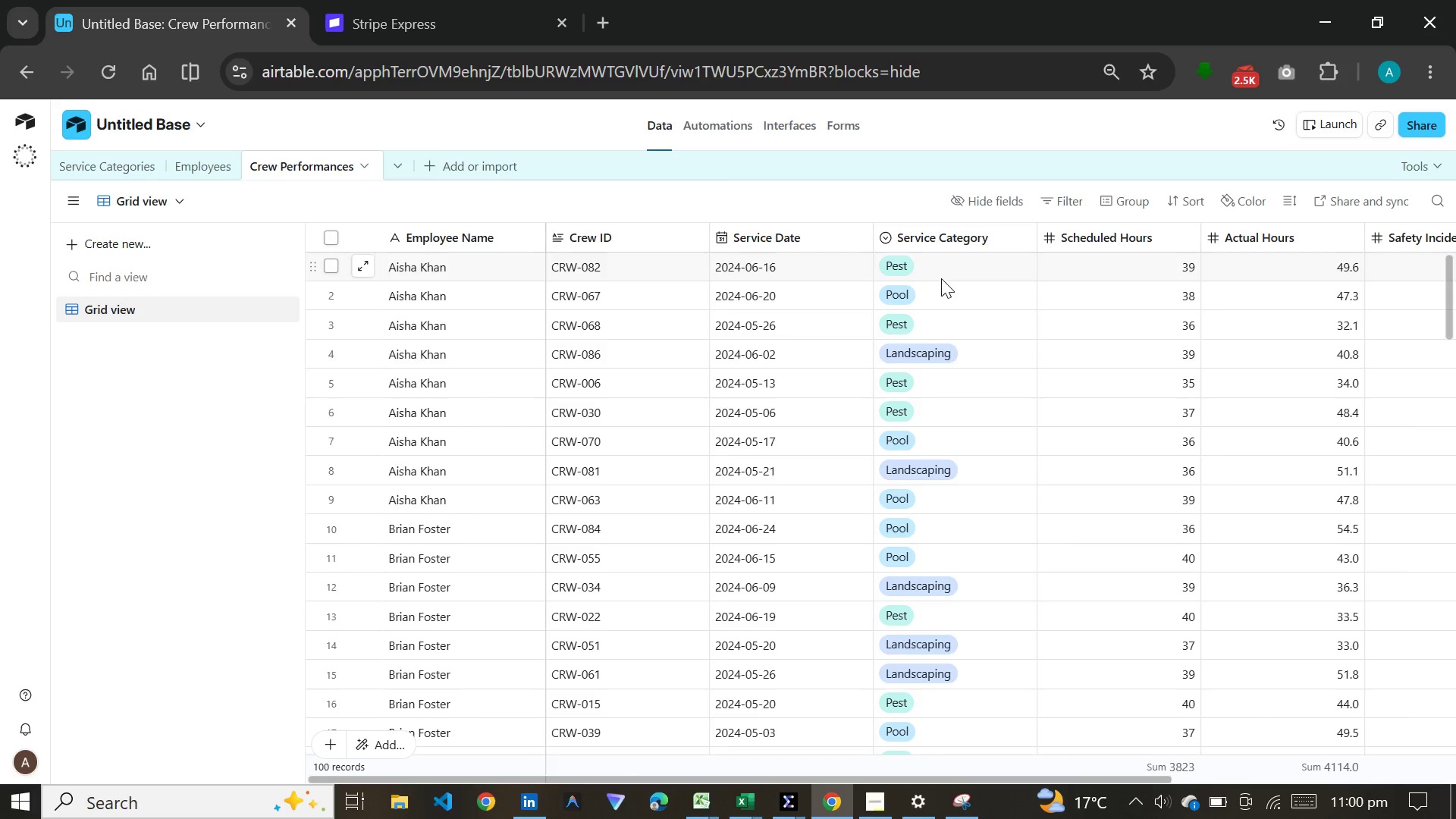 
double_click([934, 230])
 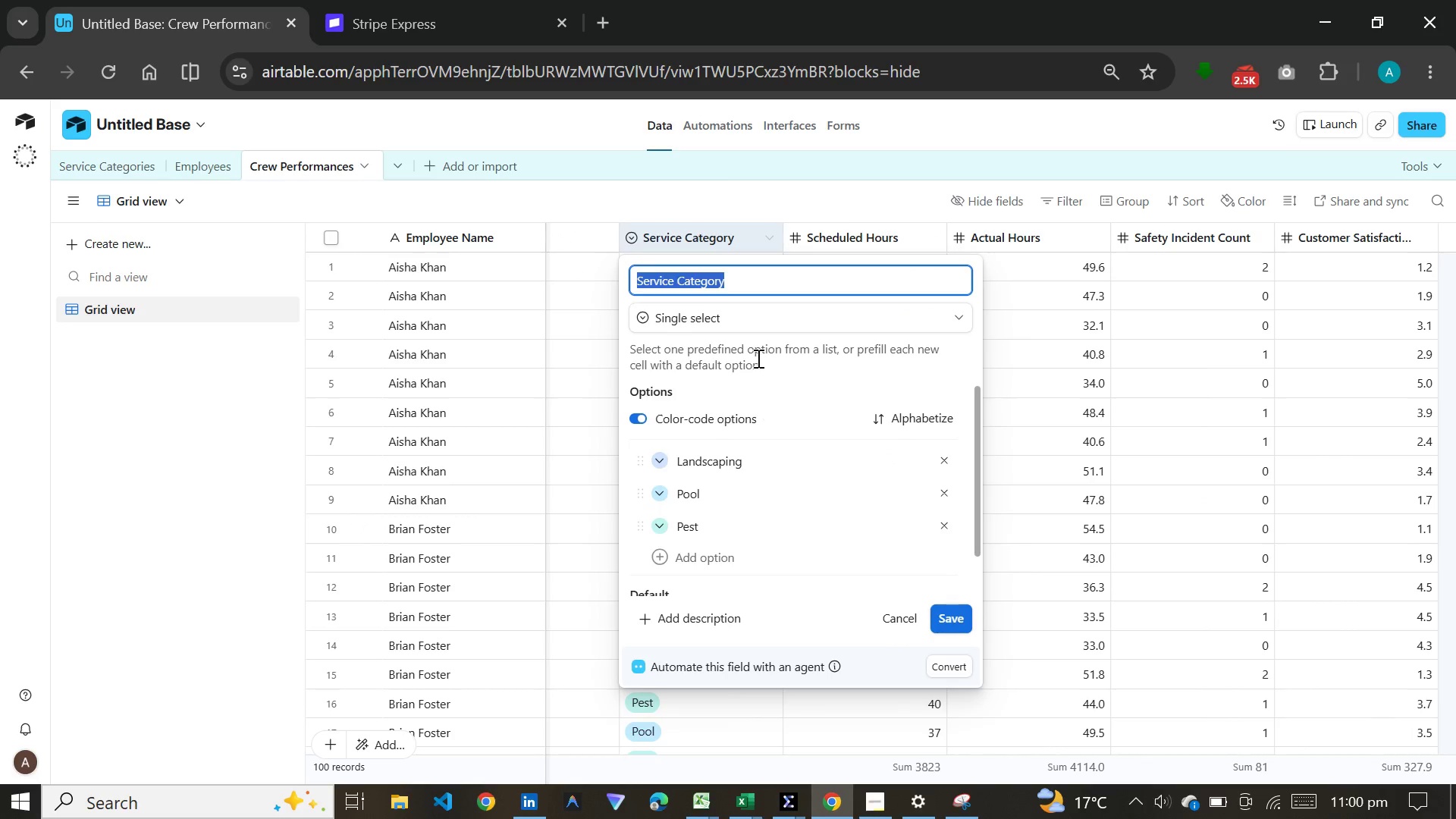 
left_click([774, 311])
 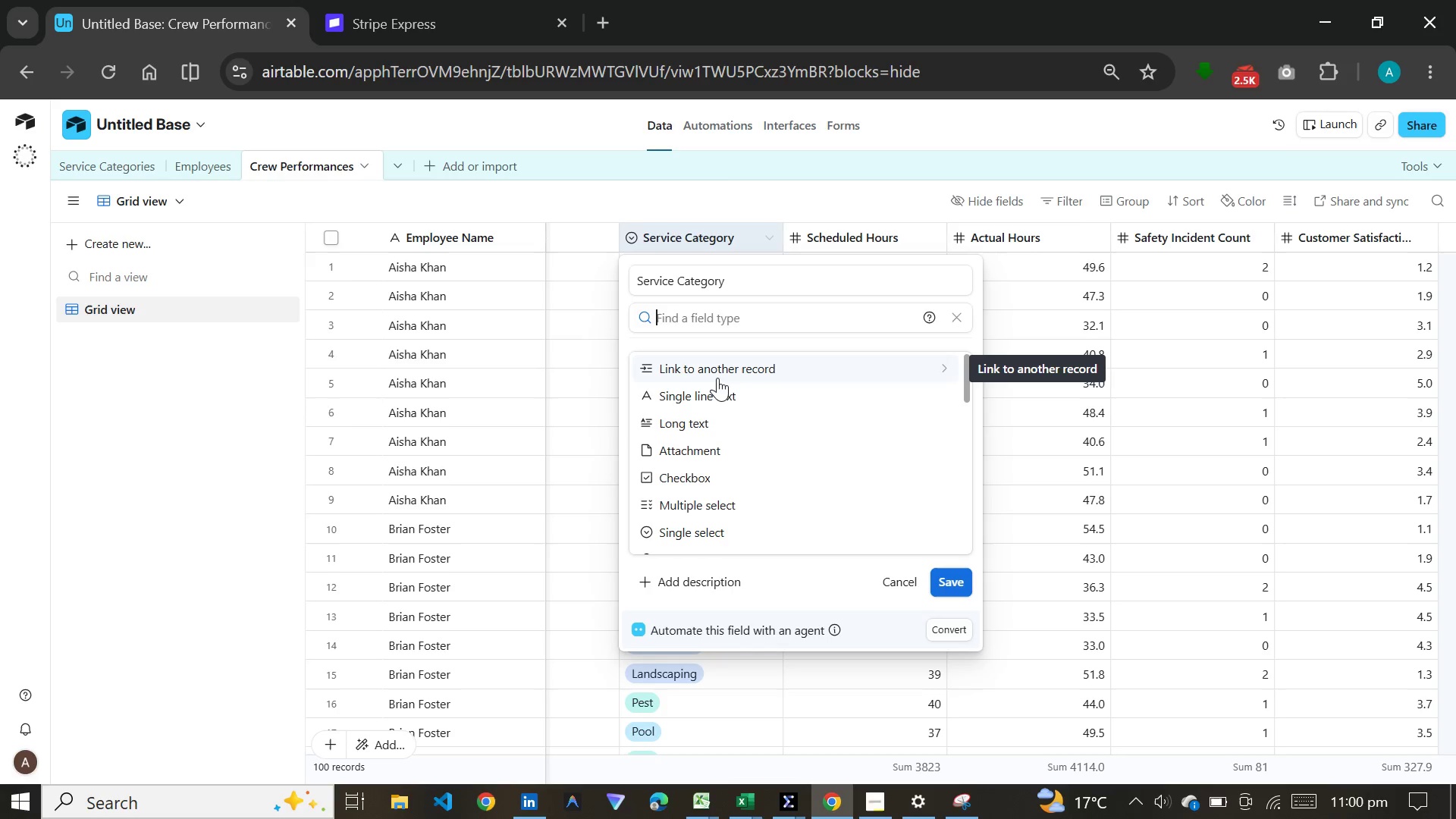 
left_click([717, 378])
 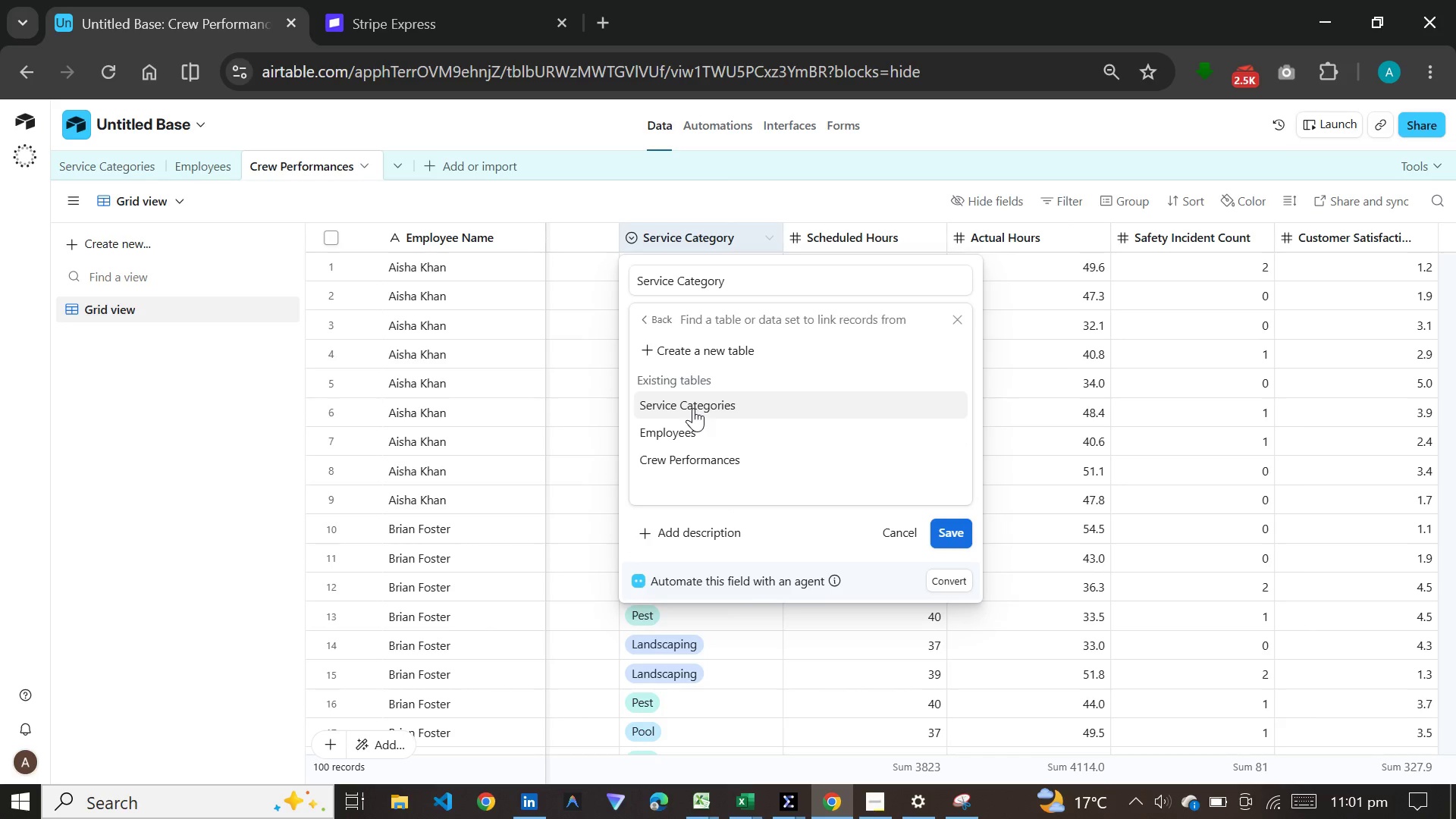 
wait(9.08)
 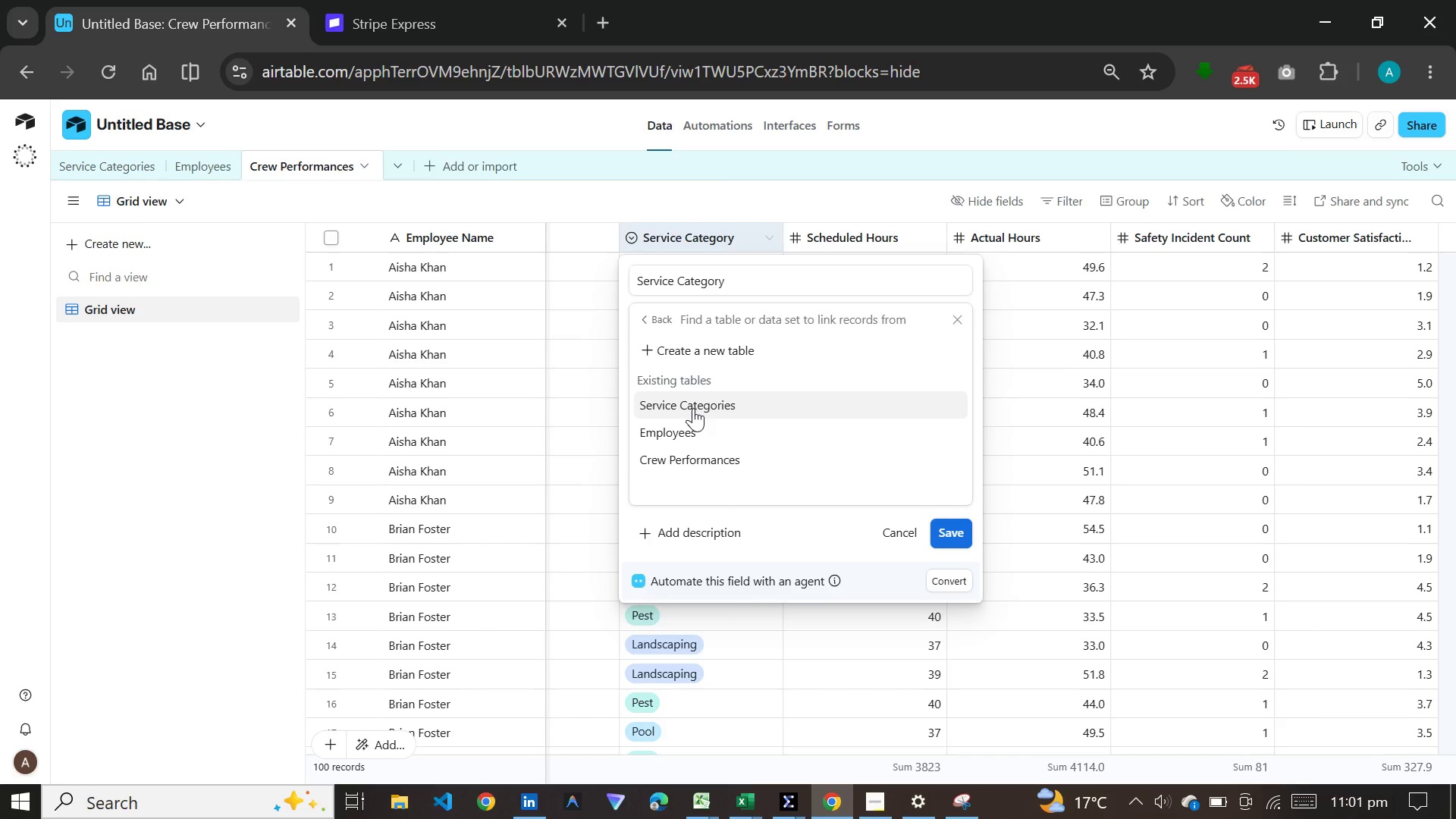 
left_click([693, 408])
 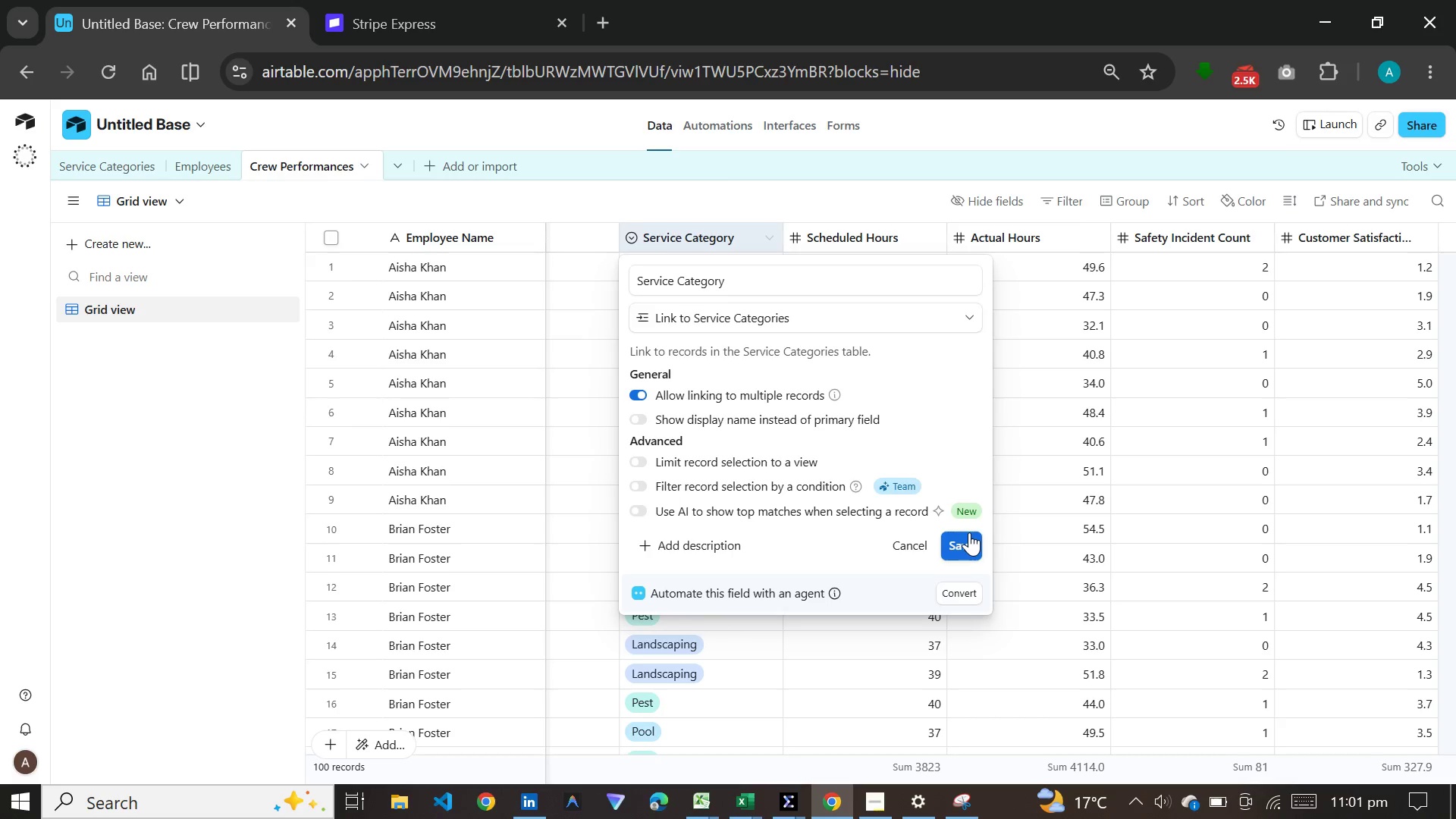 
left_click([969, 532])
 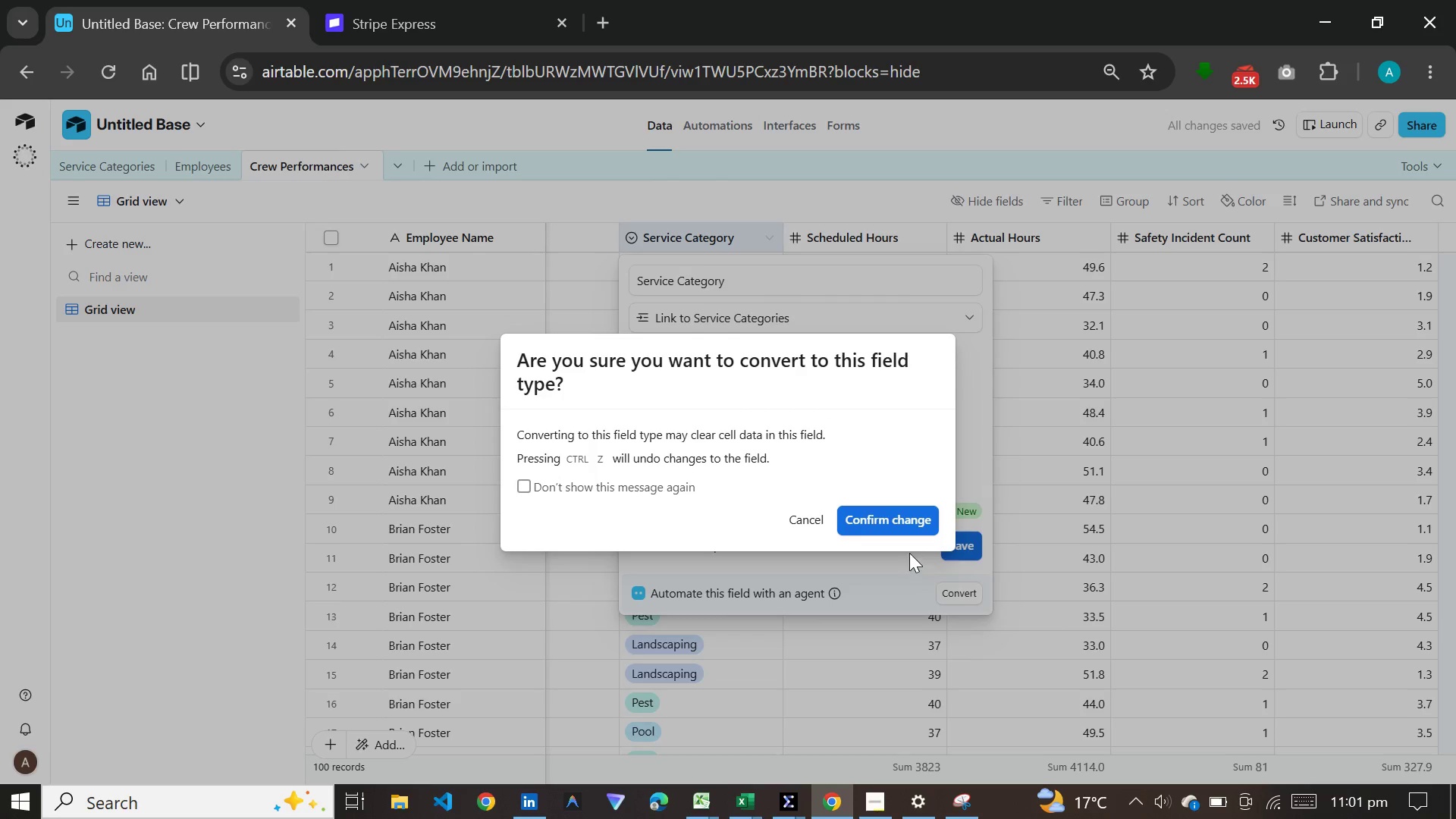 
left_click([895, 519])
 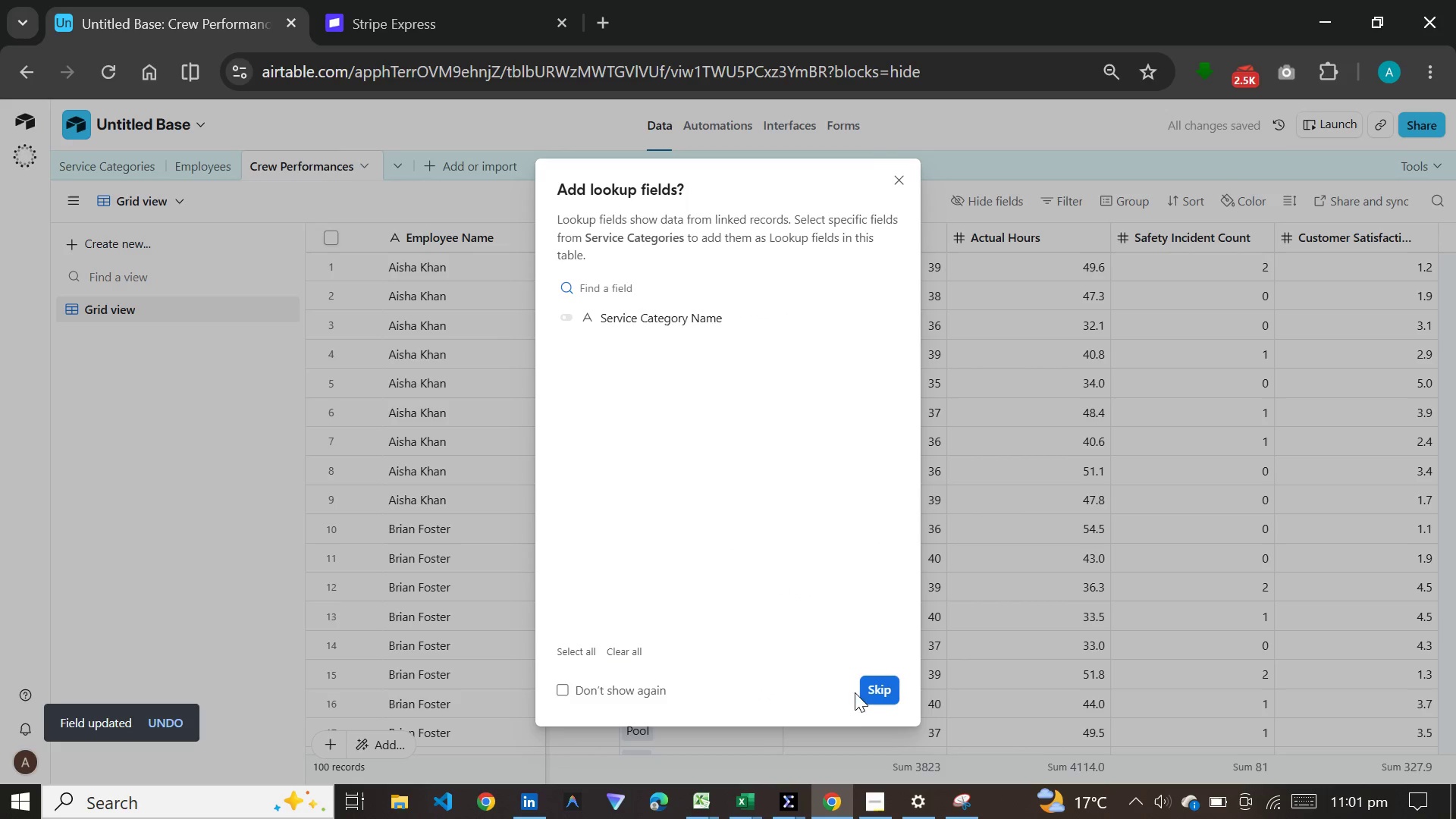 
left_click([871, 682])
 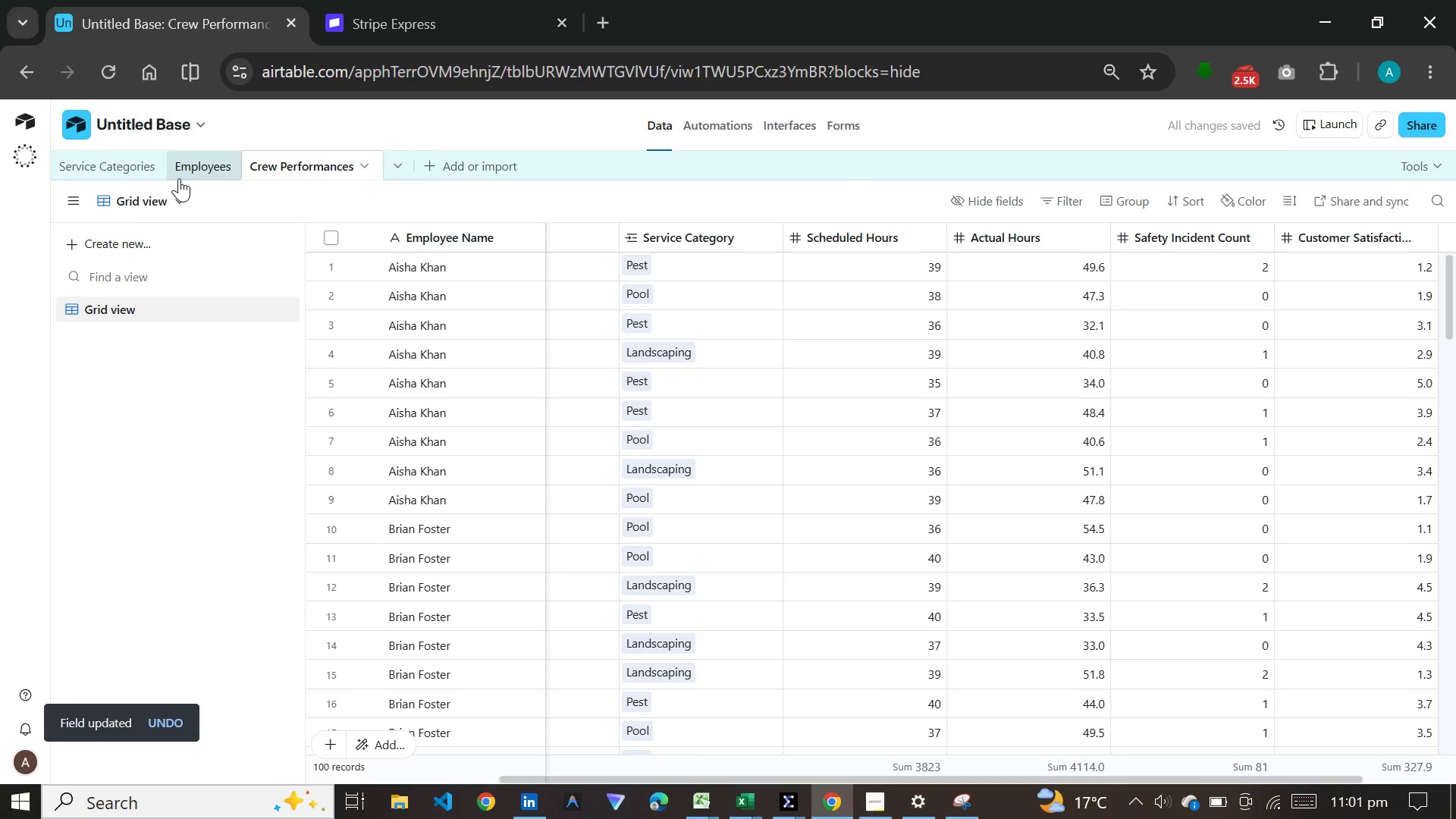 
left_click([110, 158])
 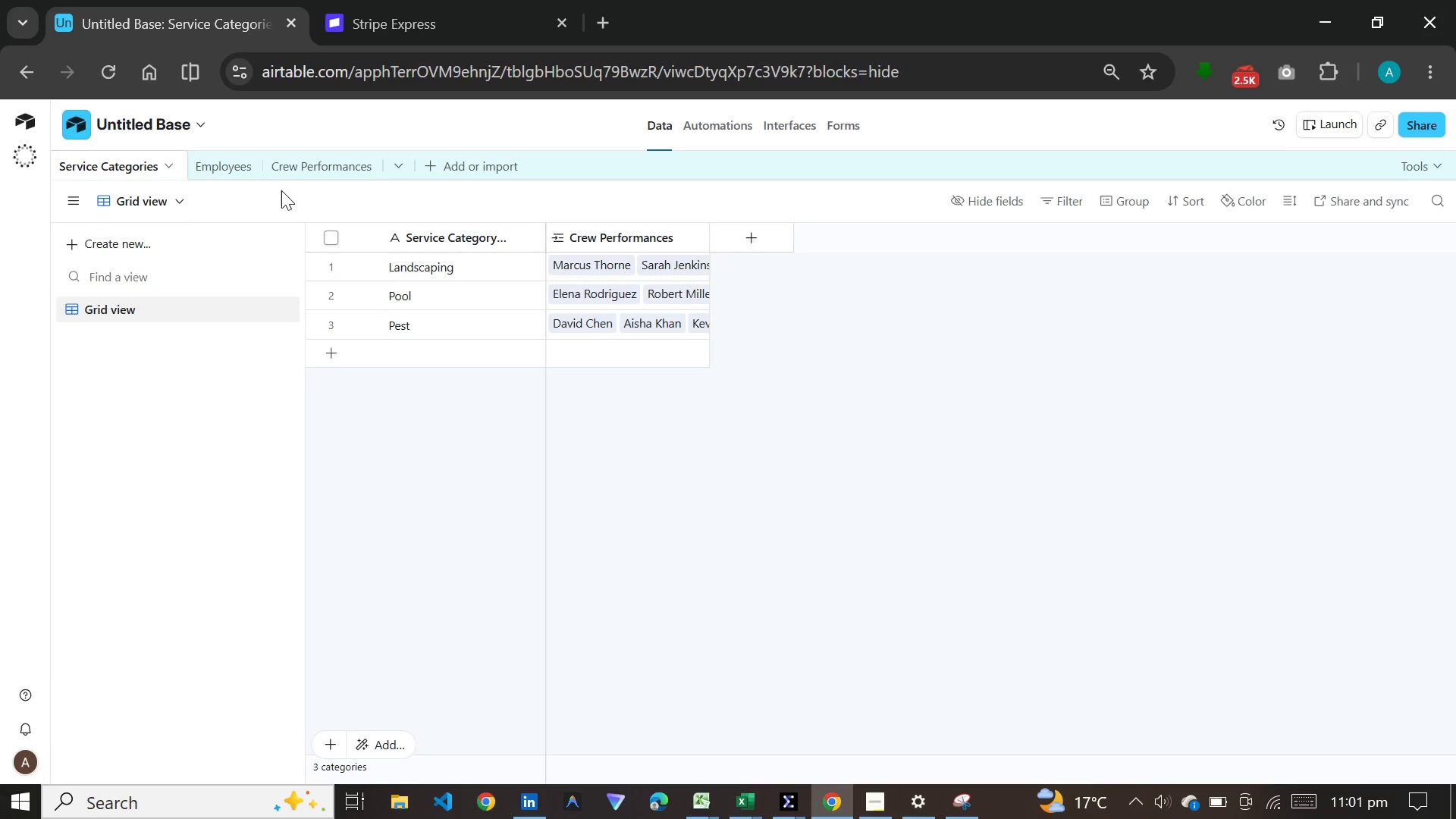 
left_click([222, 165])
 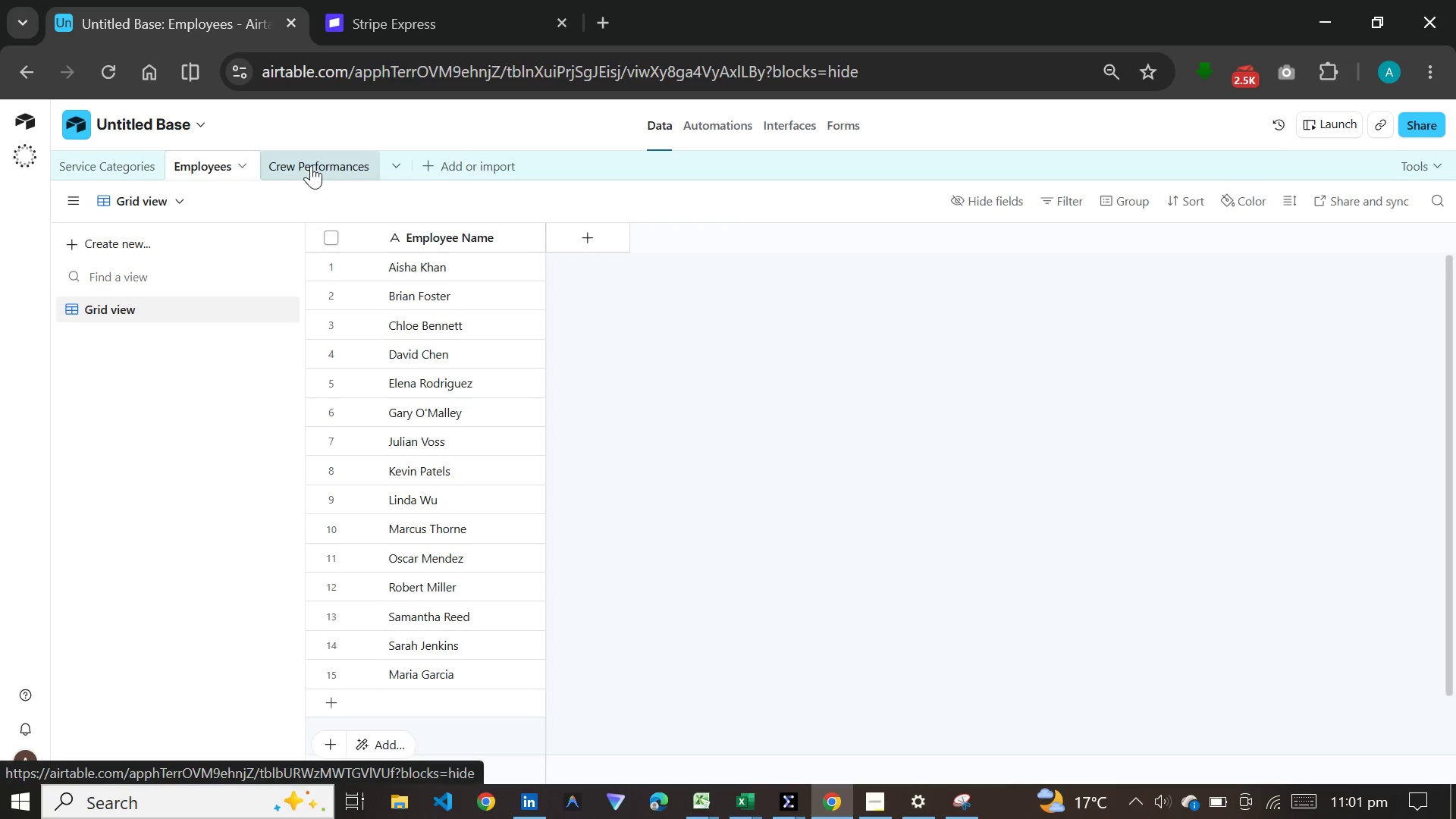 
left_click([311, 165])
 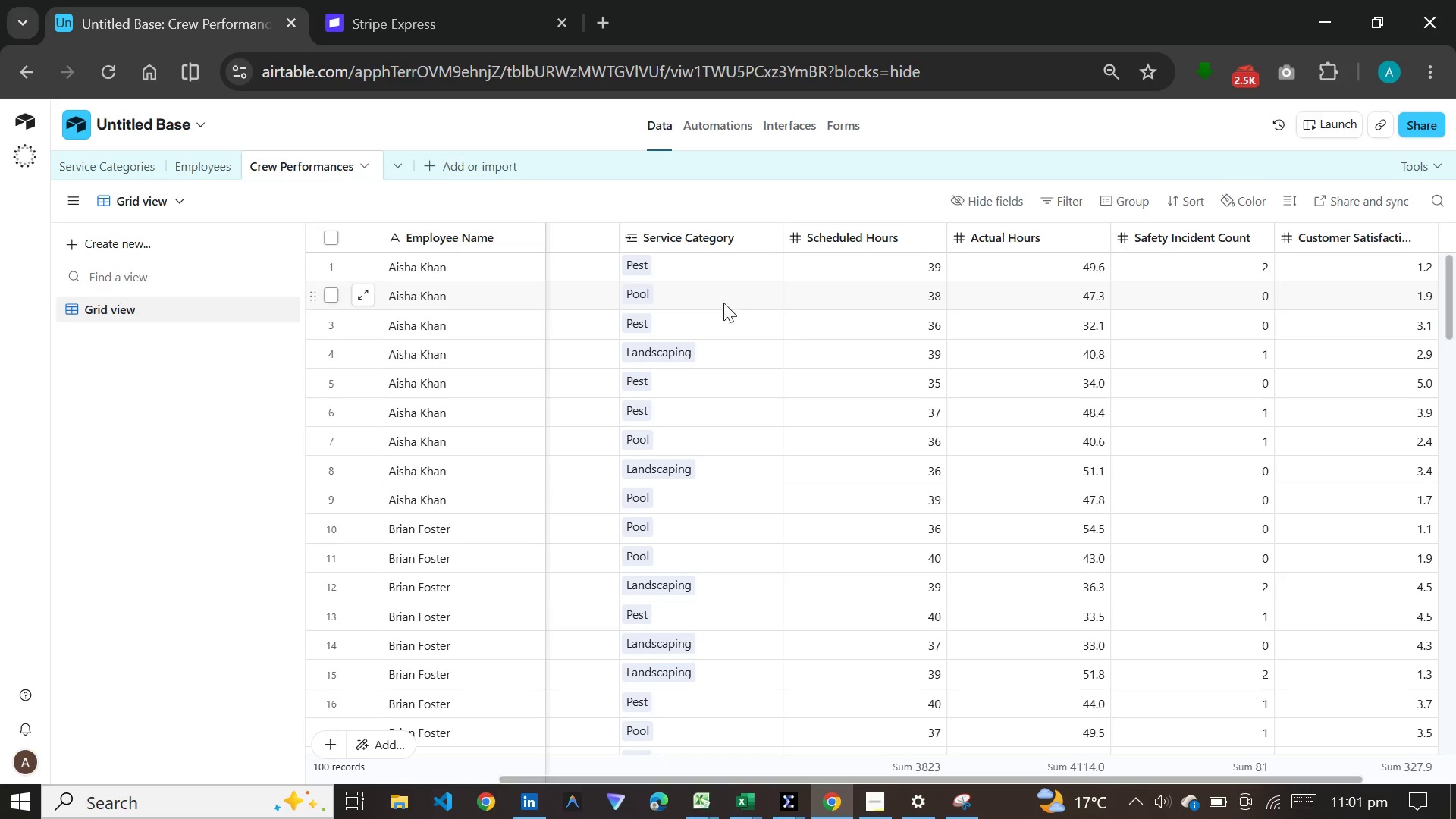 
wait(9.09)
 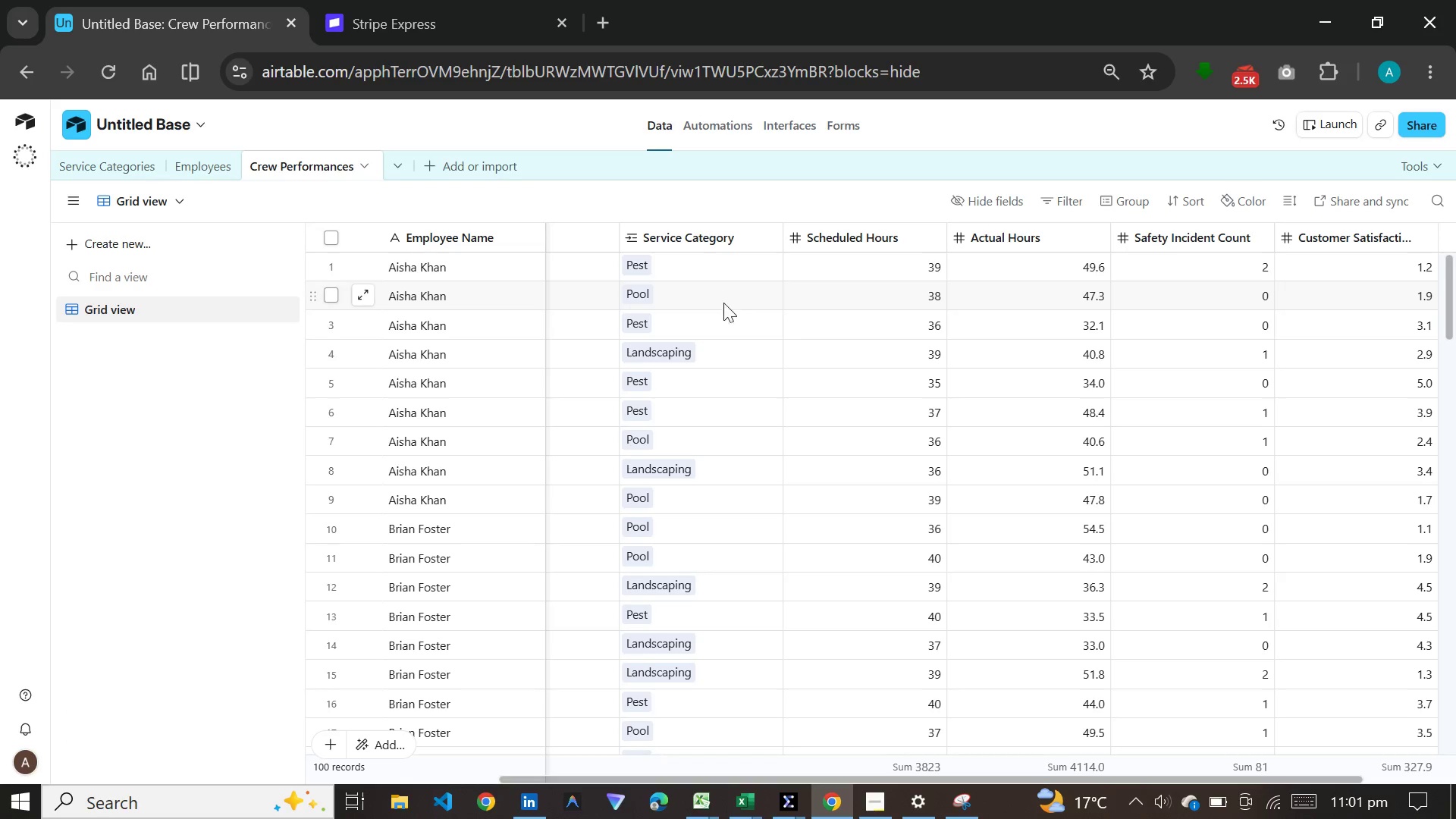 
double_click([479, 240])
 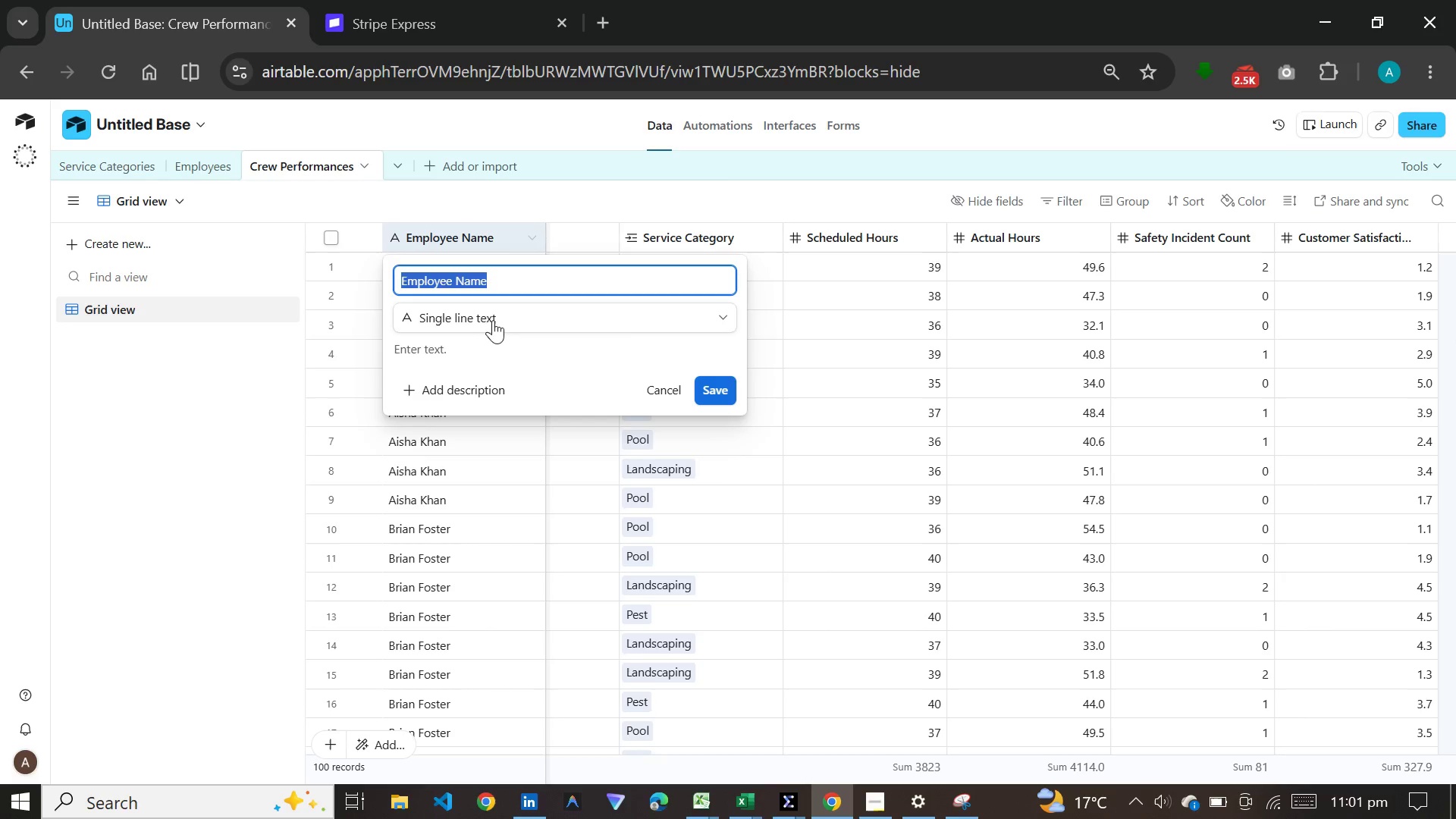 
left_click([496, 318])
 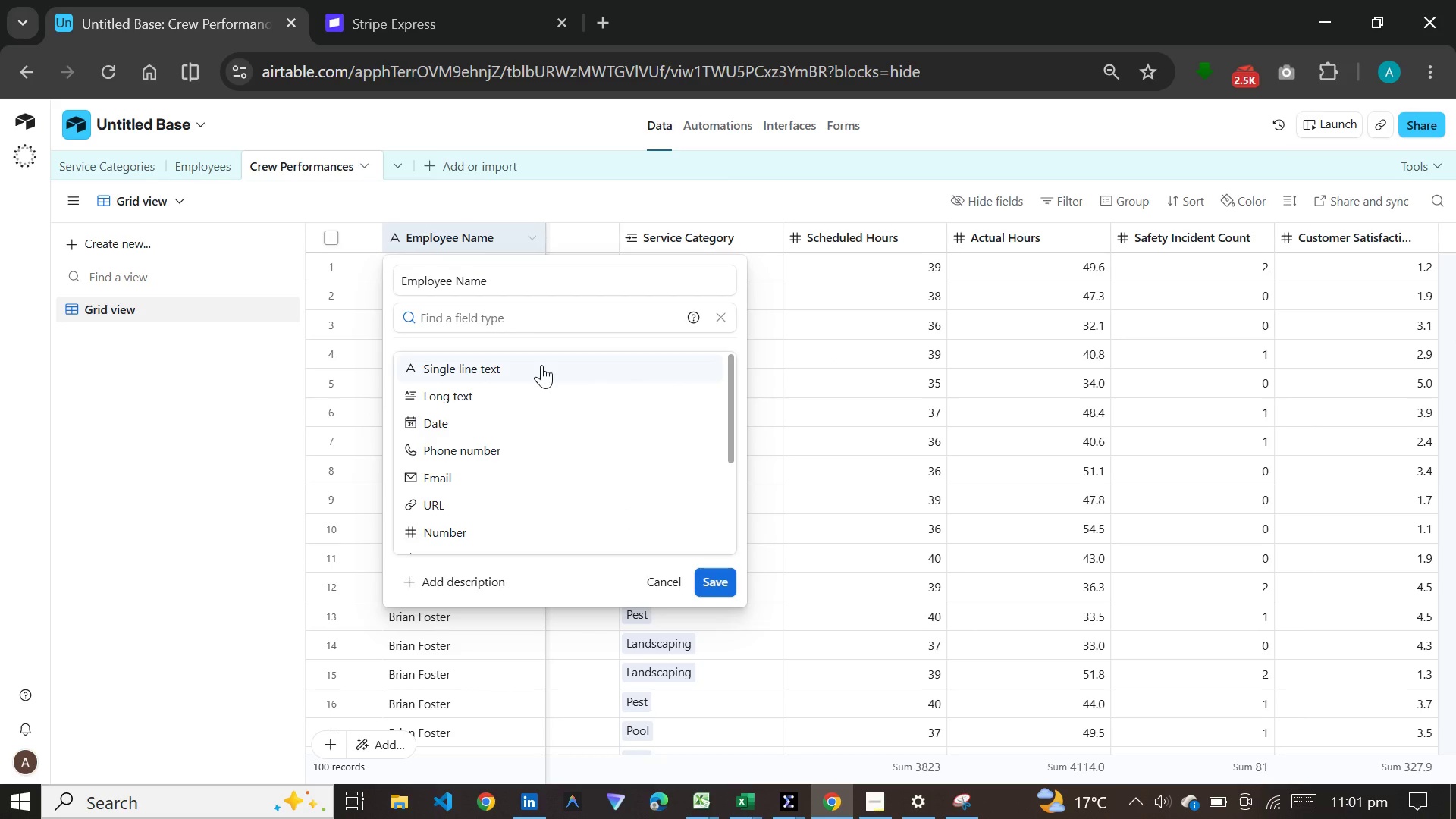 
wait(9.14)
 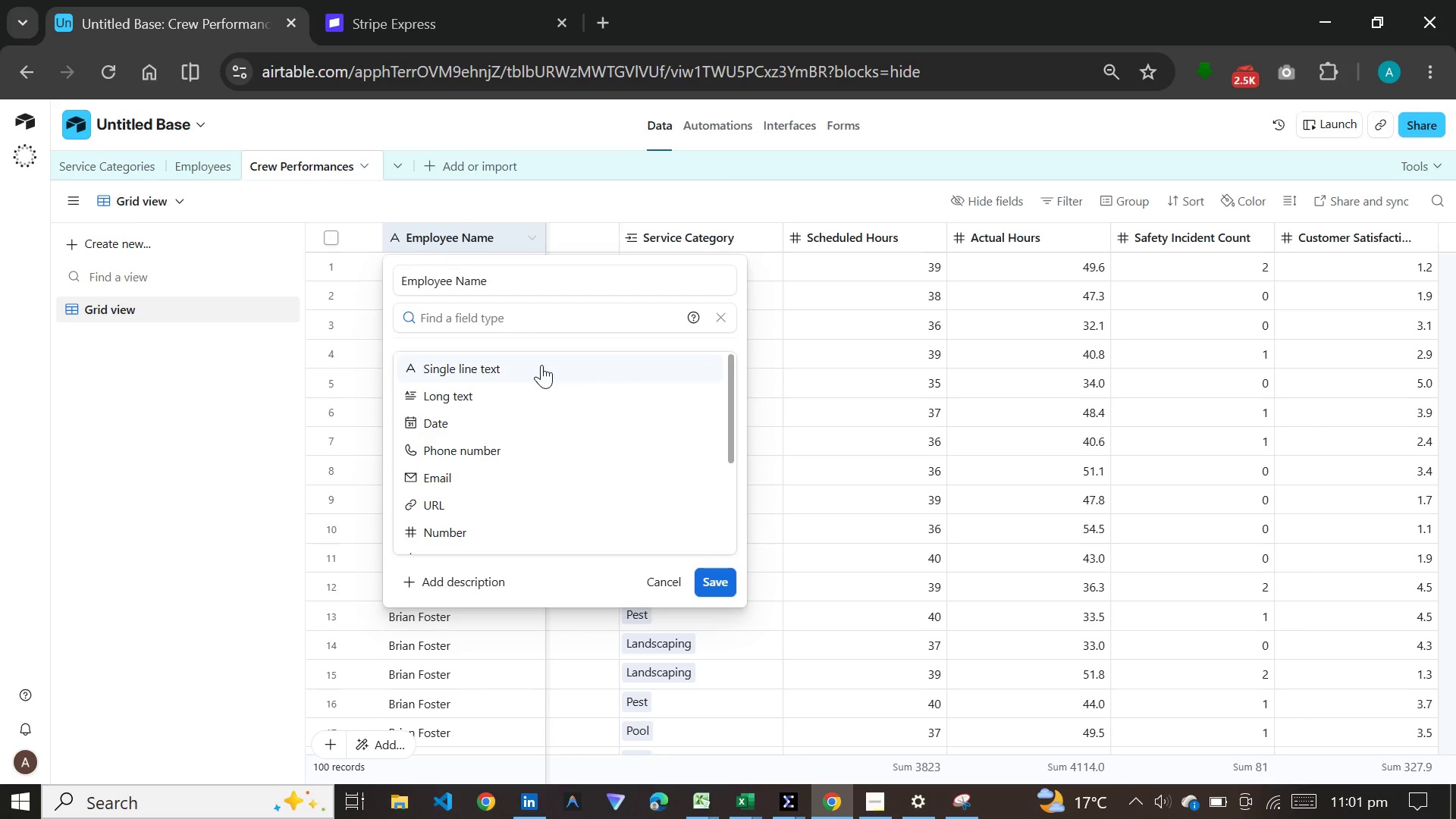 
left_click([246, 460])
 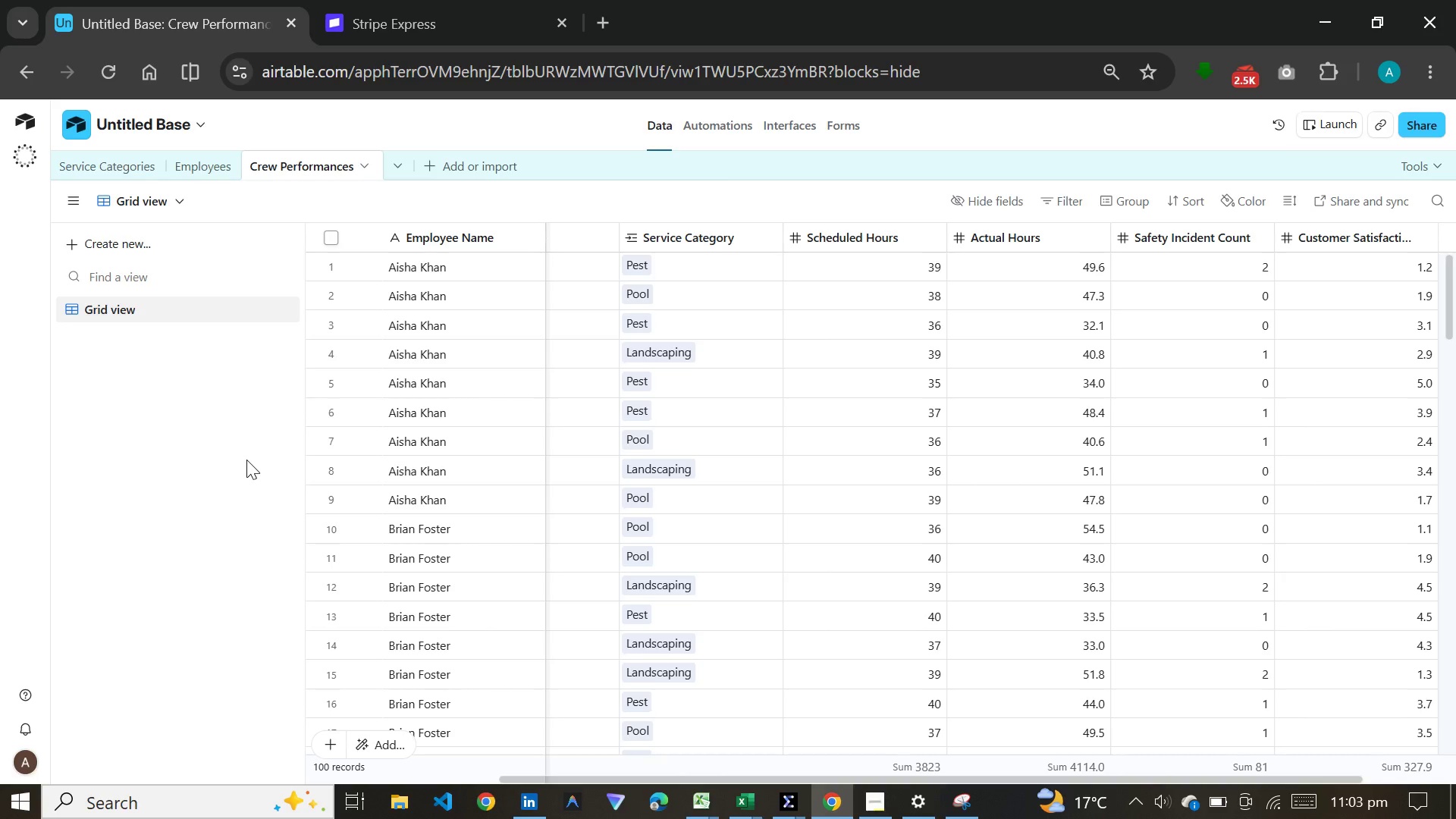 
wait(131.5)
 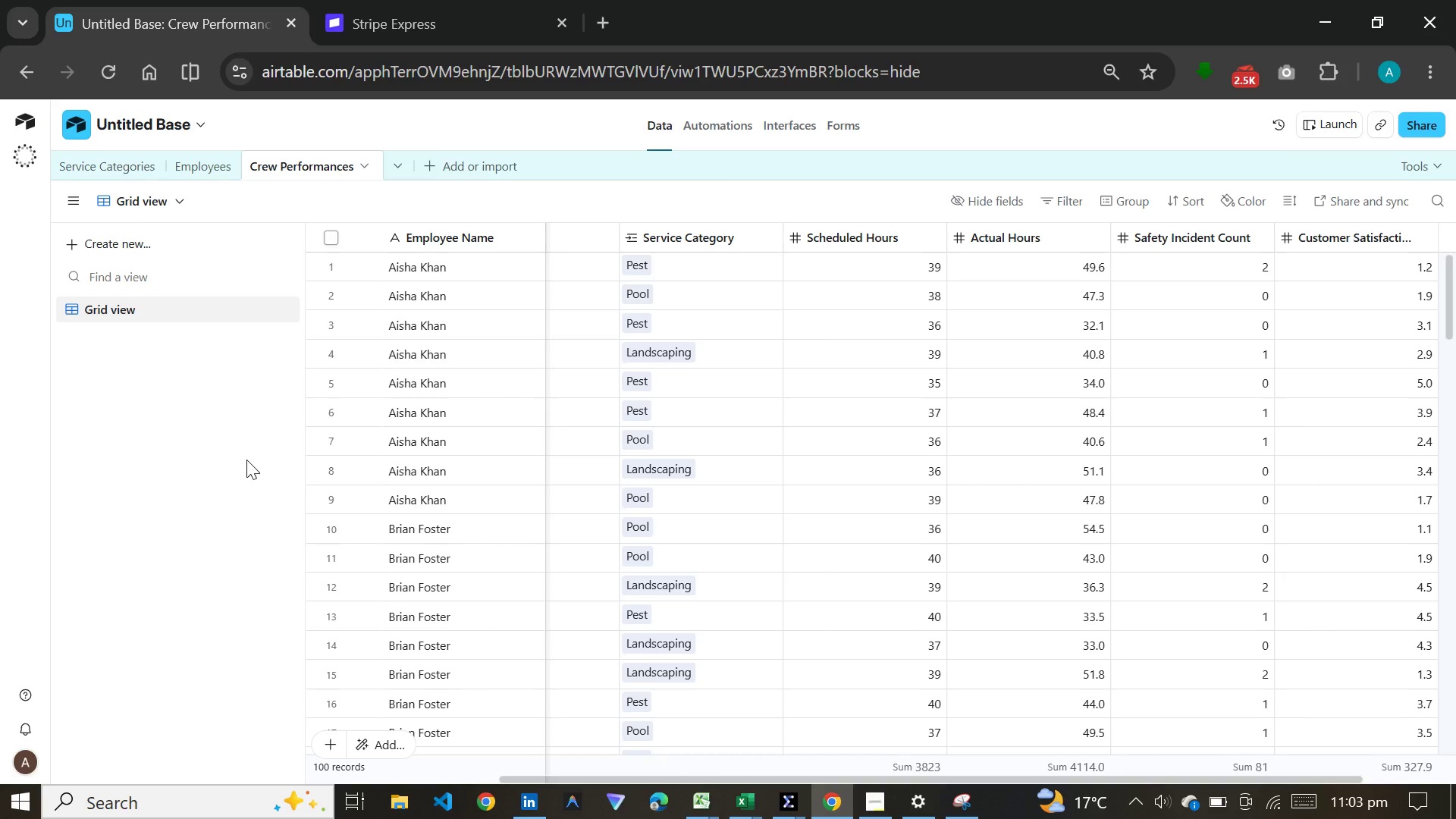 
left_click([179, 169])
 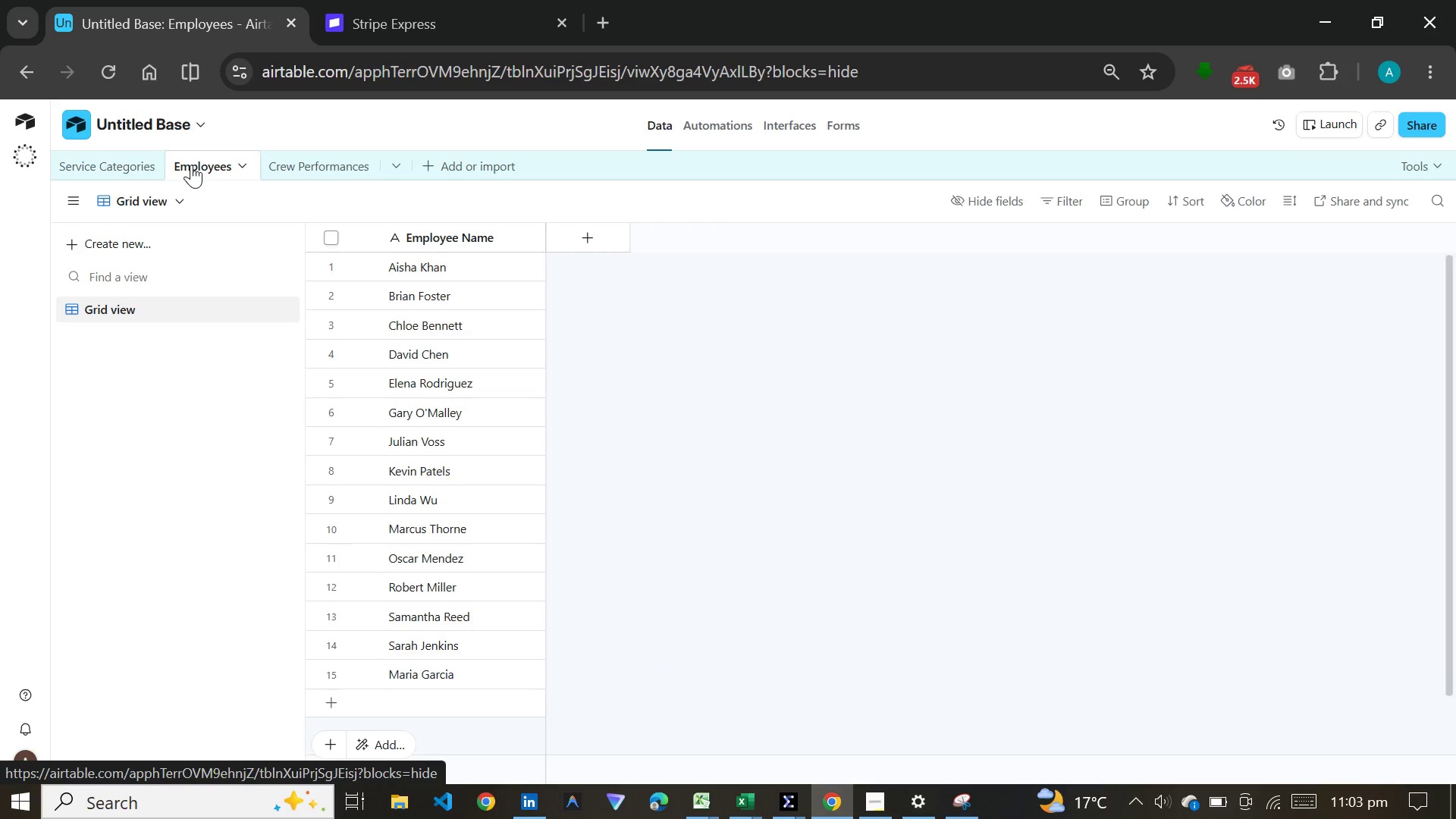 
right_click([191, 165])
 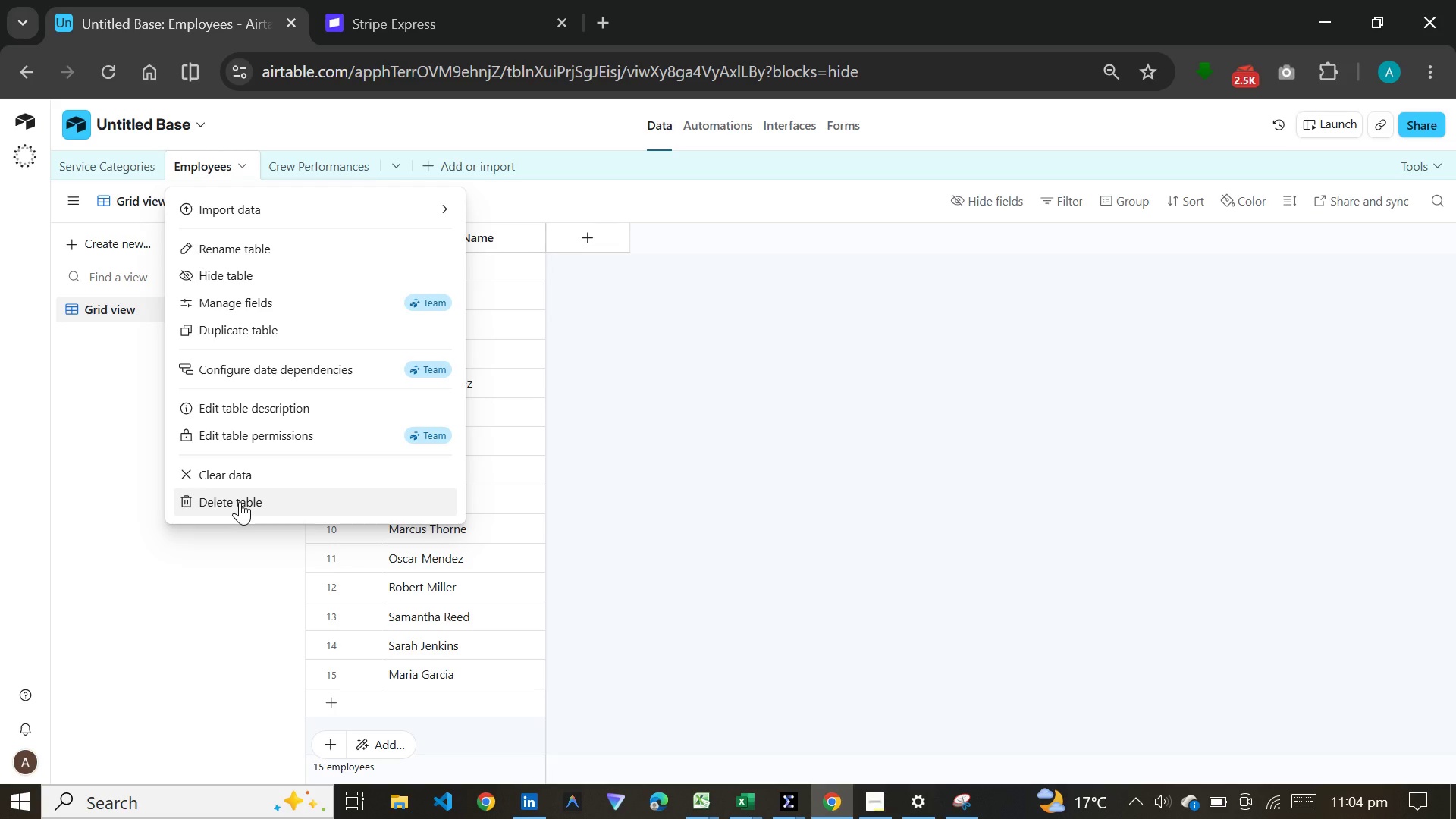 
left_click([240, 501])
 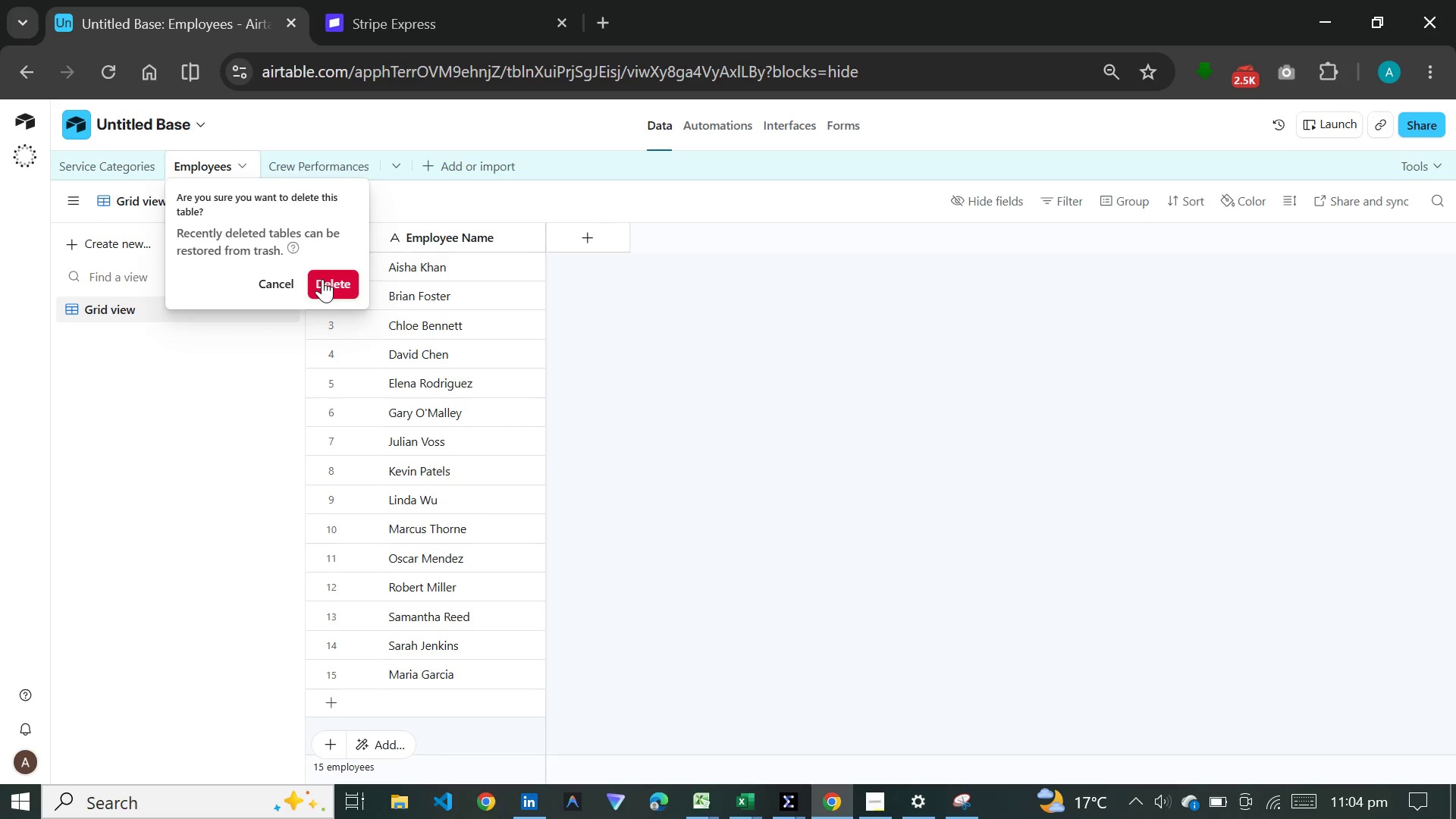 
left_click([322, 279])
 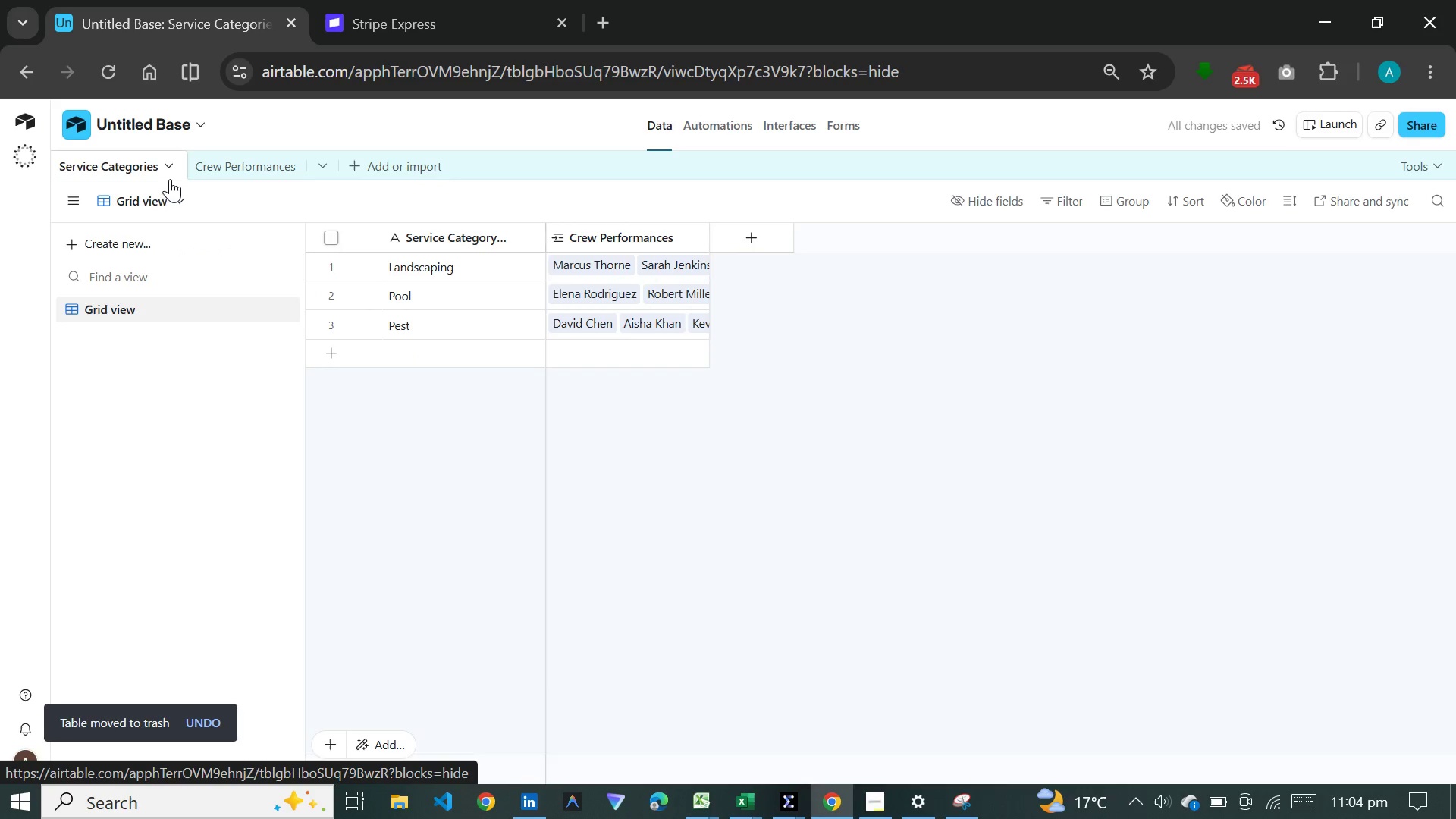 
left_click([97, 153])
 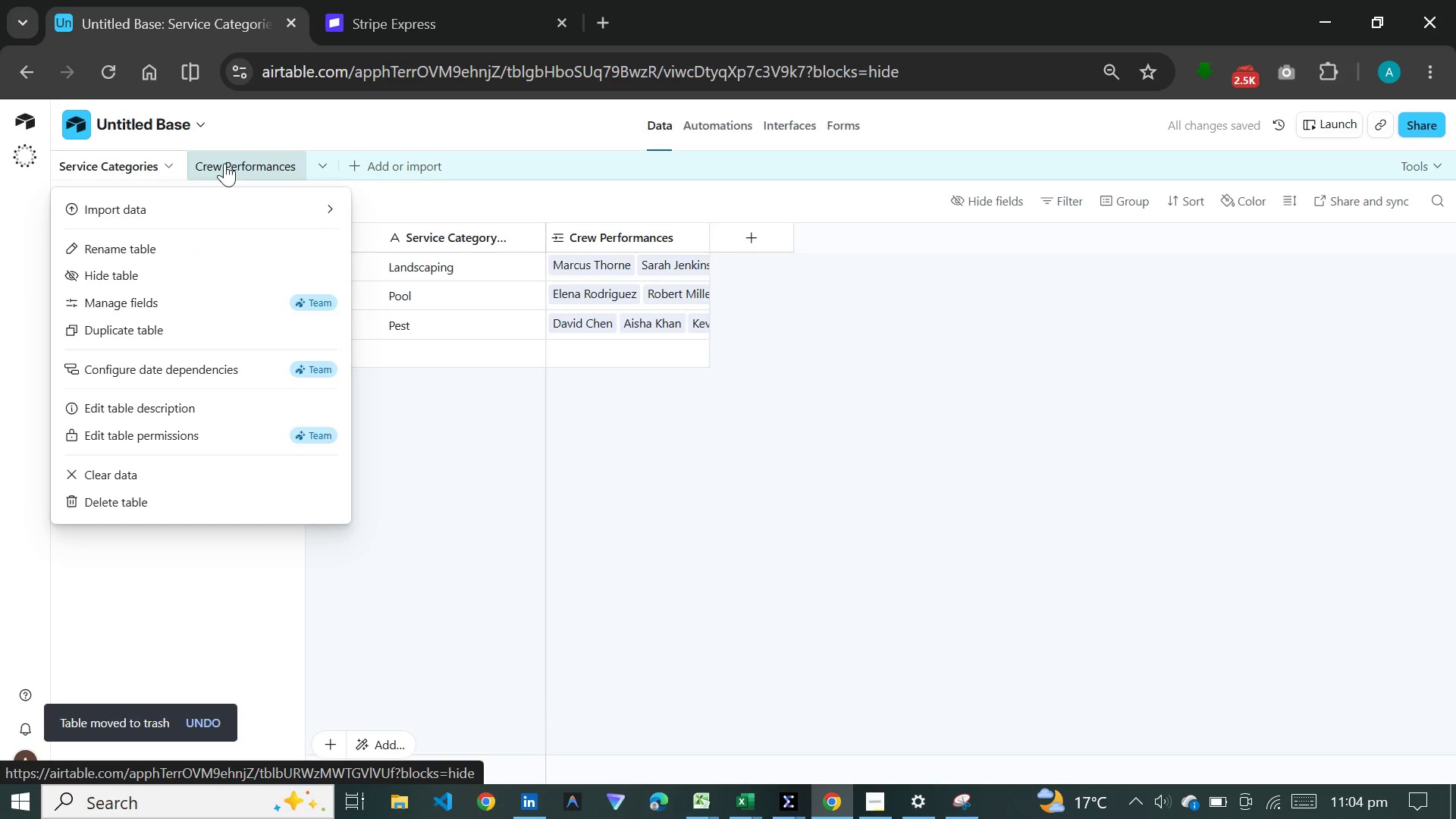 
left_click([224, 163])
 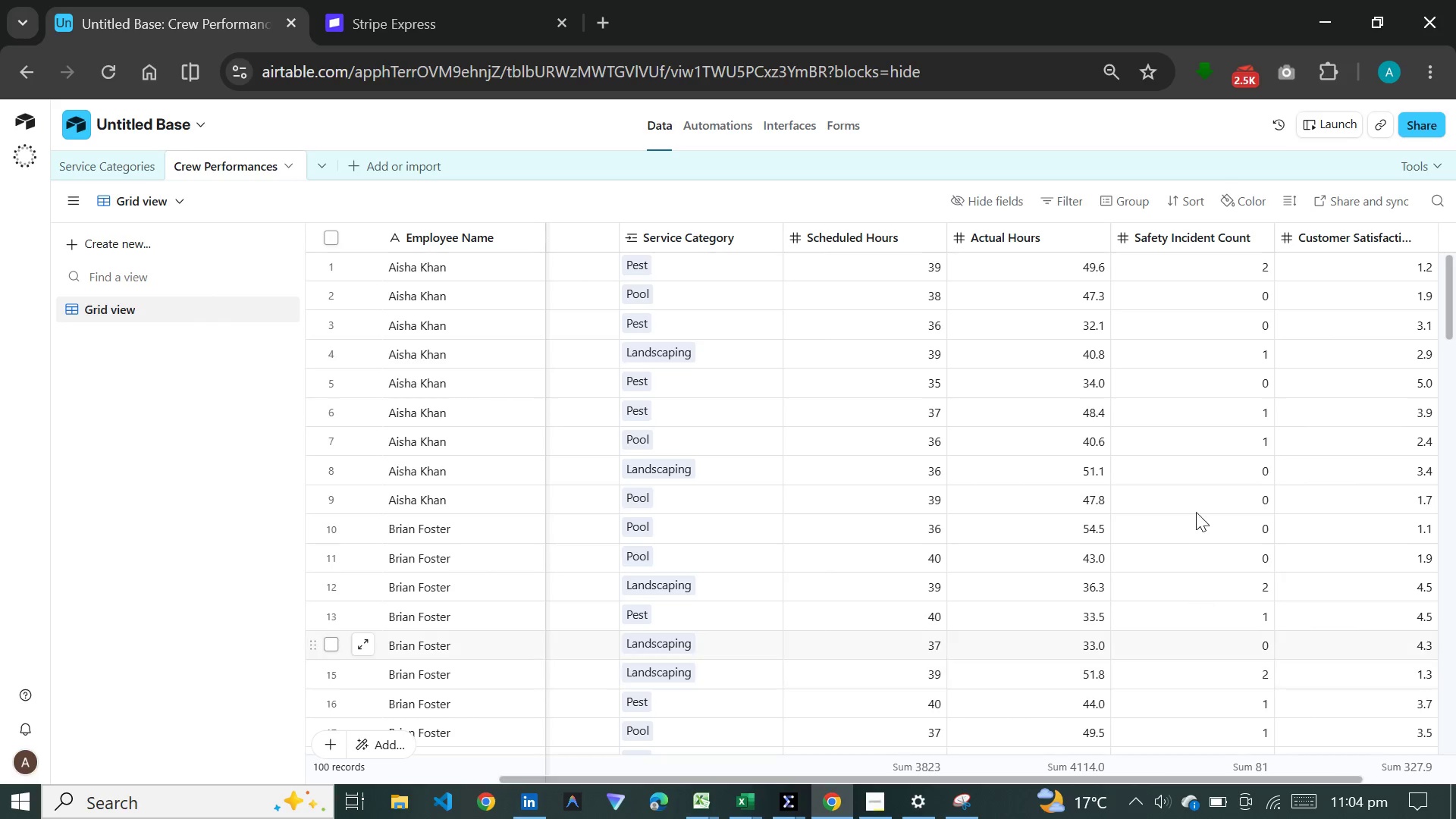 
wait(39.02)
 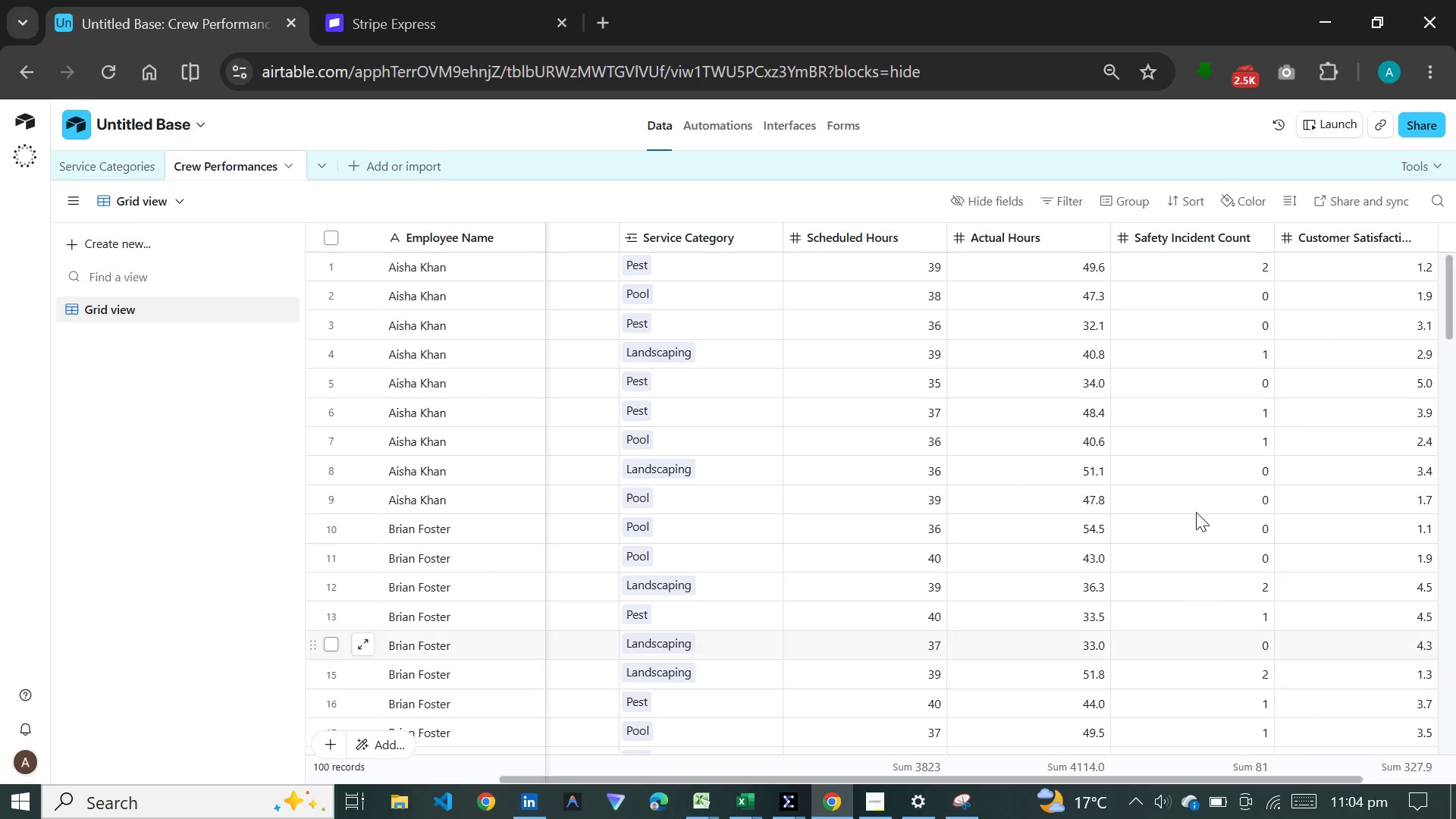 
left_click([553, 460])
 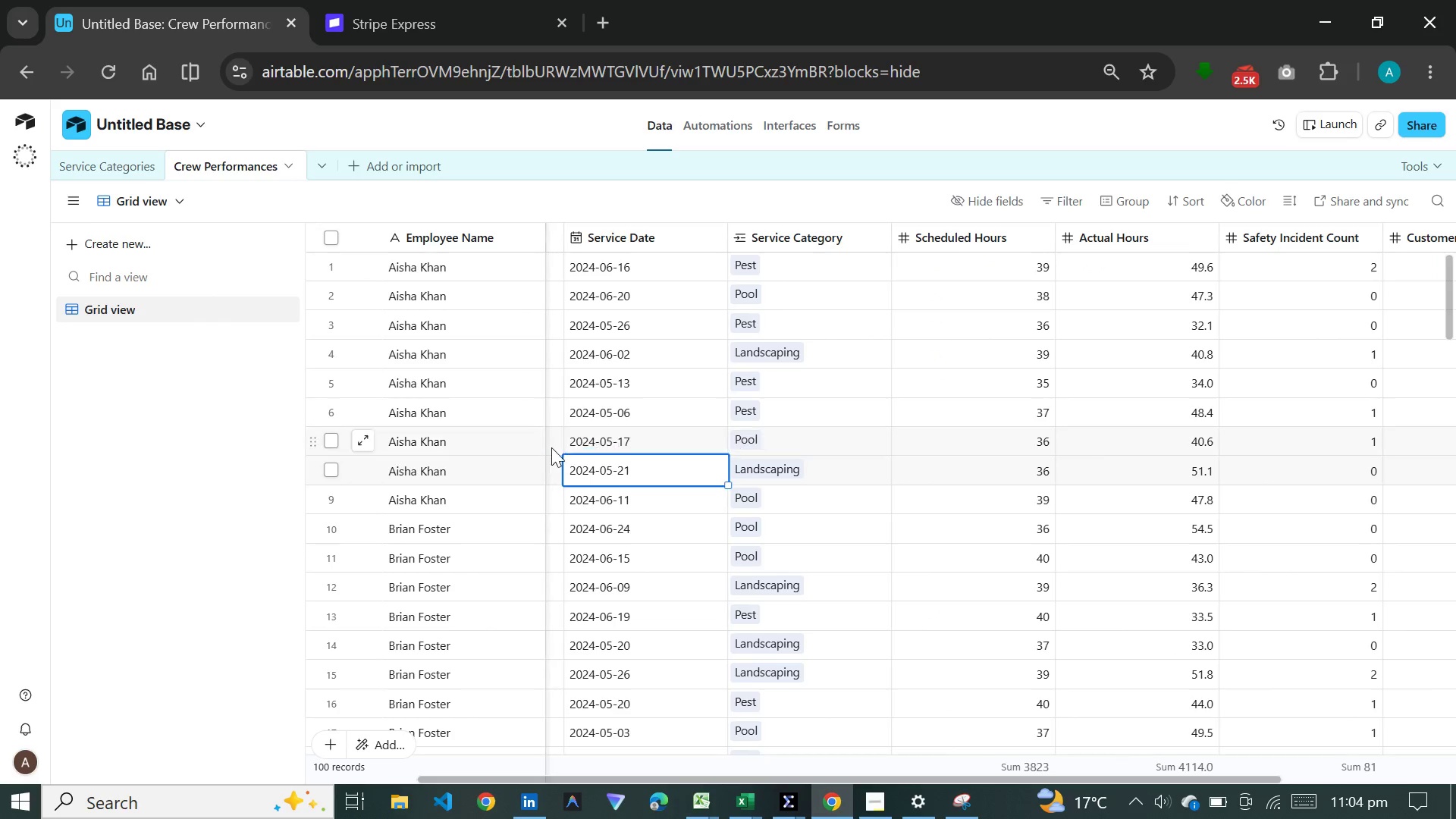 
left_click([554, 450])
 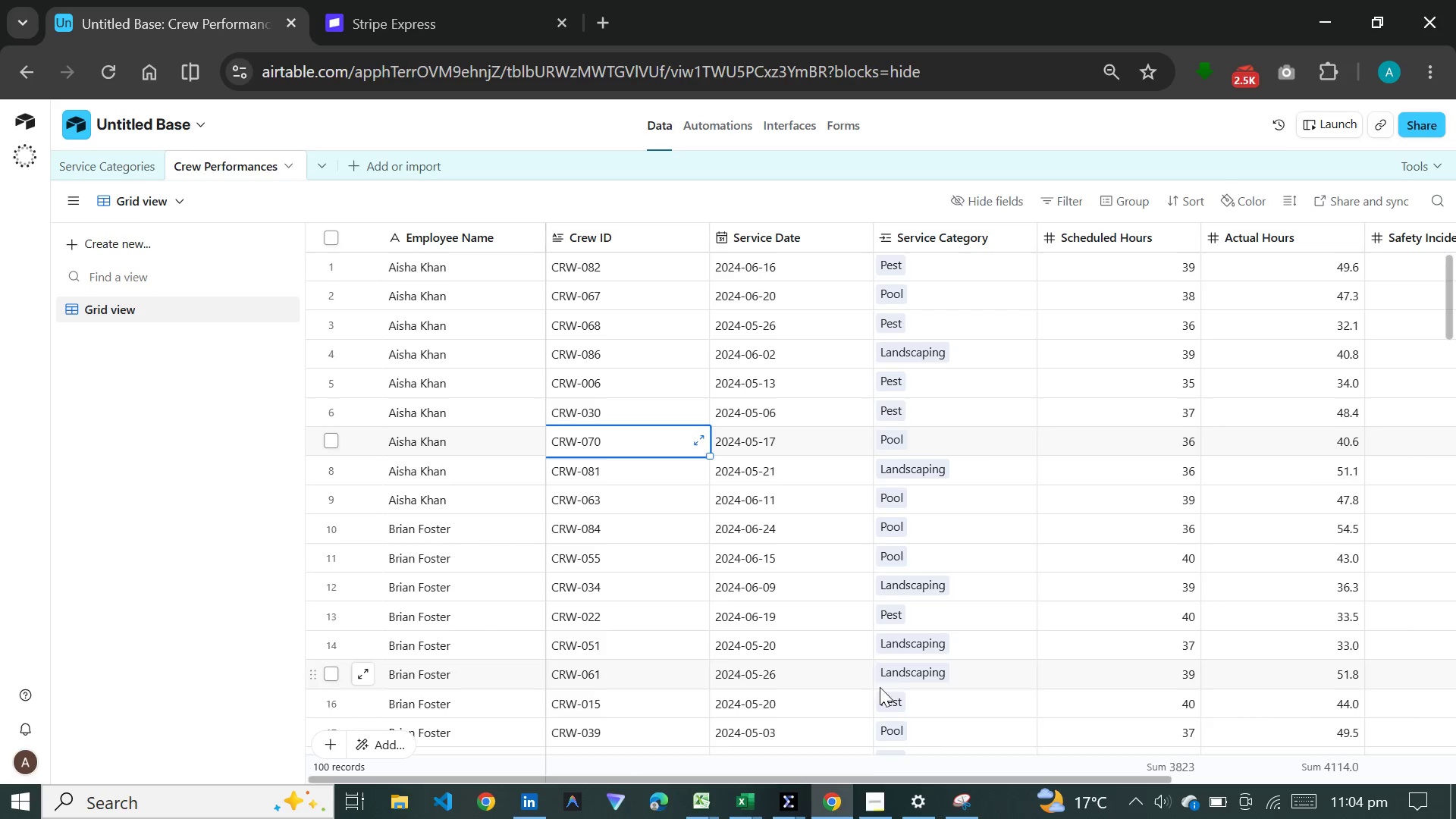 
left_click_drag(start_coordinate=[913, 779], to_coordinate=[1228, 745])
 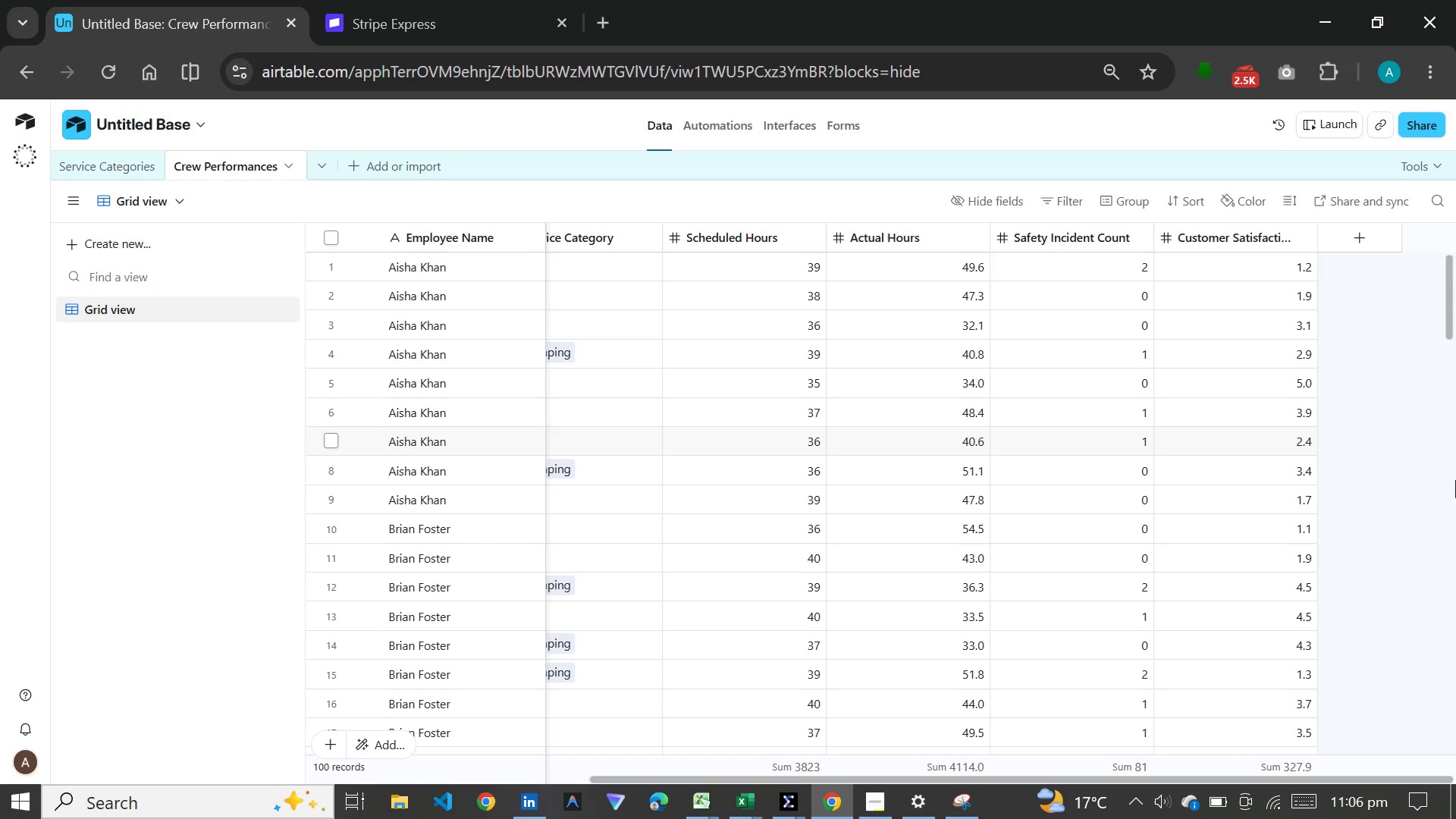 
wait(93.67)
 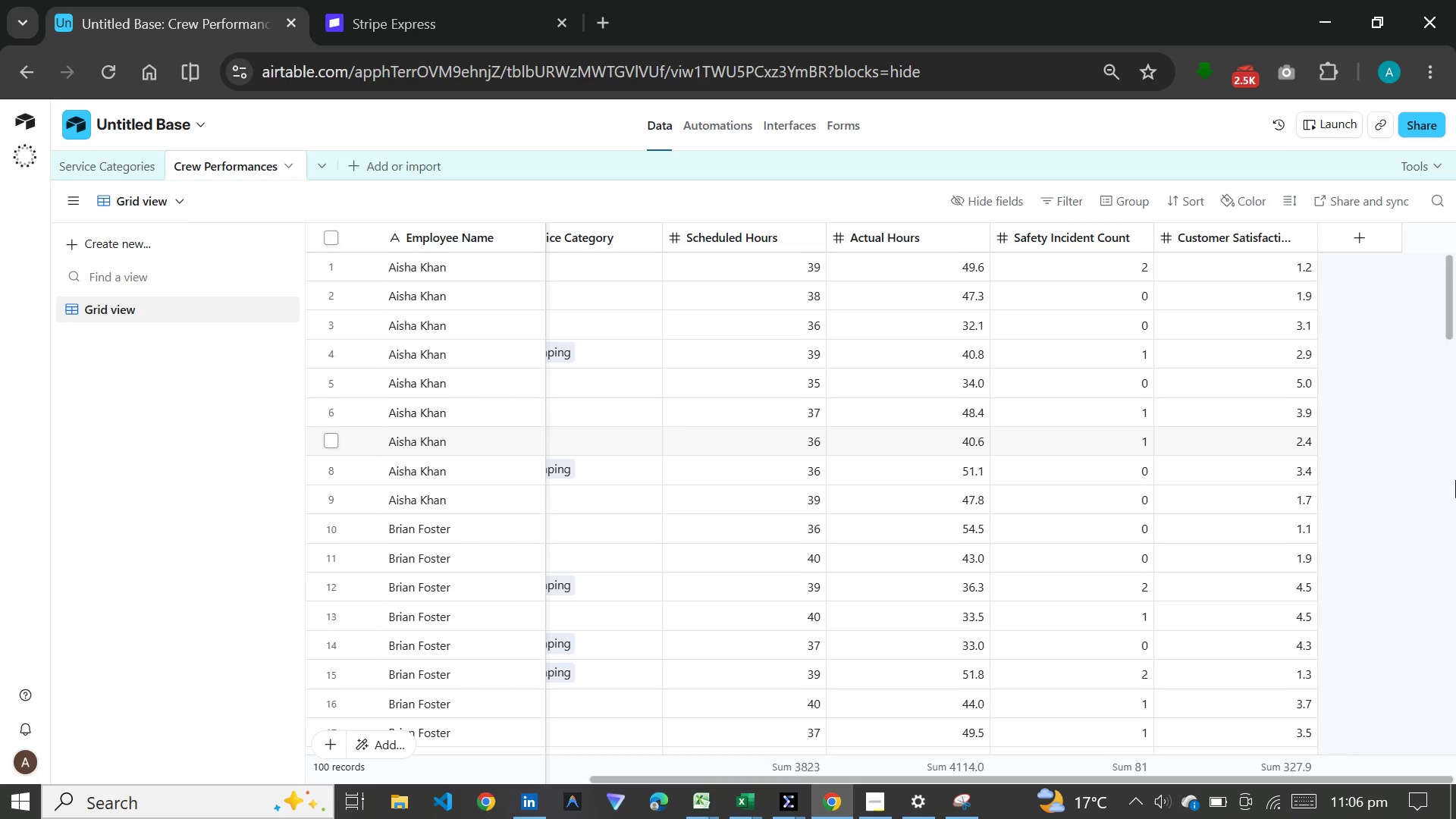 
left_click([1360, 231])
 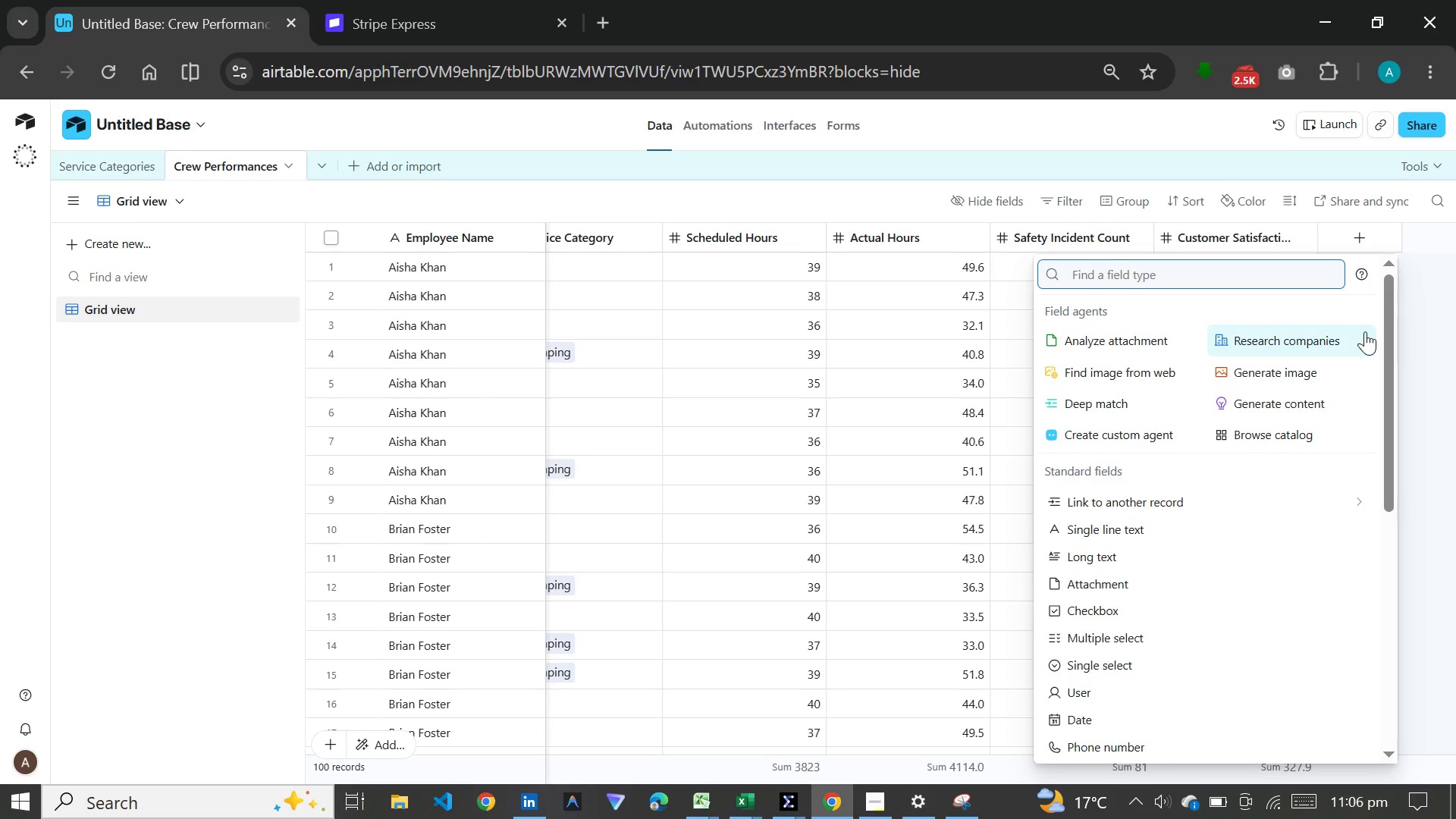 
type(formu)
 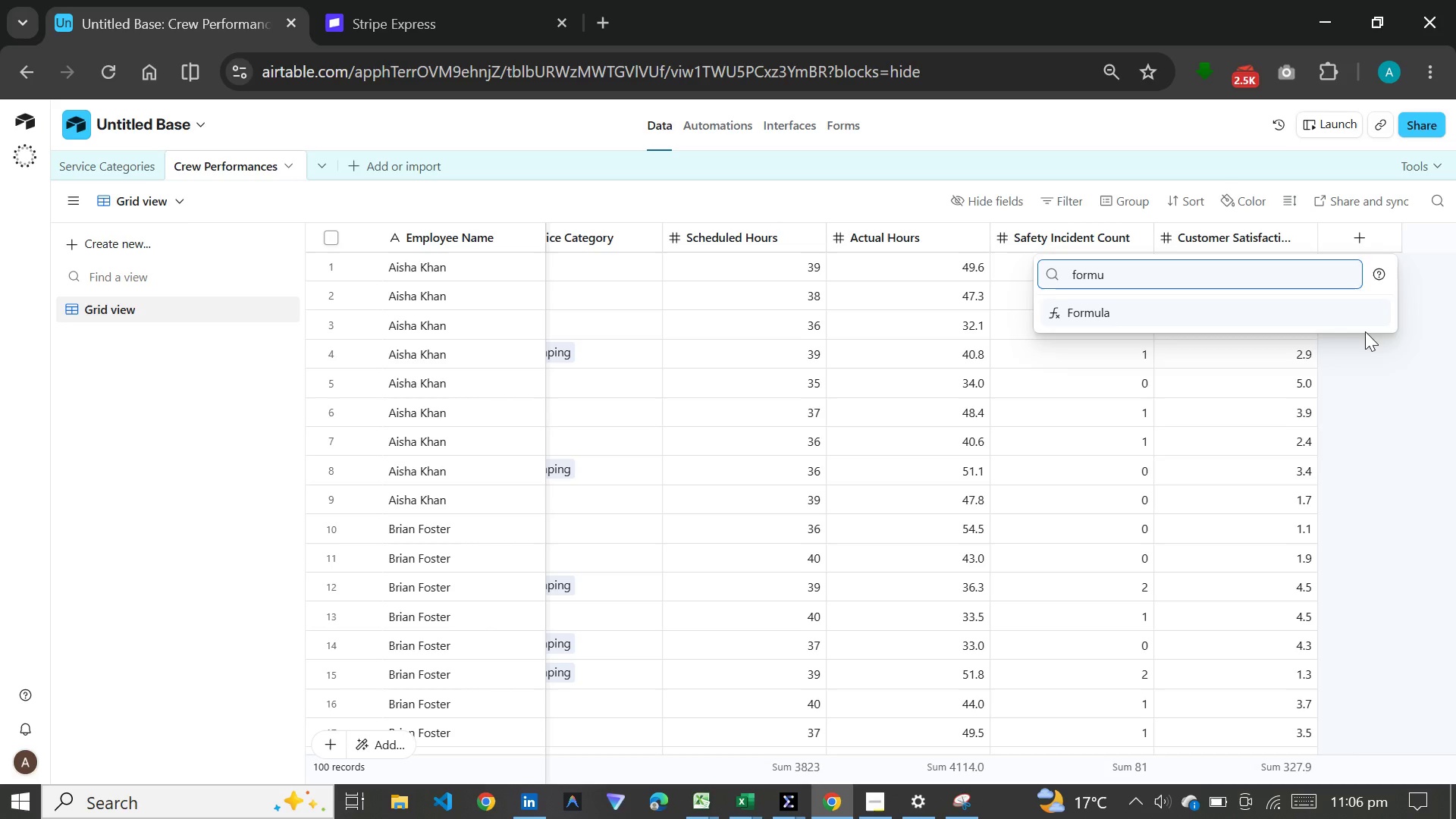 
key(Enter)
 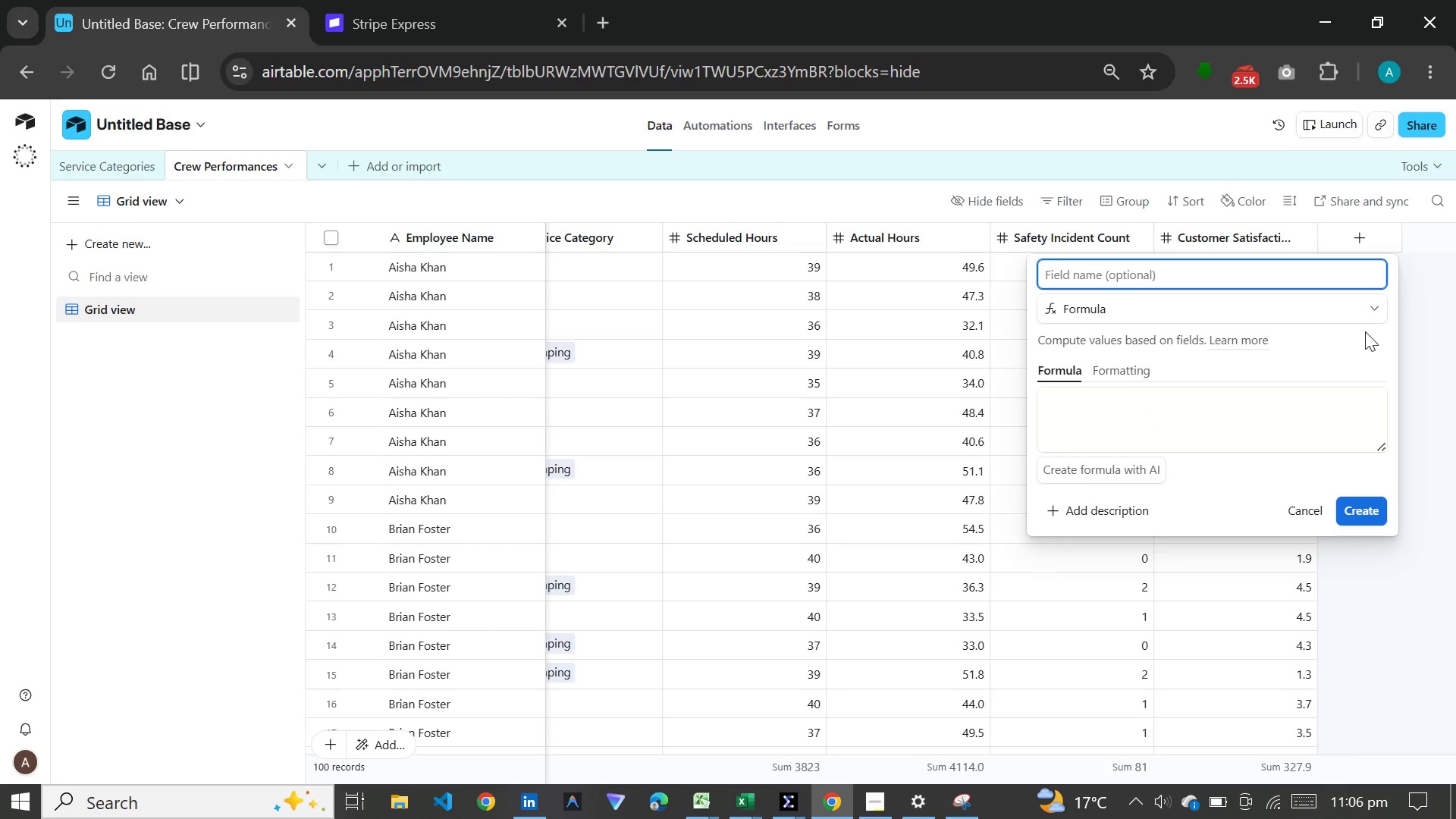 
wait(5.81)
 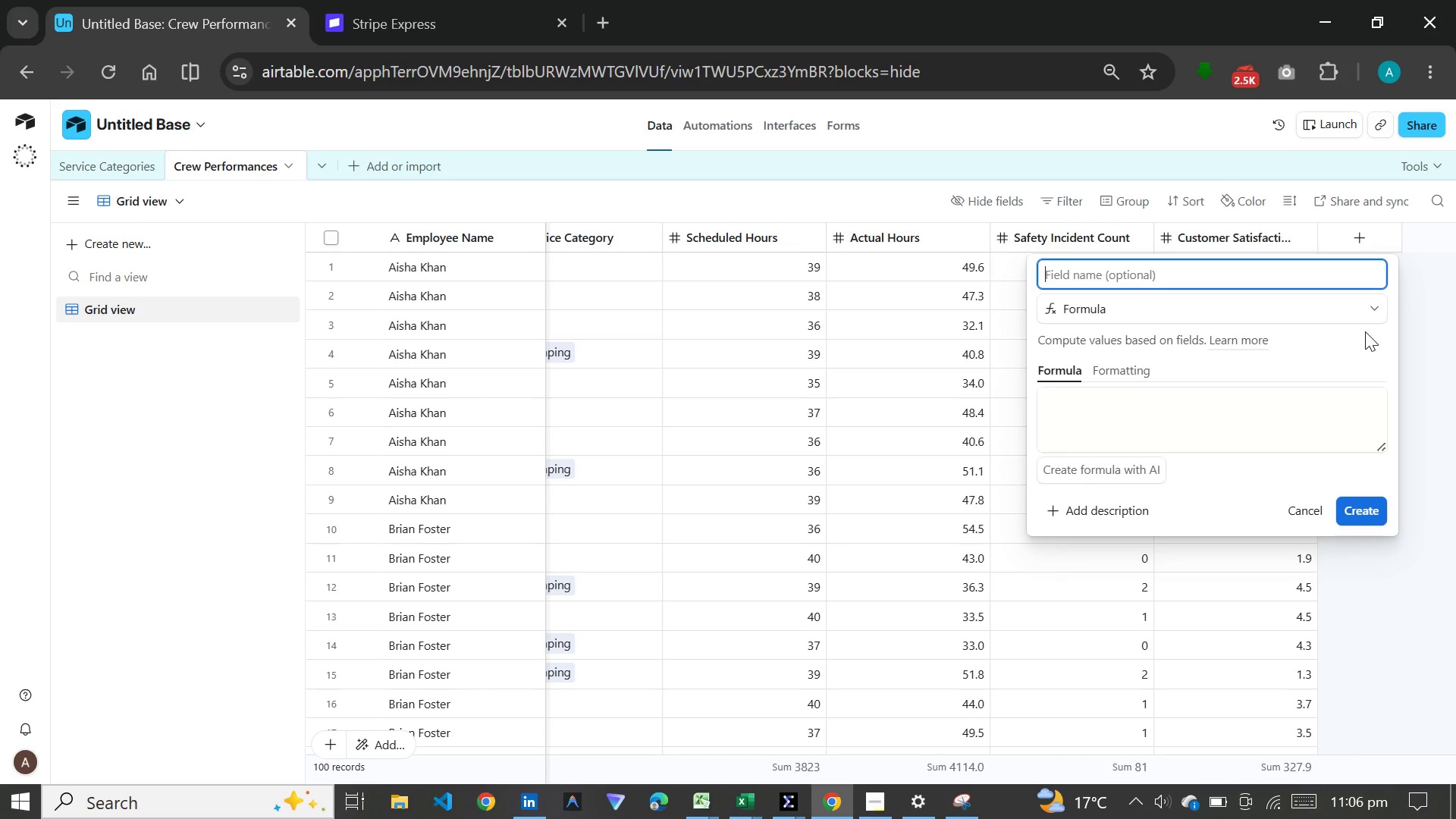 
type(Hours)
 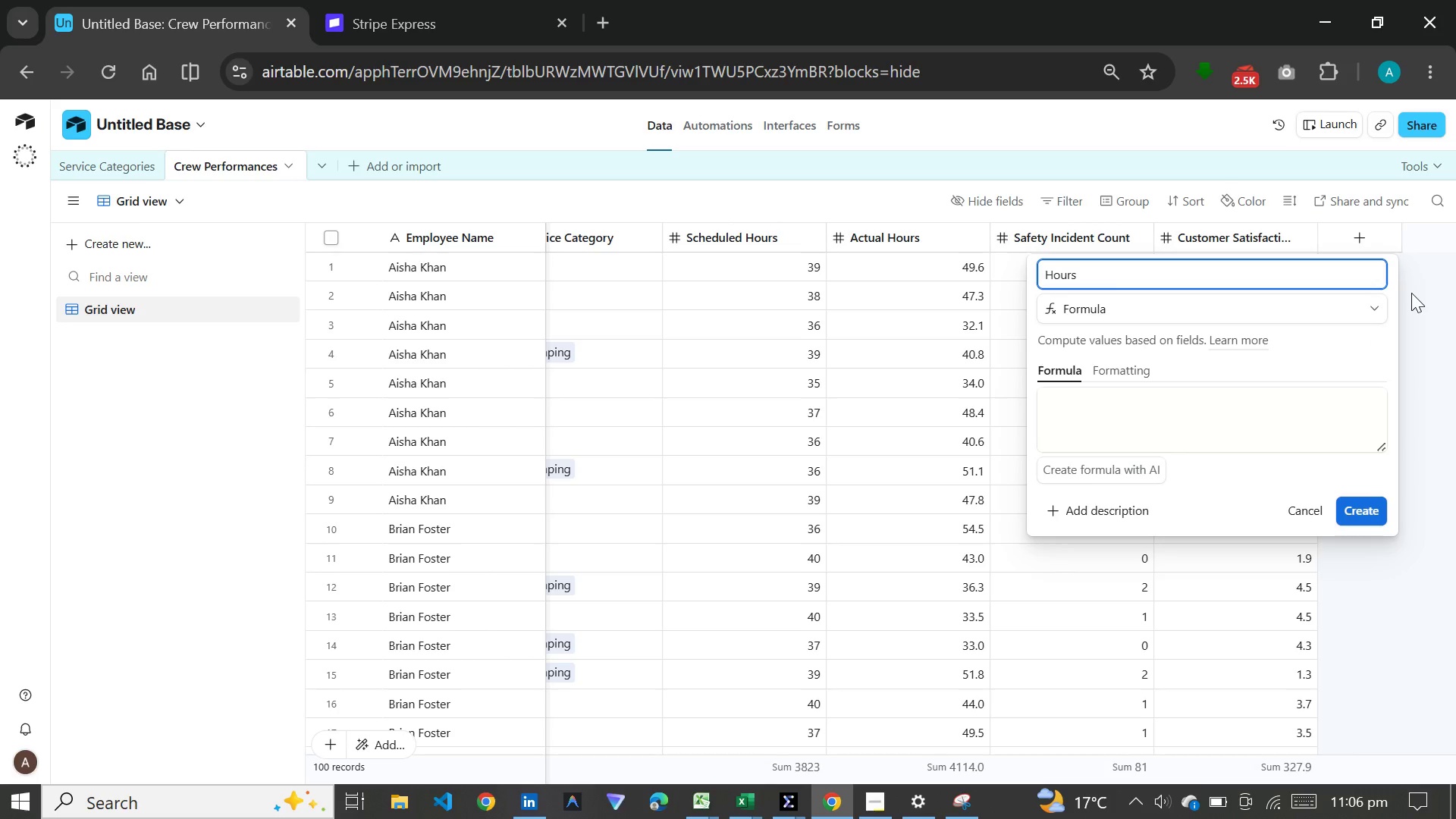 
wait(5.22)
 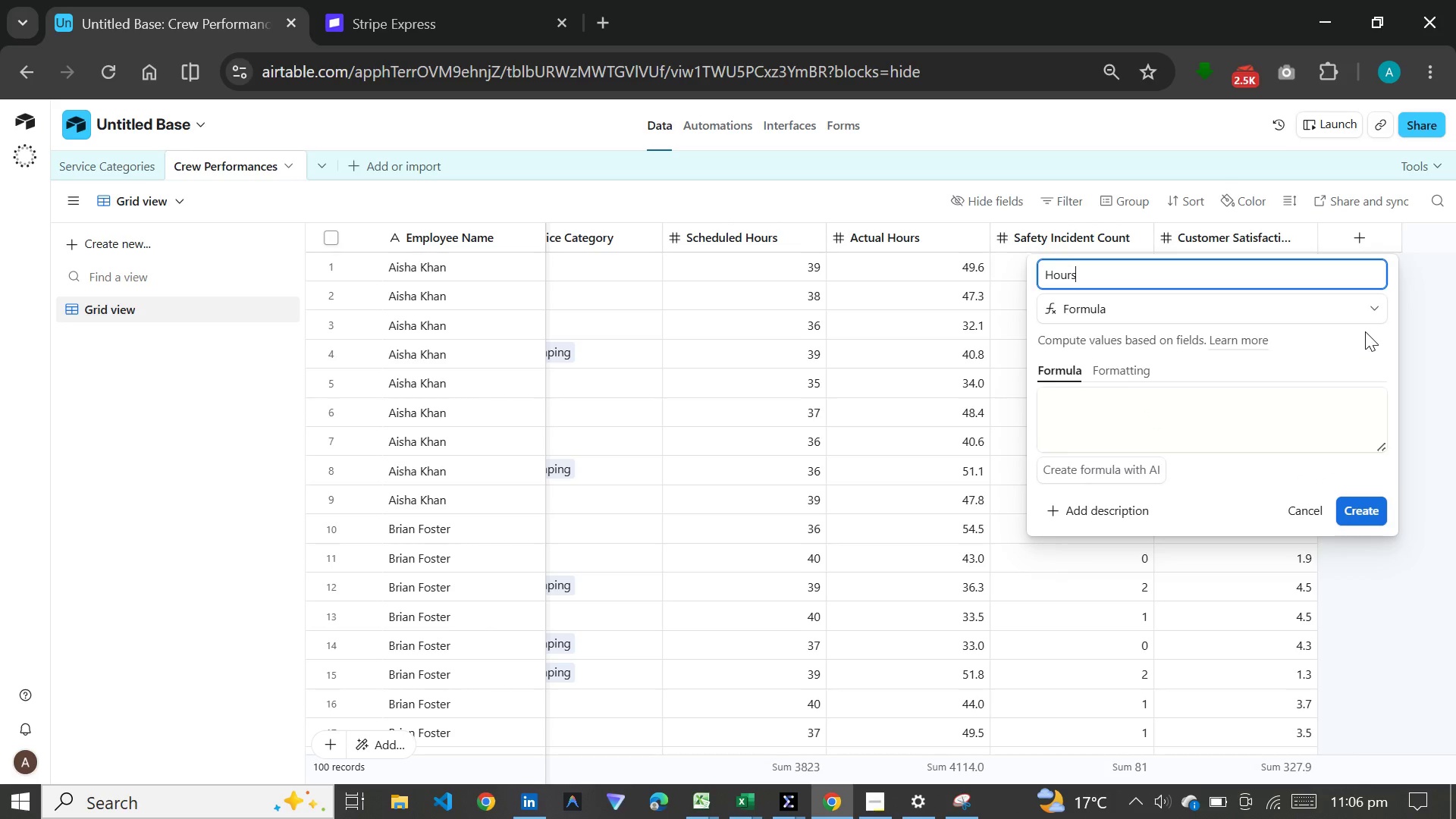 
type( Variance )
 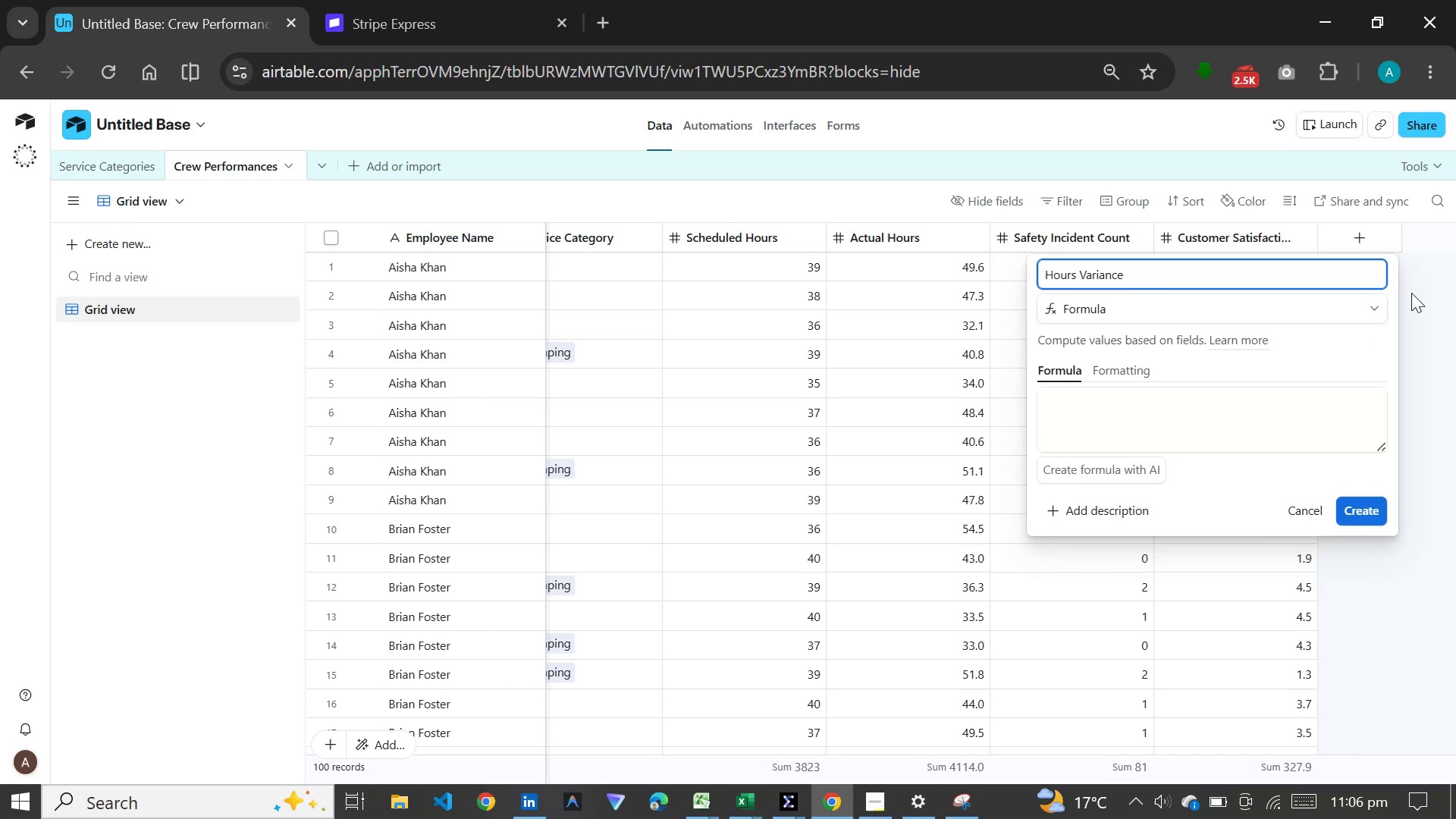 
wait(9.72)
 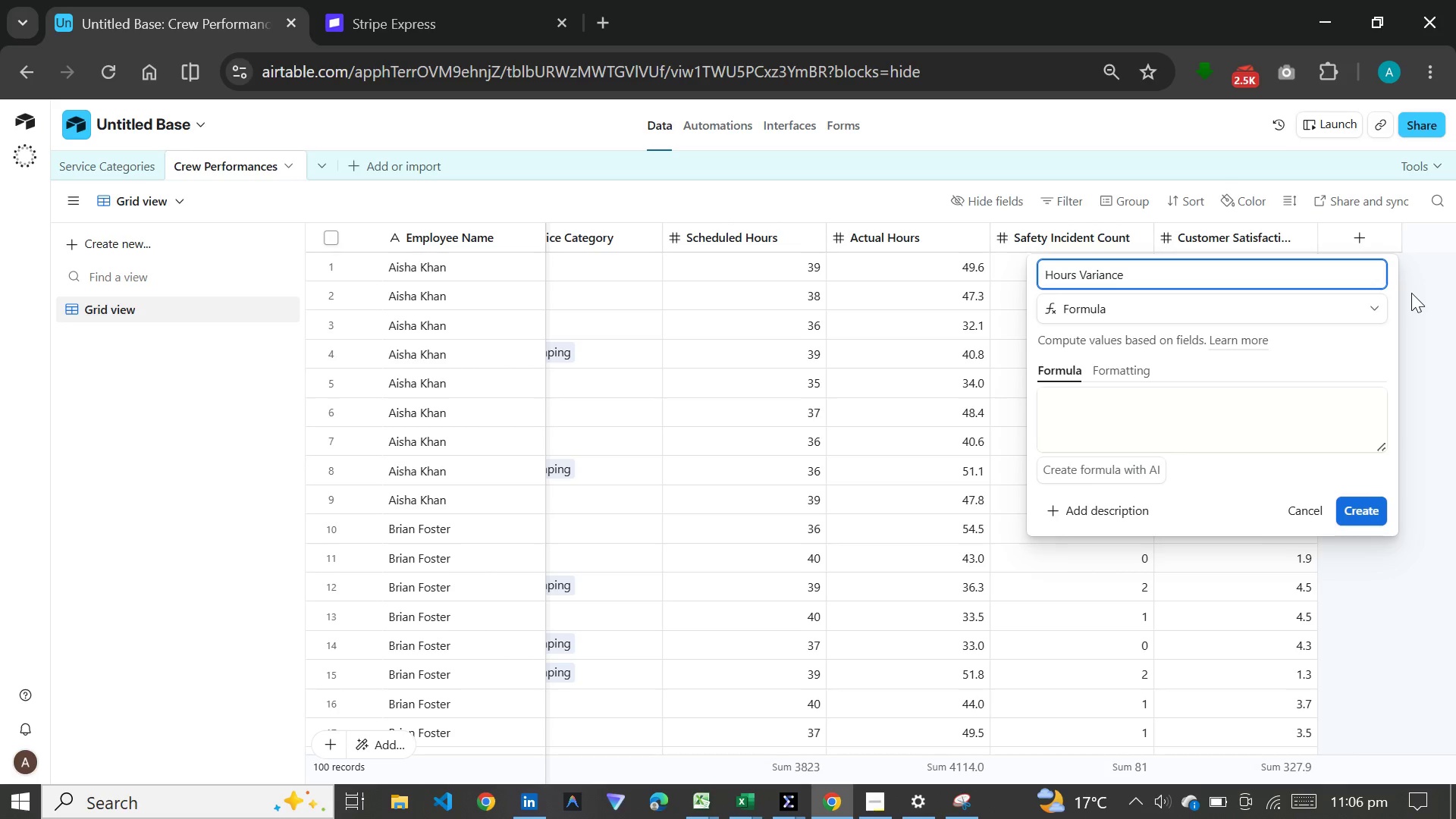 
left_click([1207, 429])
 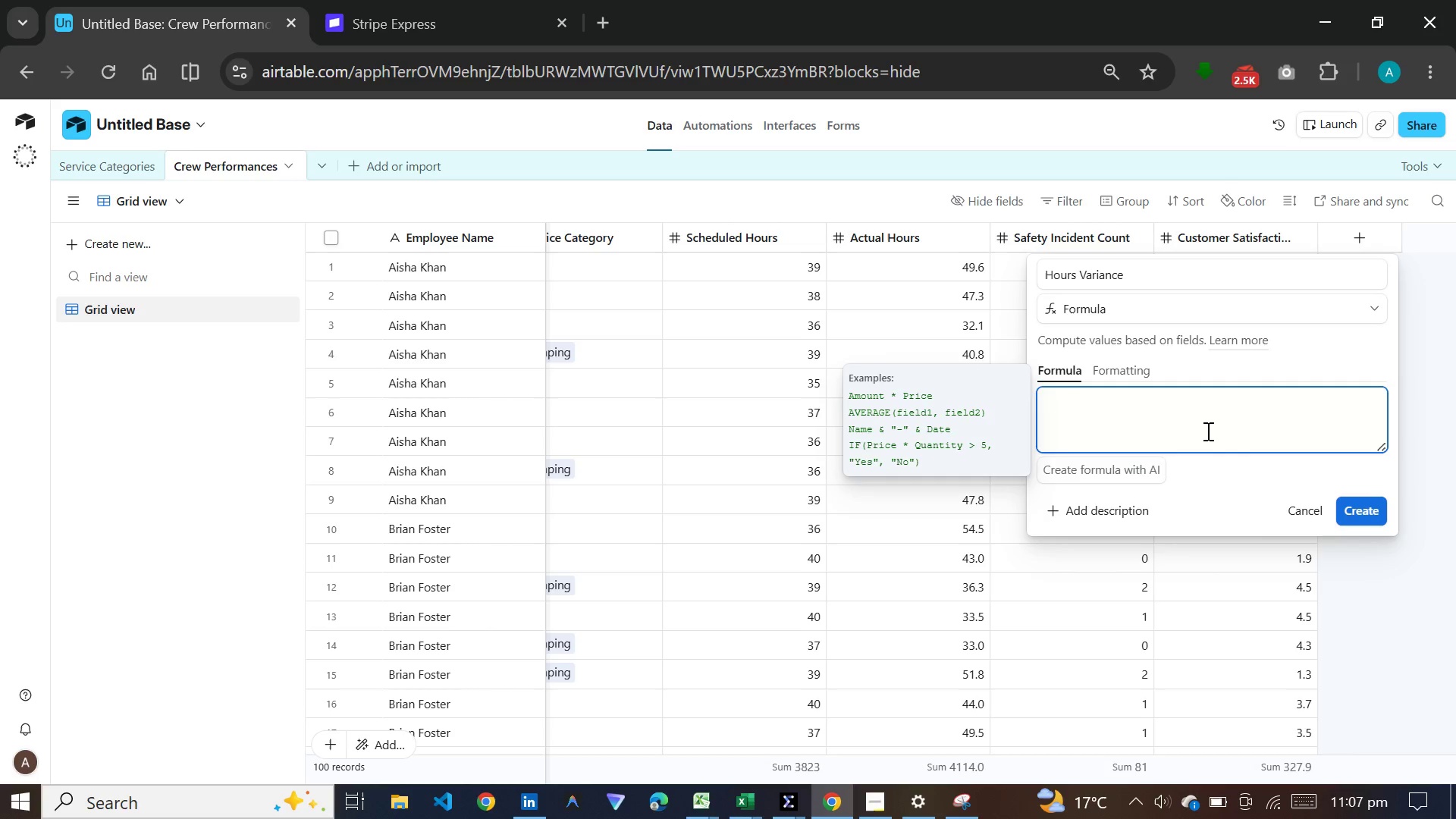 
key(Meta+V)
 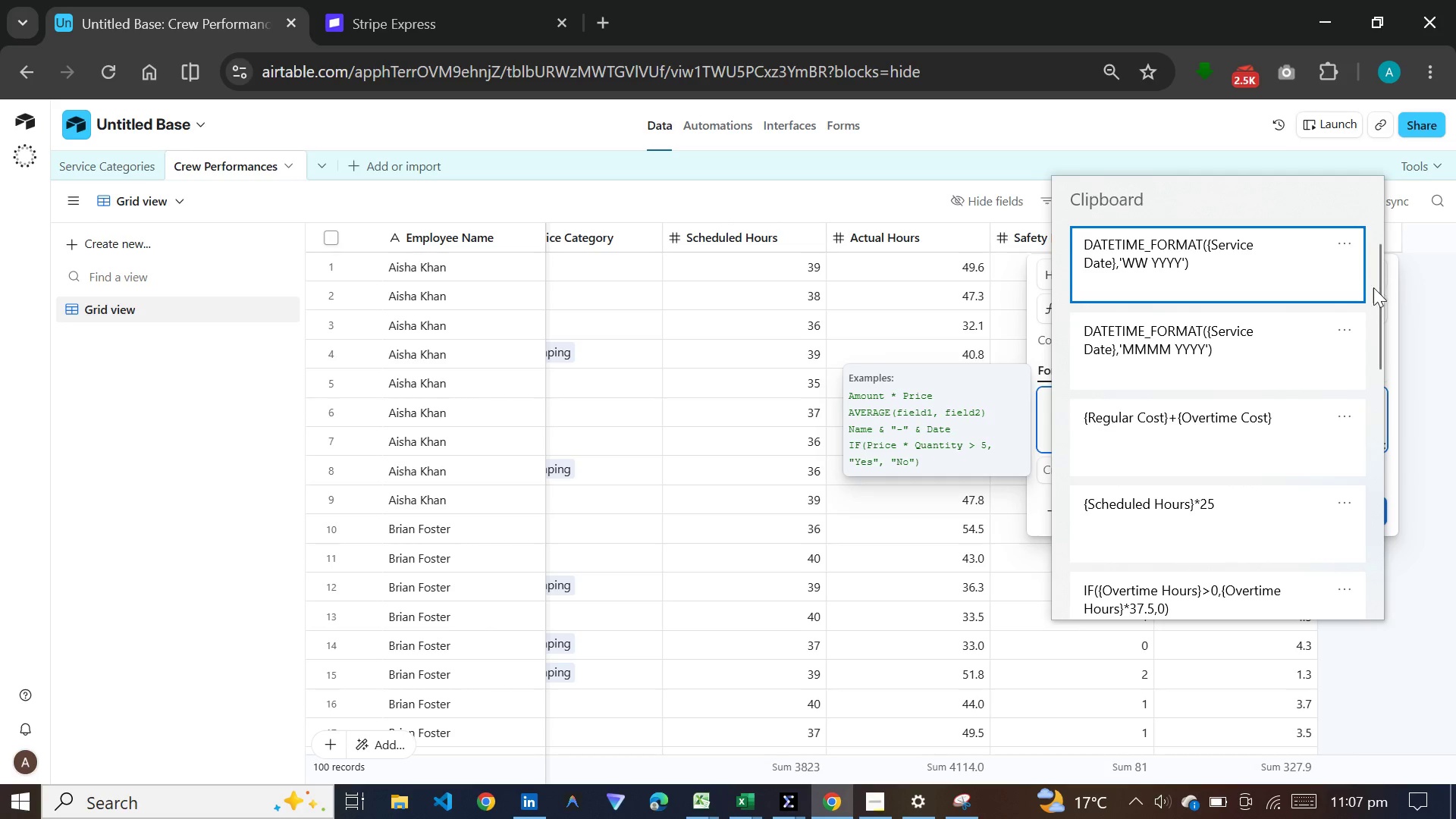 
left_click([1375, 306])
 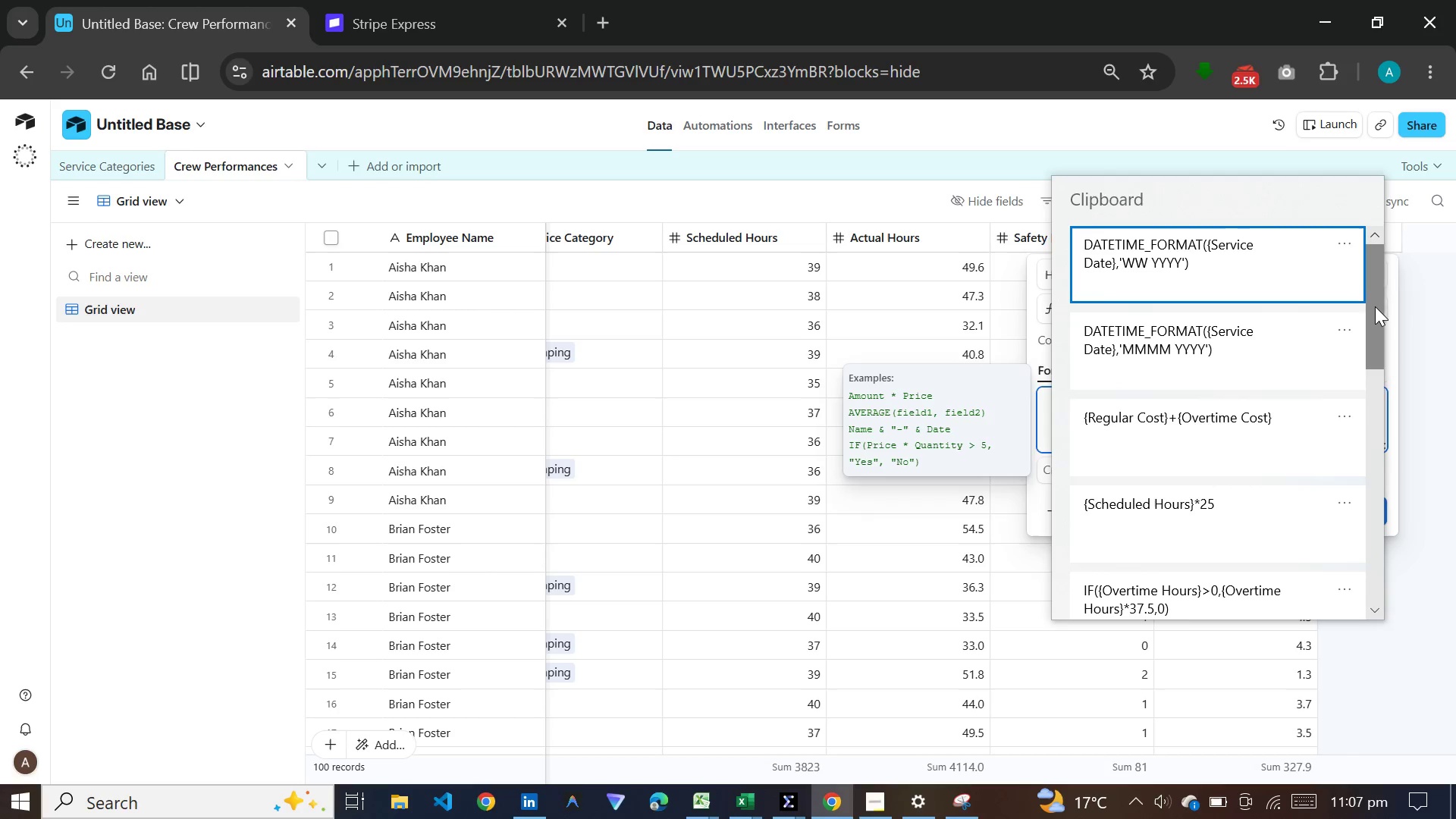 
left_click_drag(start_coordinate=[1375, 306], to_coordinate=[1331, 571])
 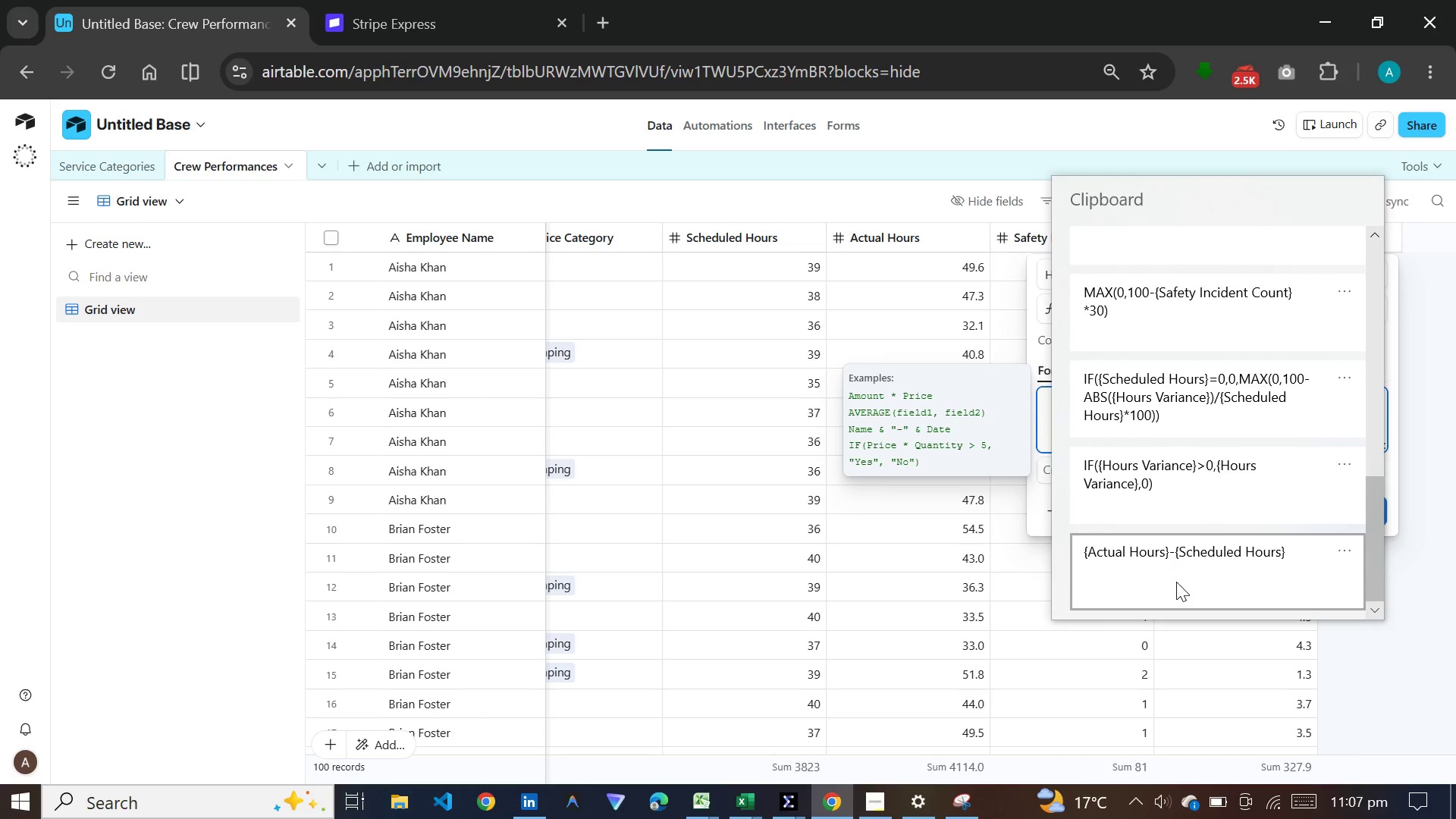 
left_click([1176, 582])
 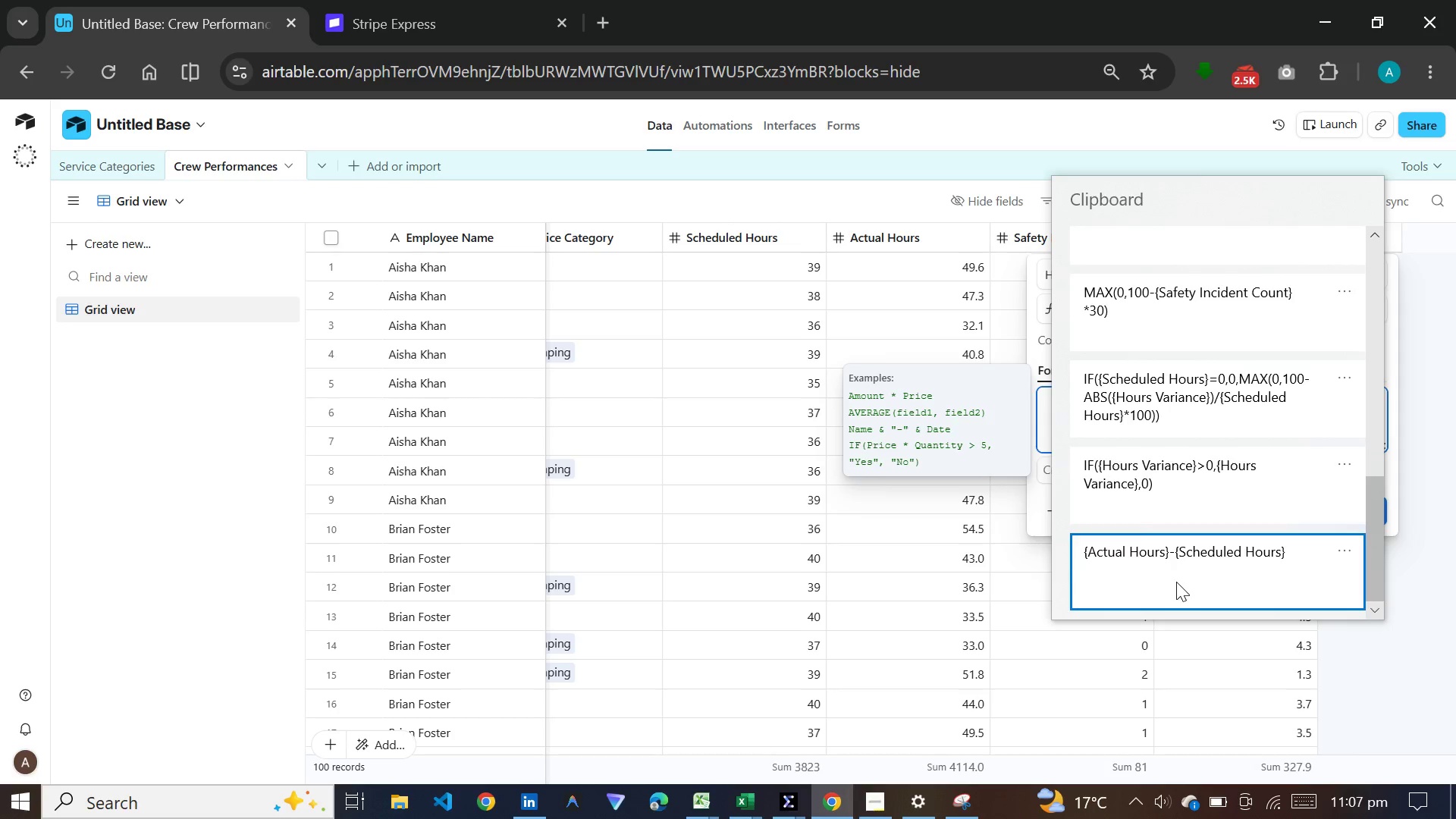 
key(Control+Meta+ControlLeft)
 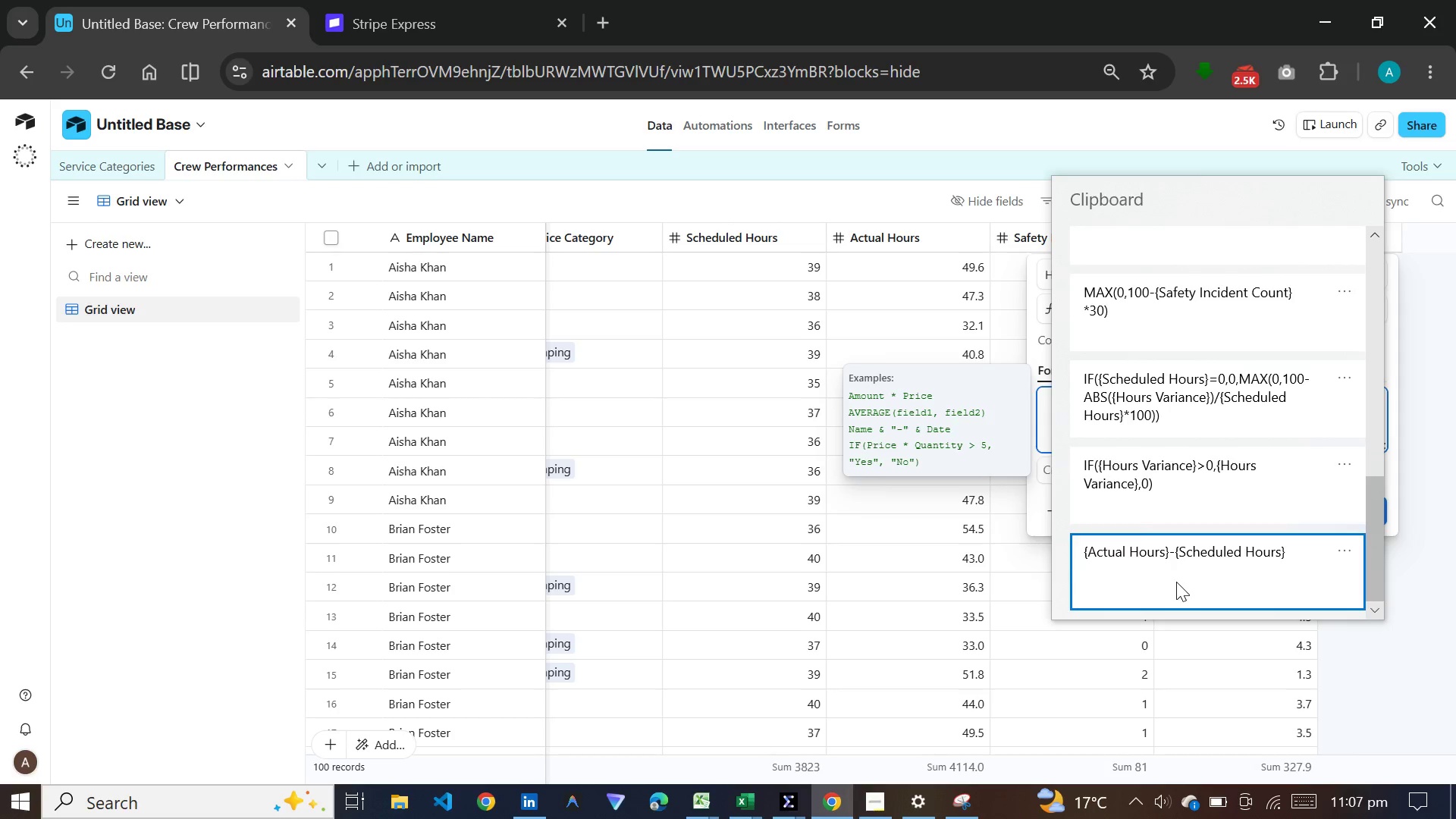 
key(Control+Meta+V)
 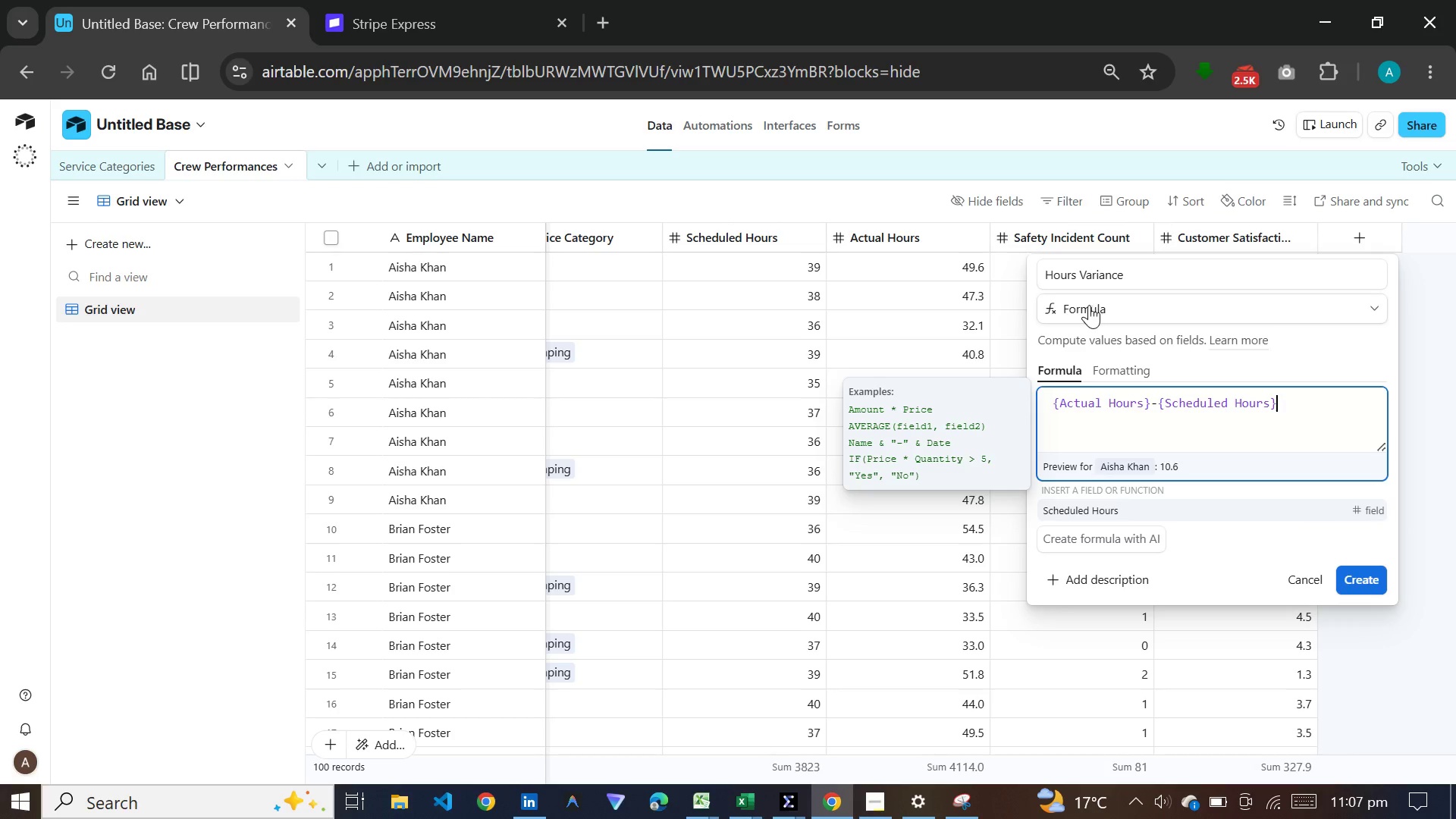 
left_click([1089, 305])
 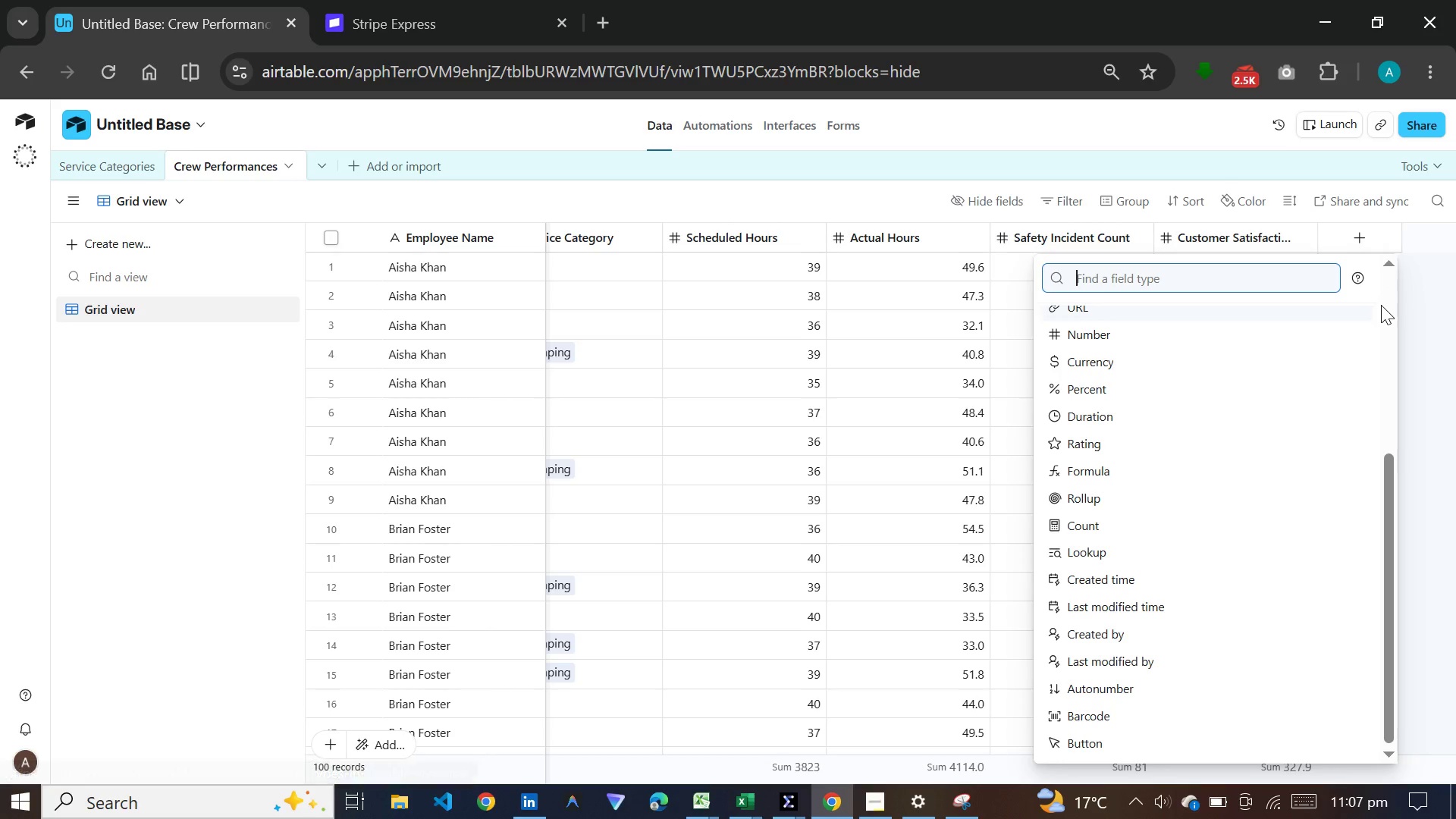 
wait(8.75)
 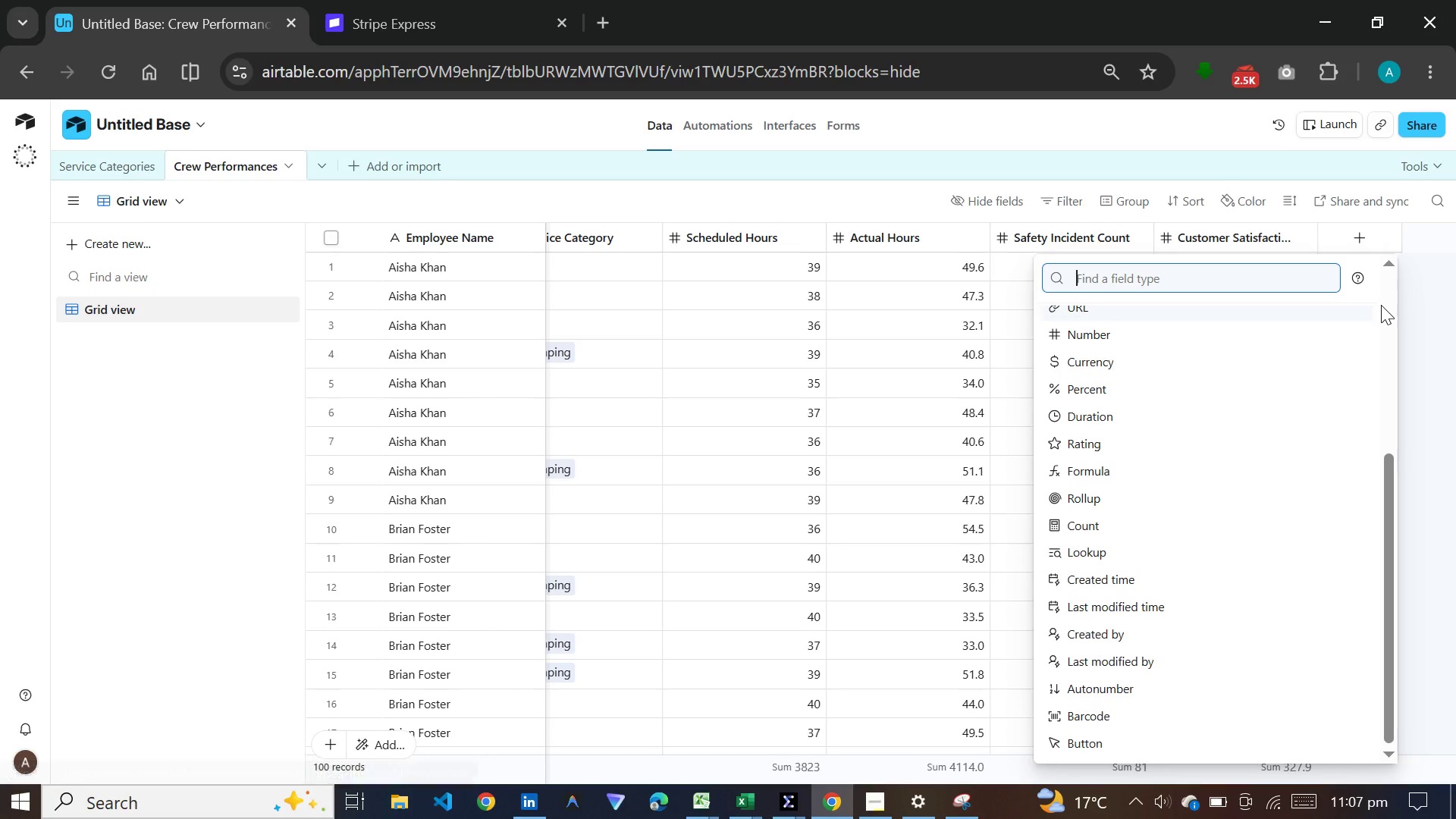 
left_click([1034, 270])
 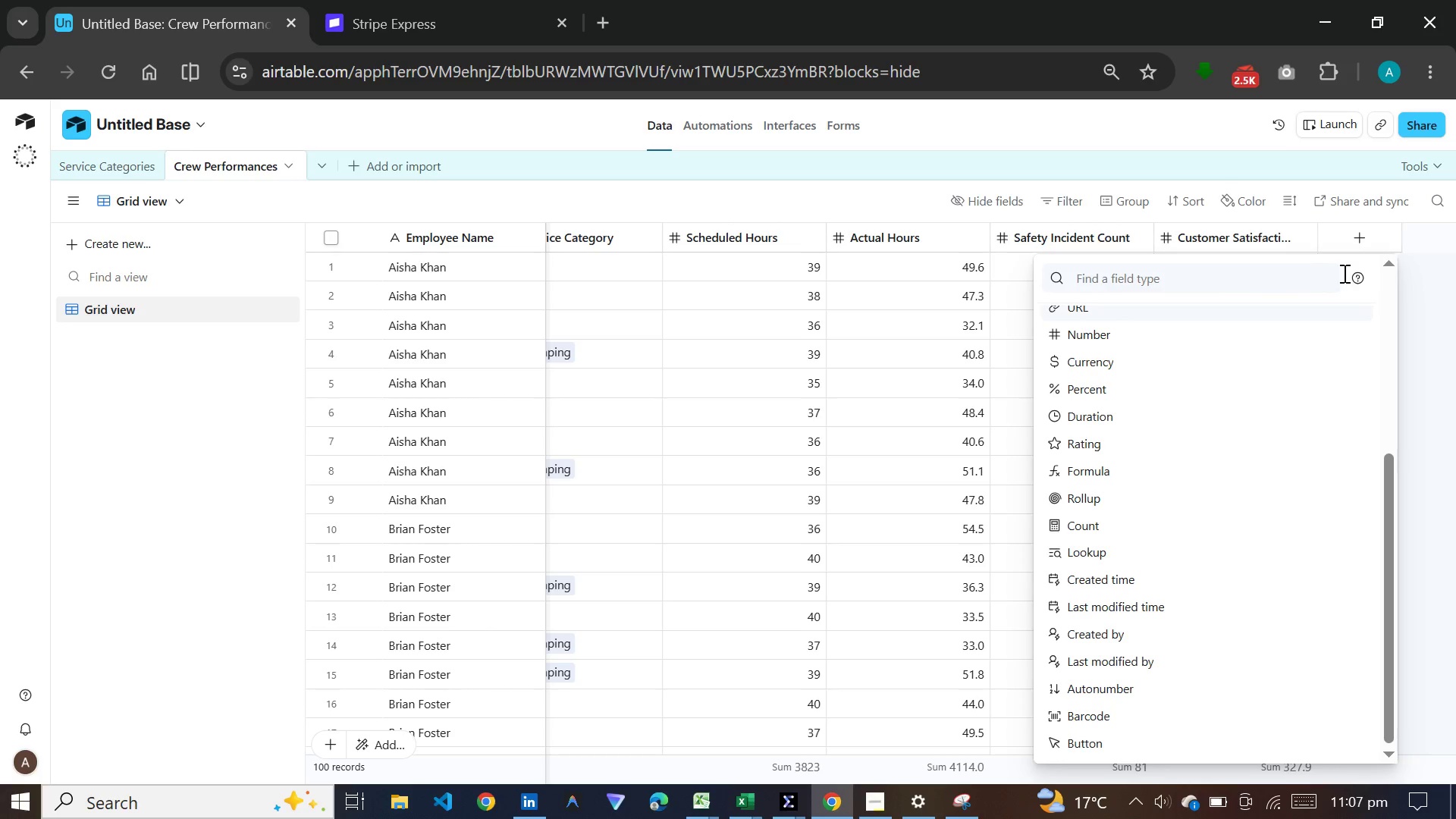 
left_click([1450, 336])
 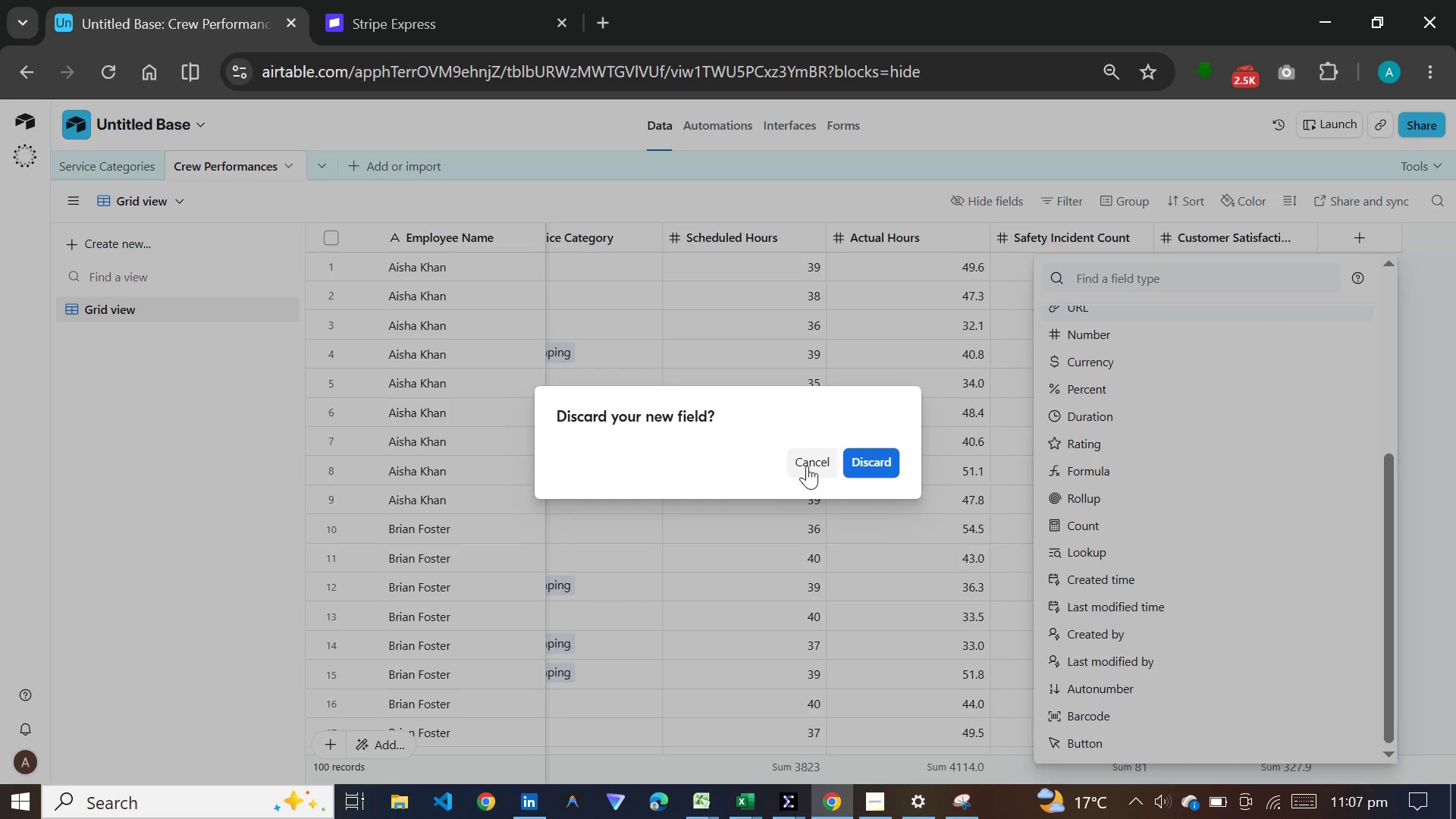 
left_click([807, 466])
 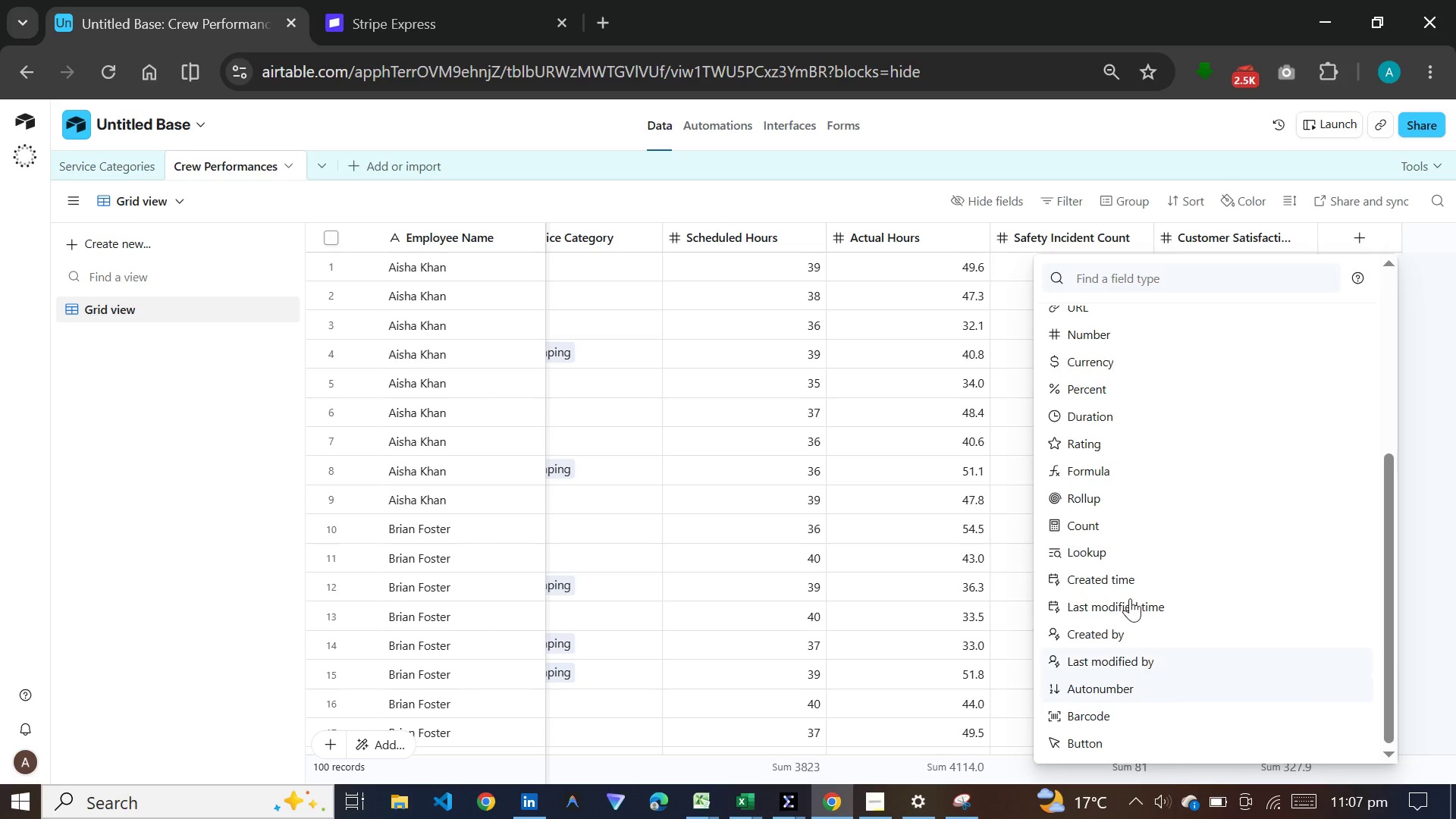 
mouse_move([1128, 468])
 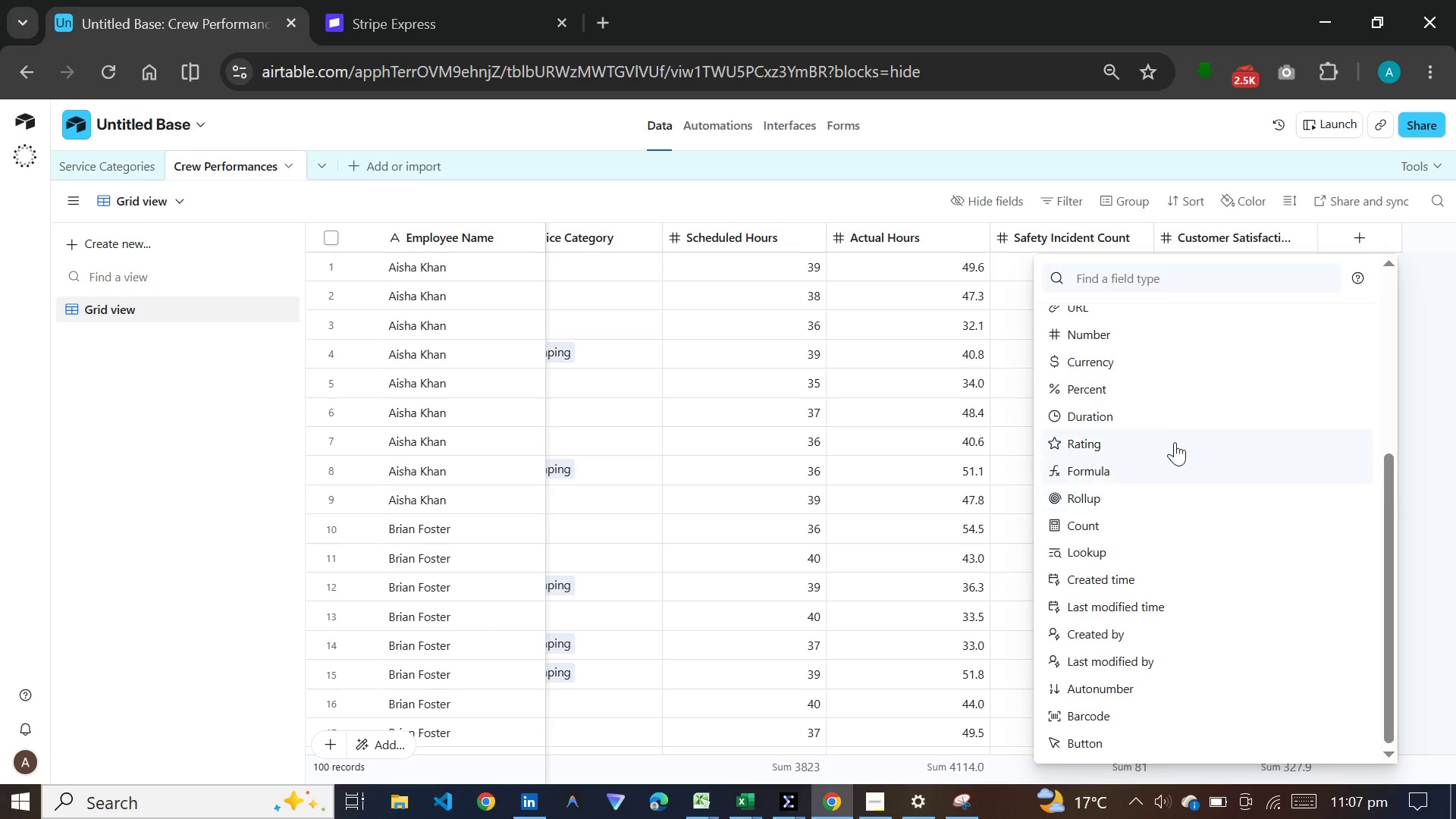 
scroll: coordinate [1166, 419], scroll_direction: up, amount: 15.0
 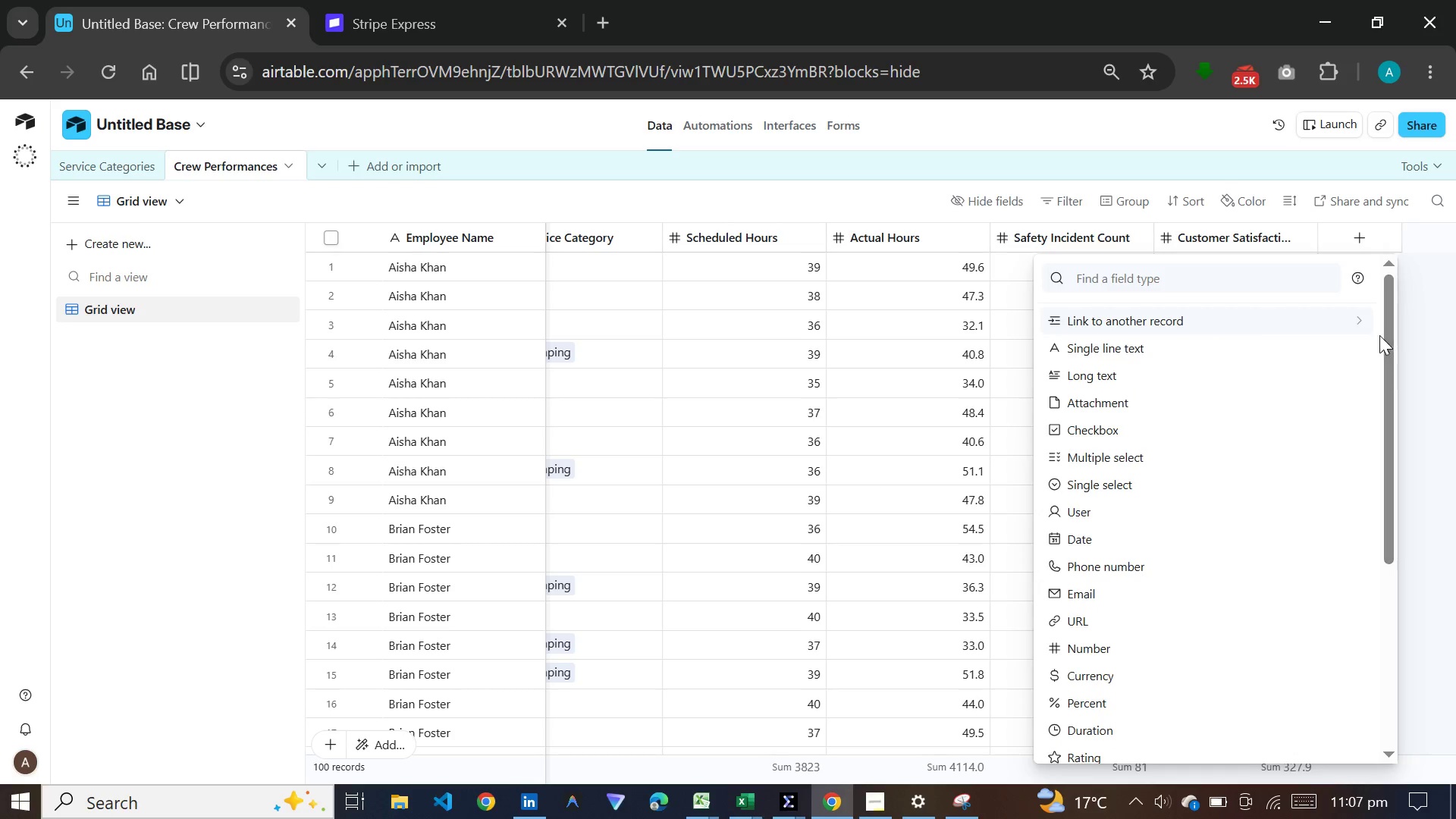 
left_click([1379, 335])
 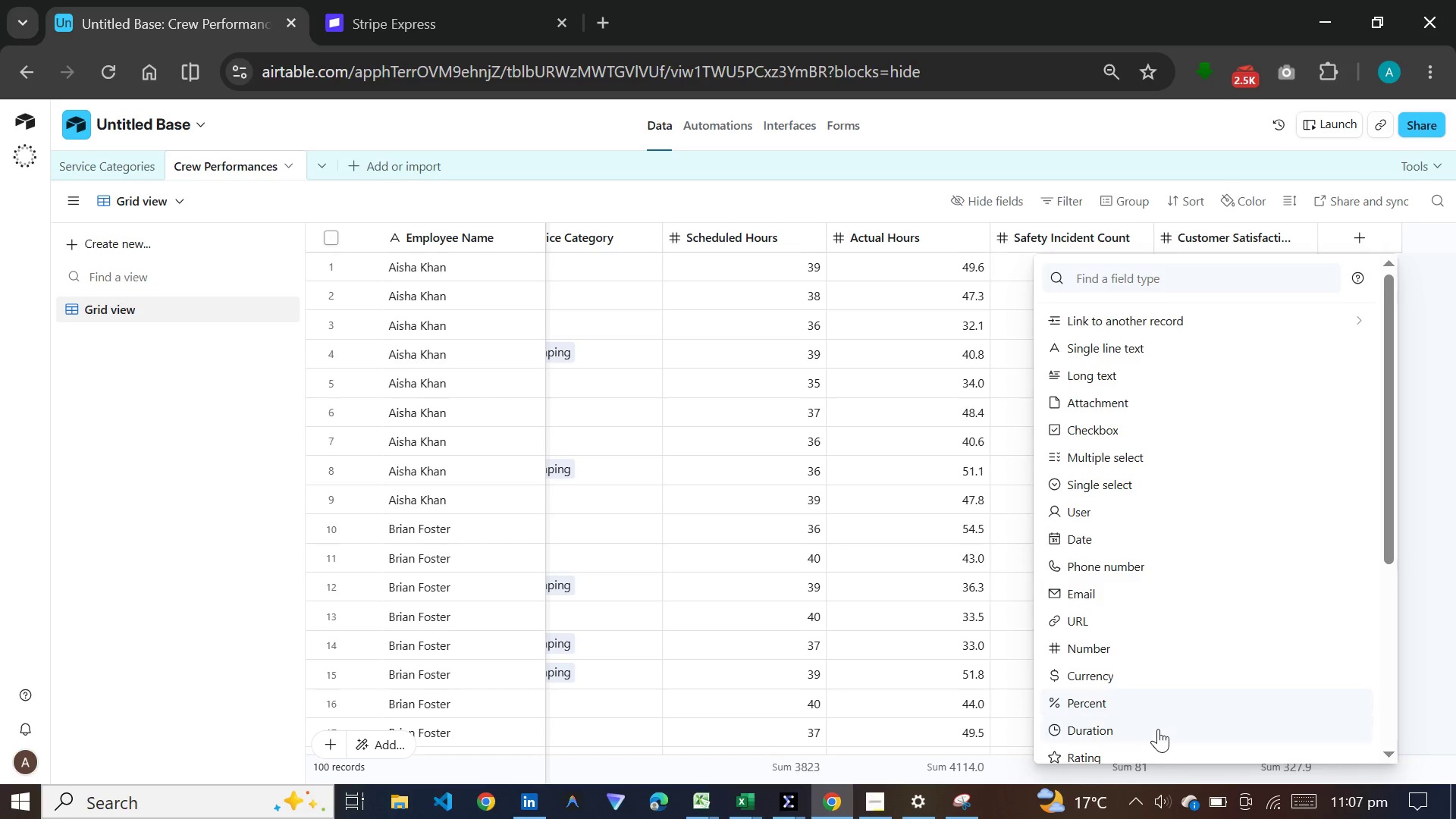 
left_click([1445, 638])
 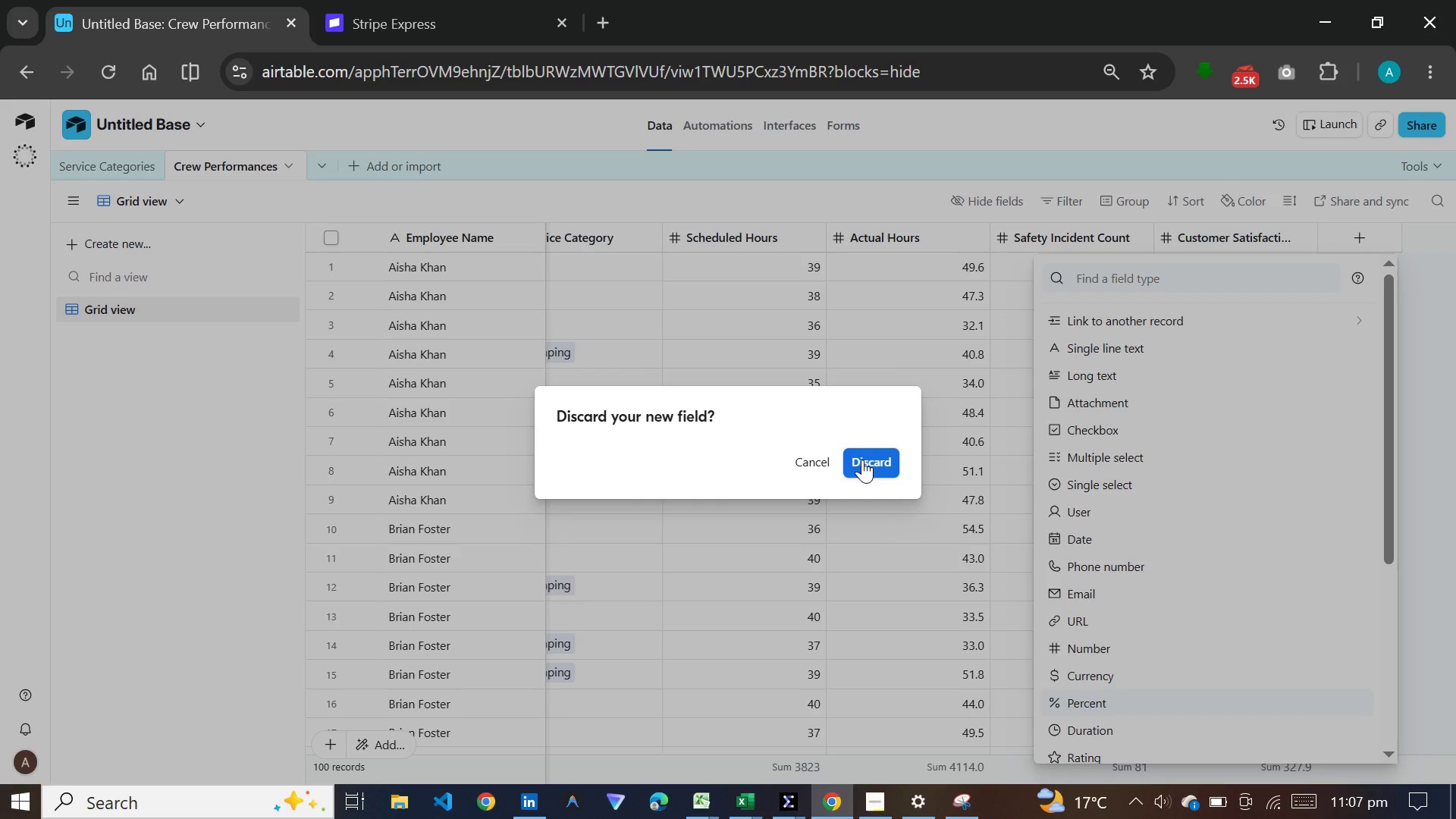 
left_click([862, 457])
 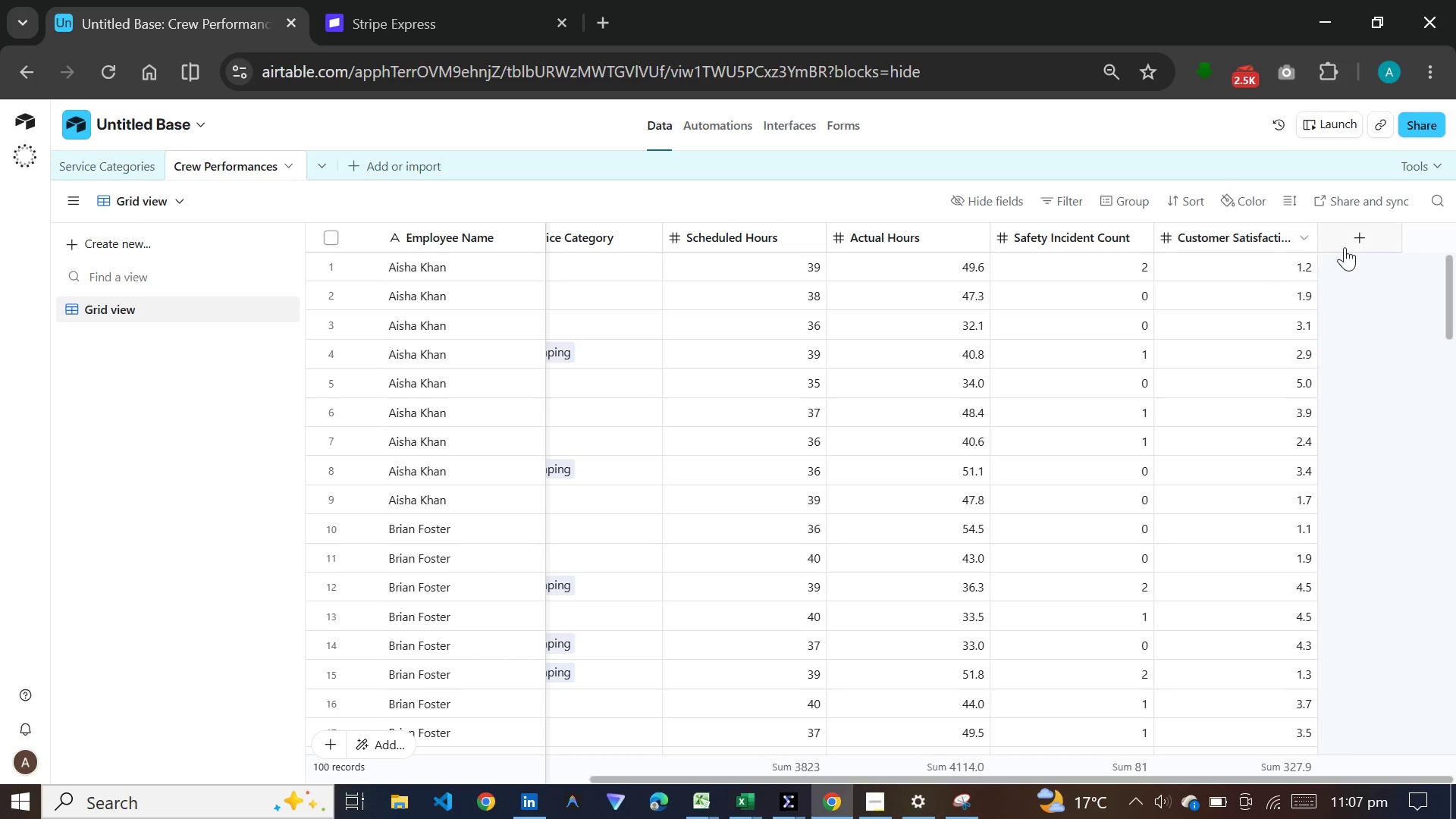 
left_click([1348, 247])
 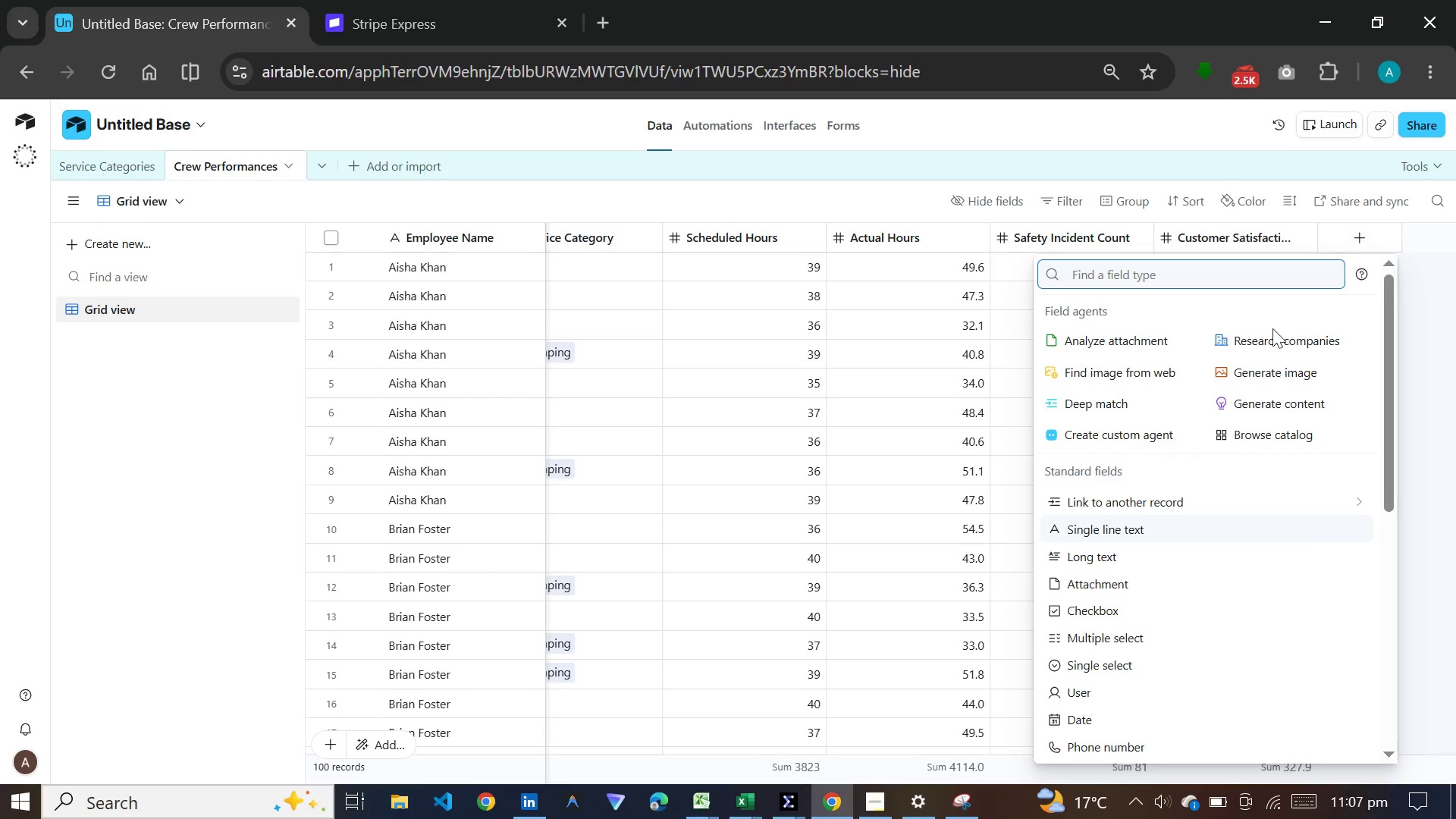 
scroll: coordinate [1214, 510], scroll_direction: down, amount: 11.0
 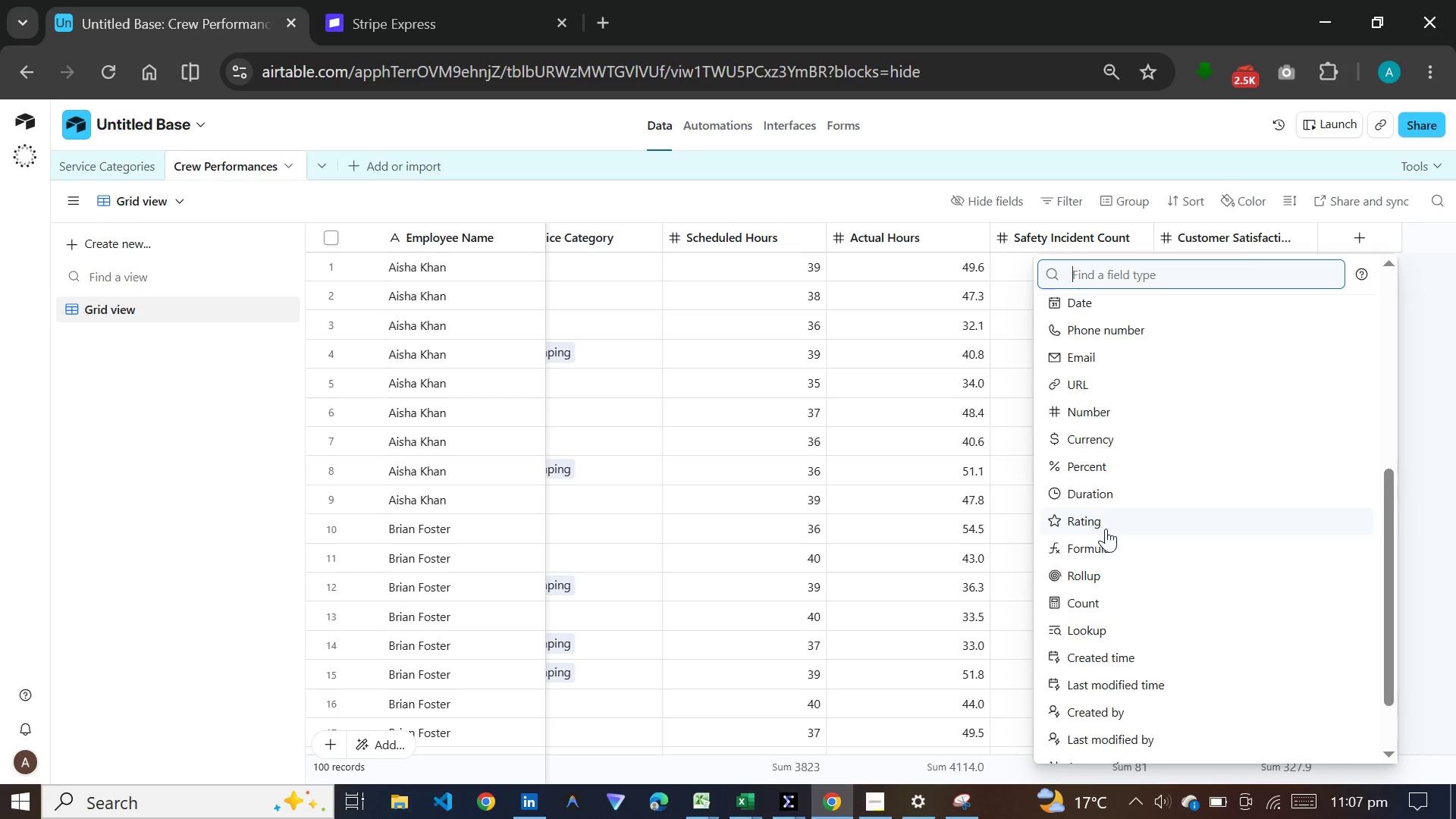 
left_click([1110, 541])
 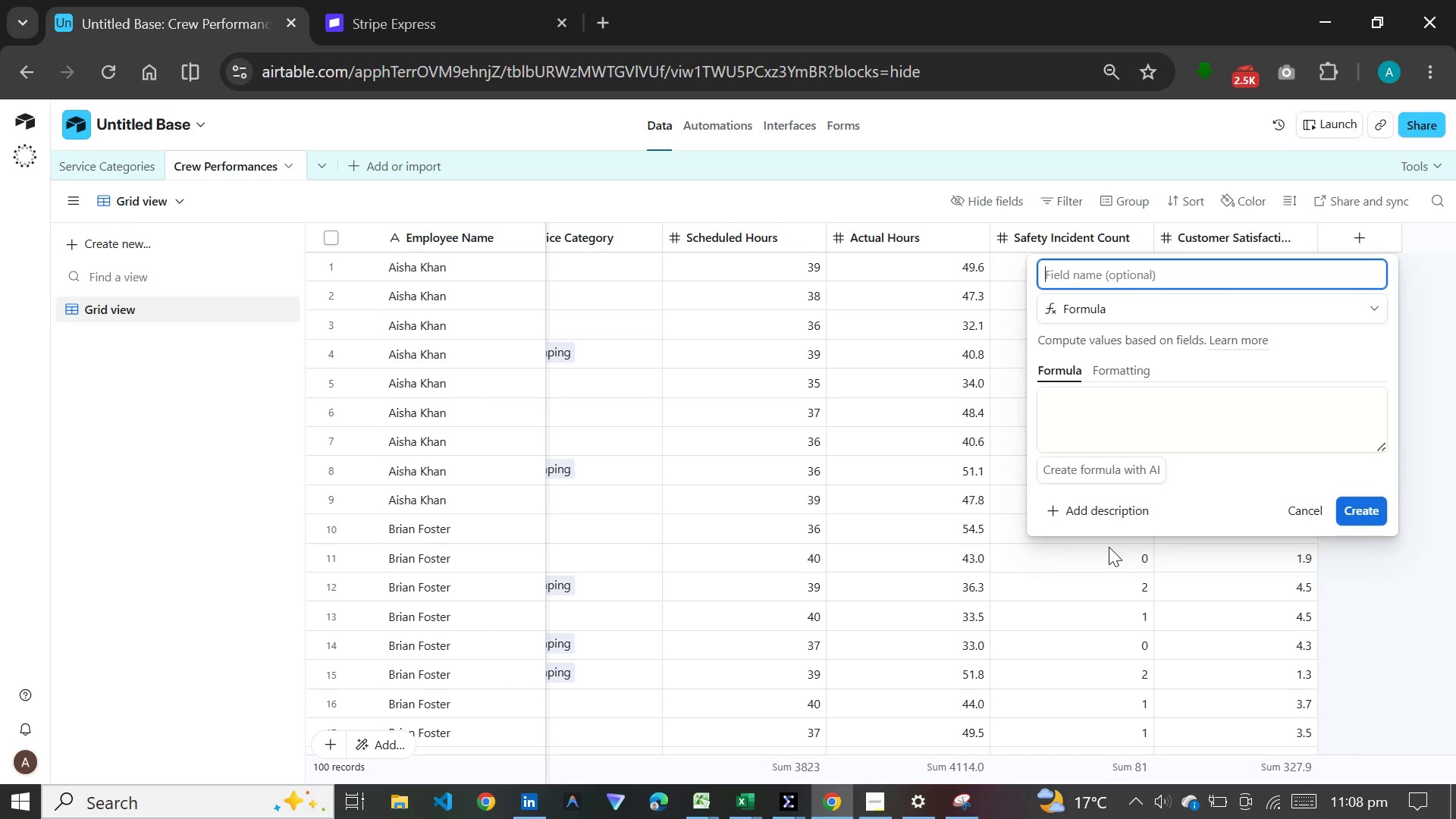 
wait(43.91)
 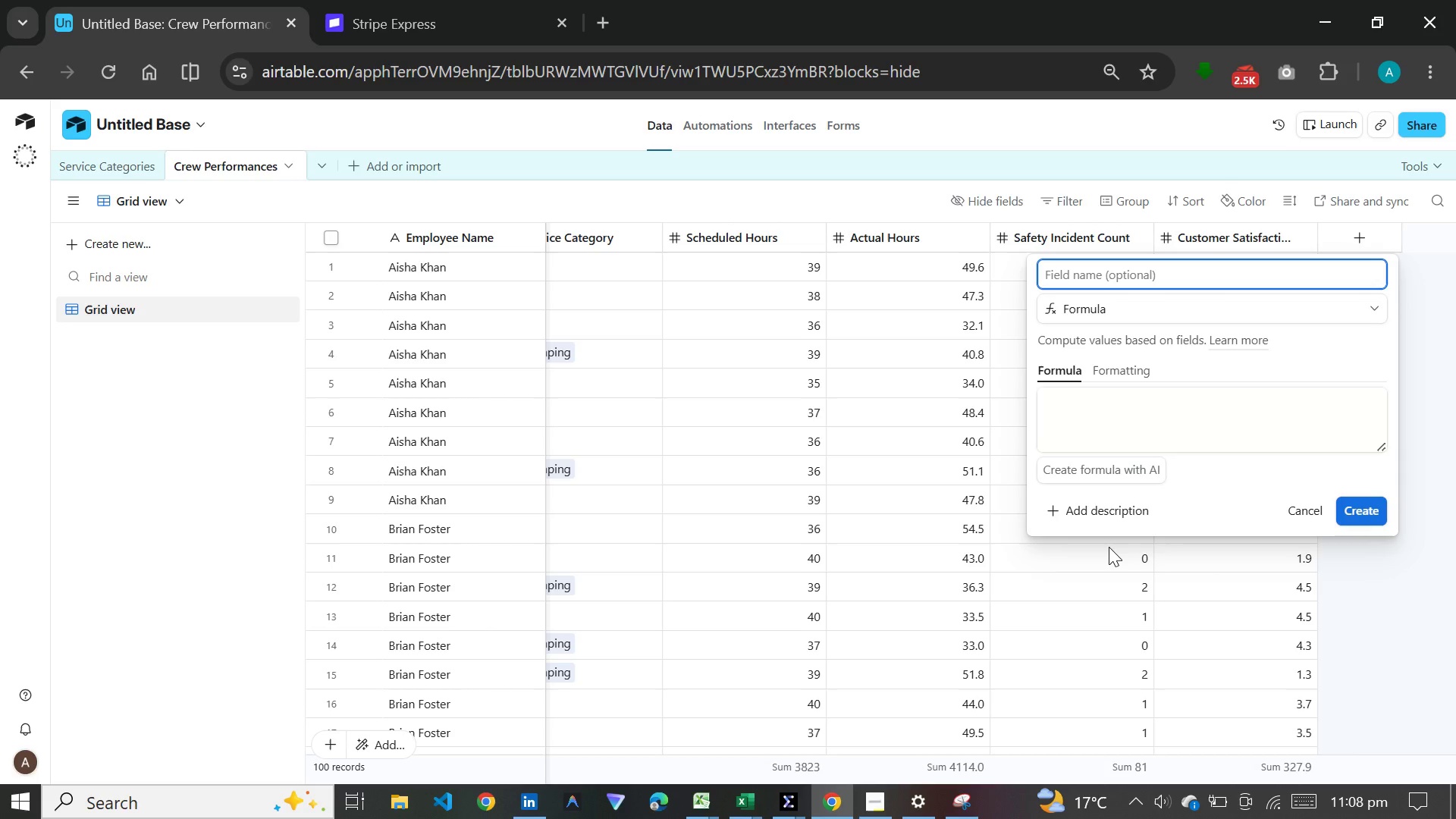 
type(Hours Variance)
 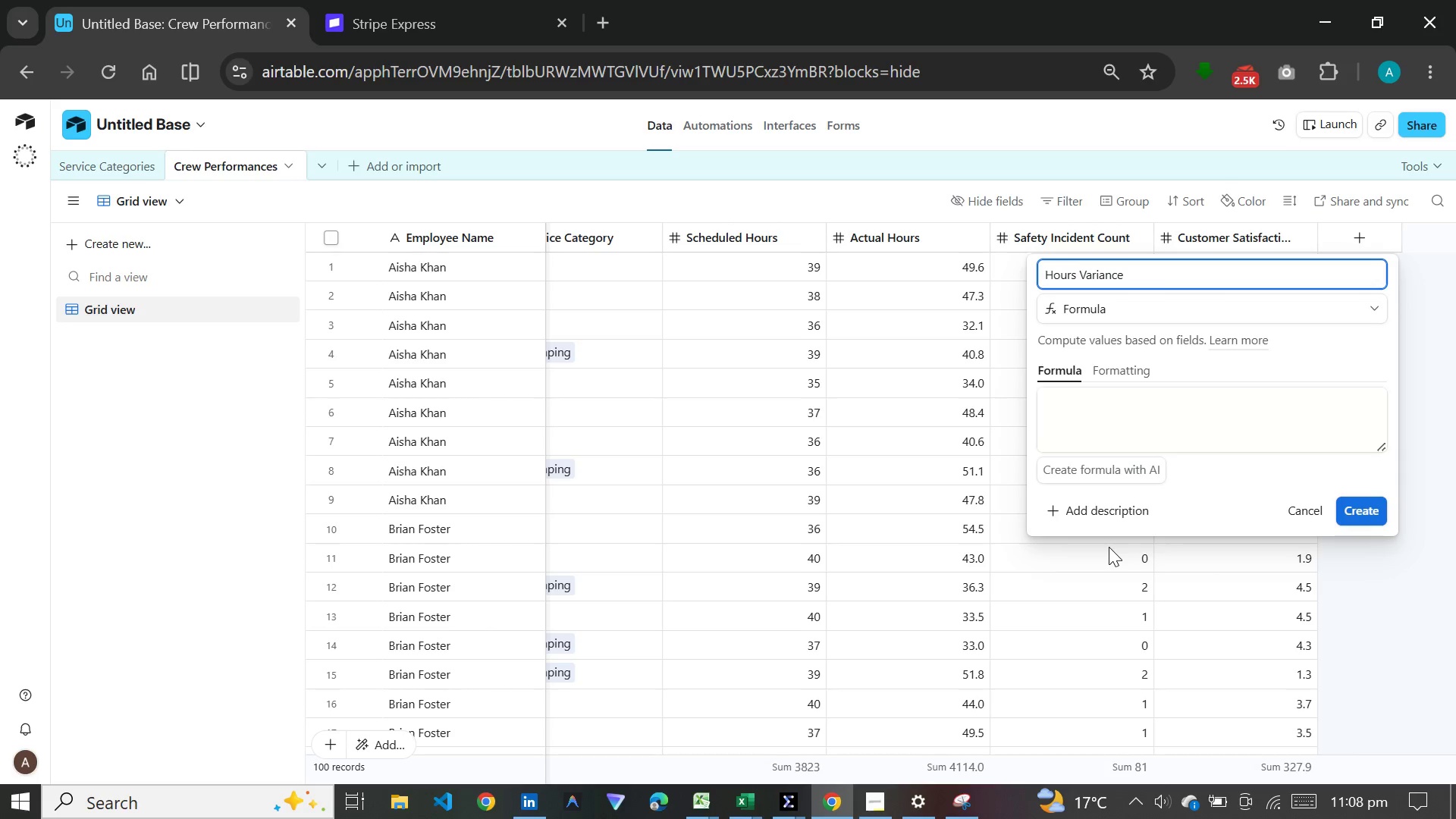 
wait(10.19)
 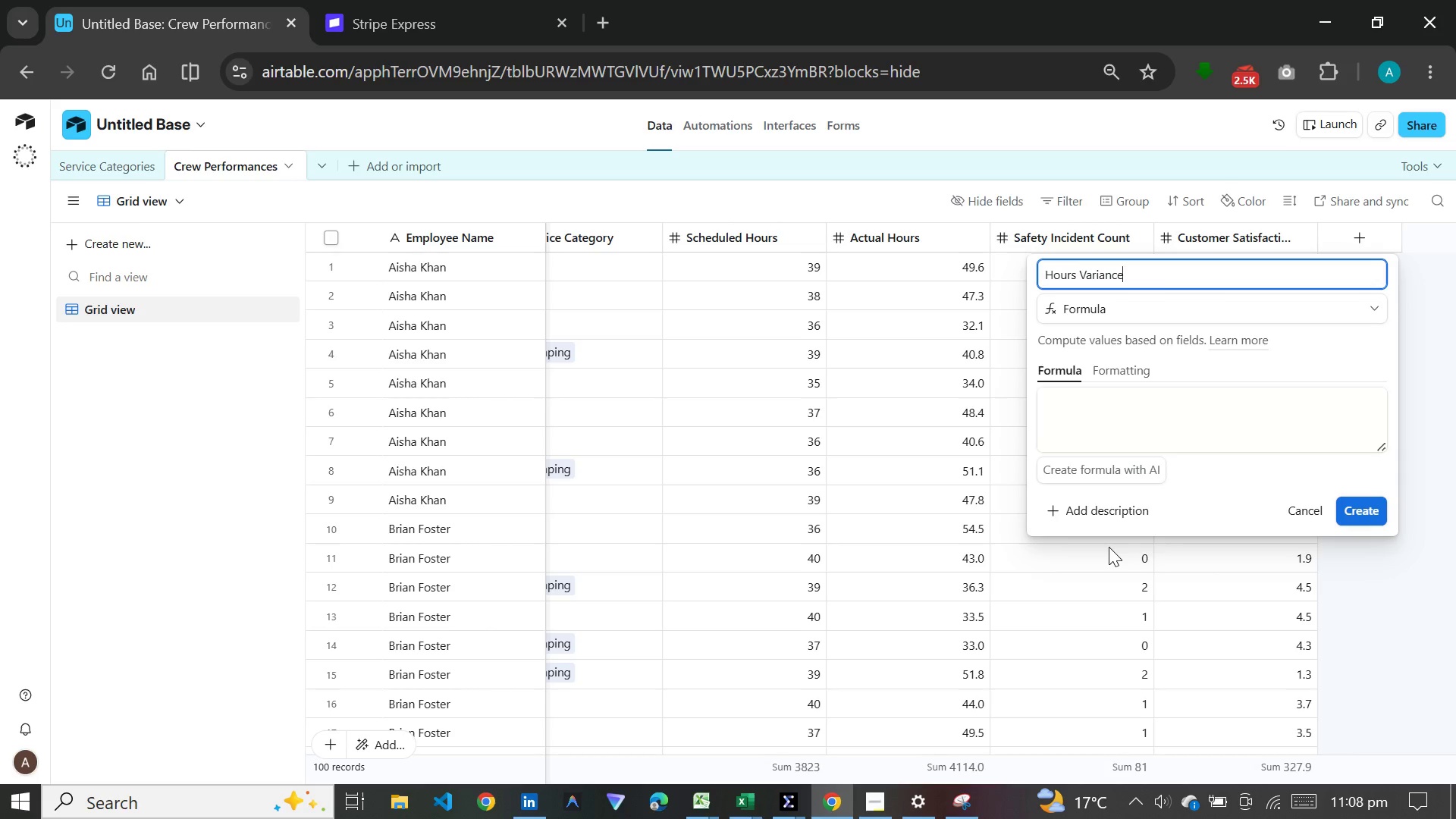 
left_click([1108, 406])
 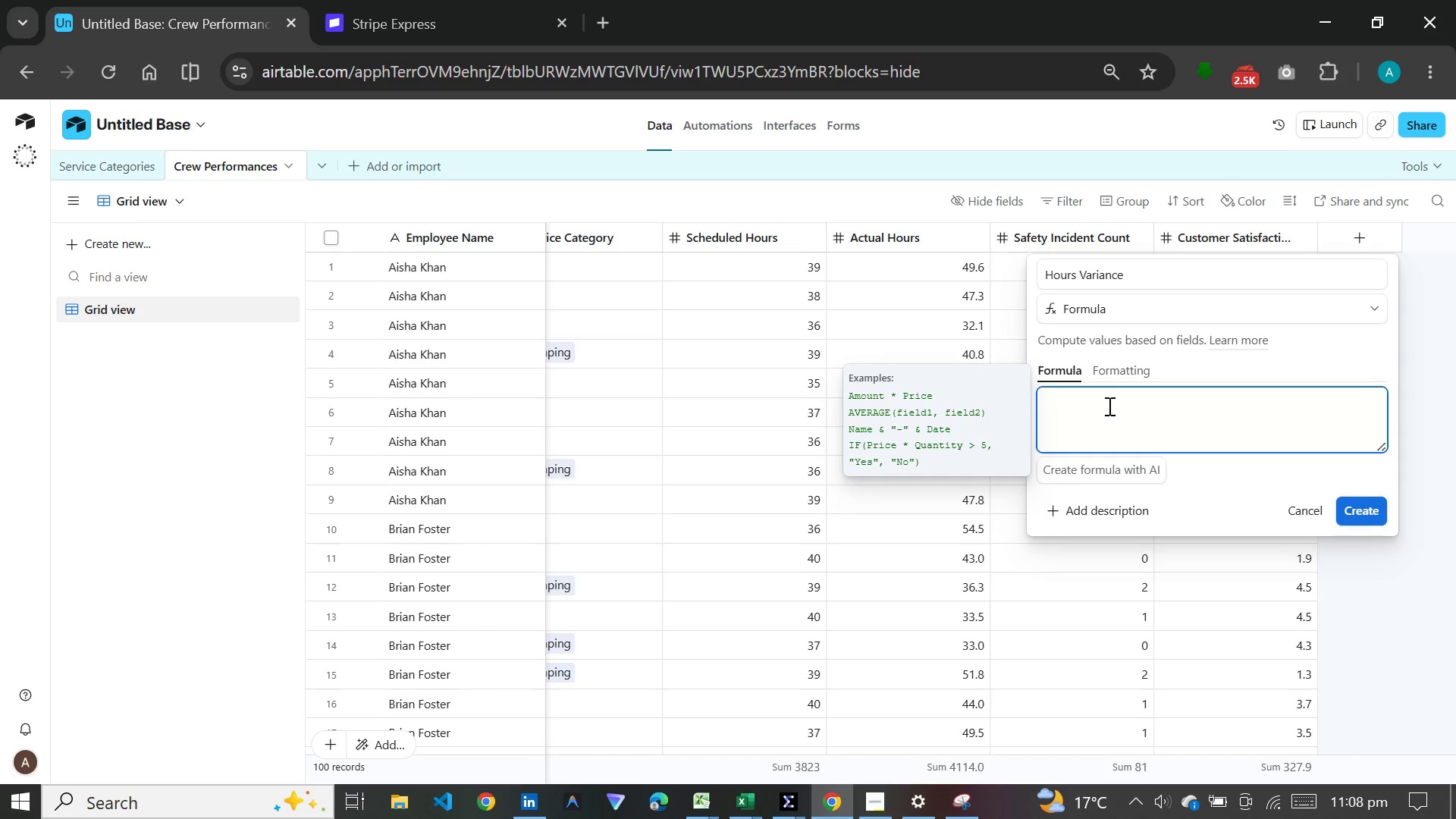 
key(Meta+V)
 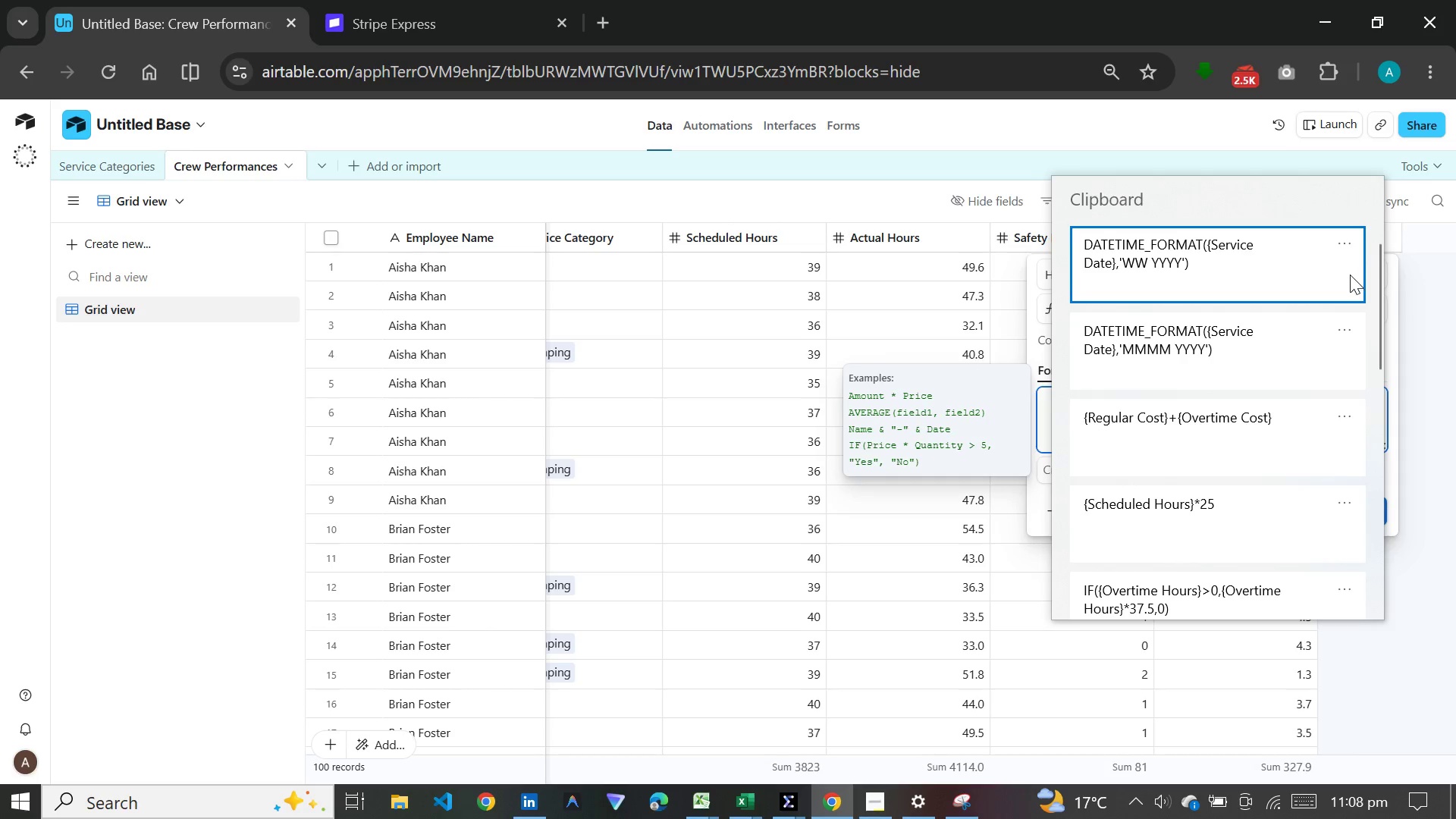 
left_click([1367, 306])
 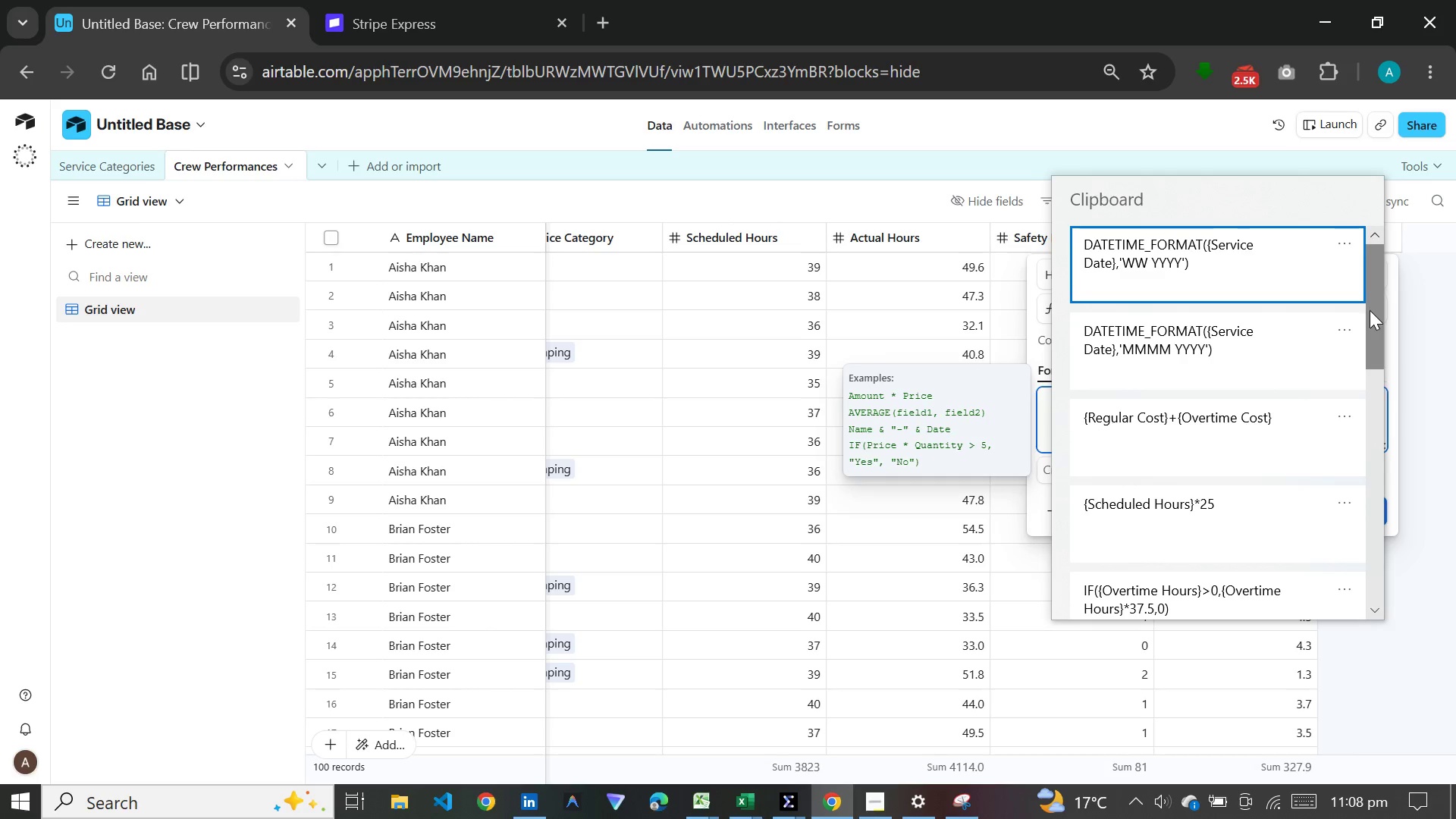 
left_click_drag(start_coordinate=[1370, 312], to_coordinate=[1365, 649])
 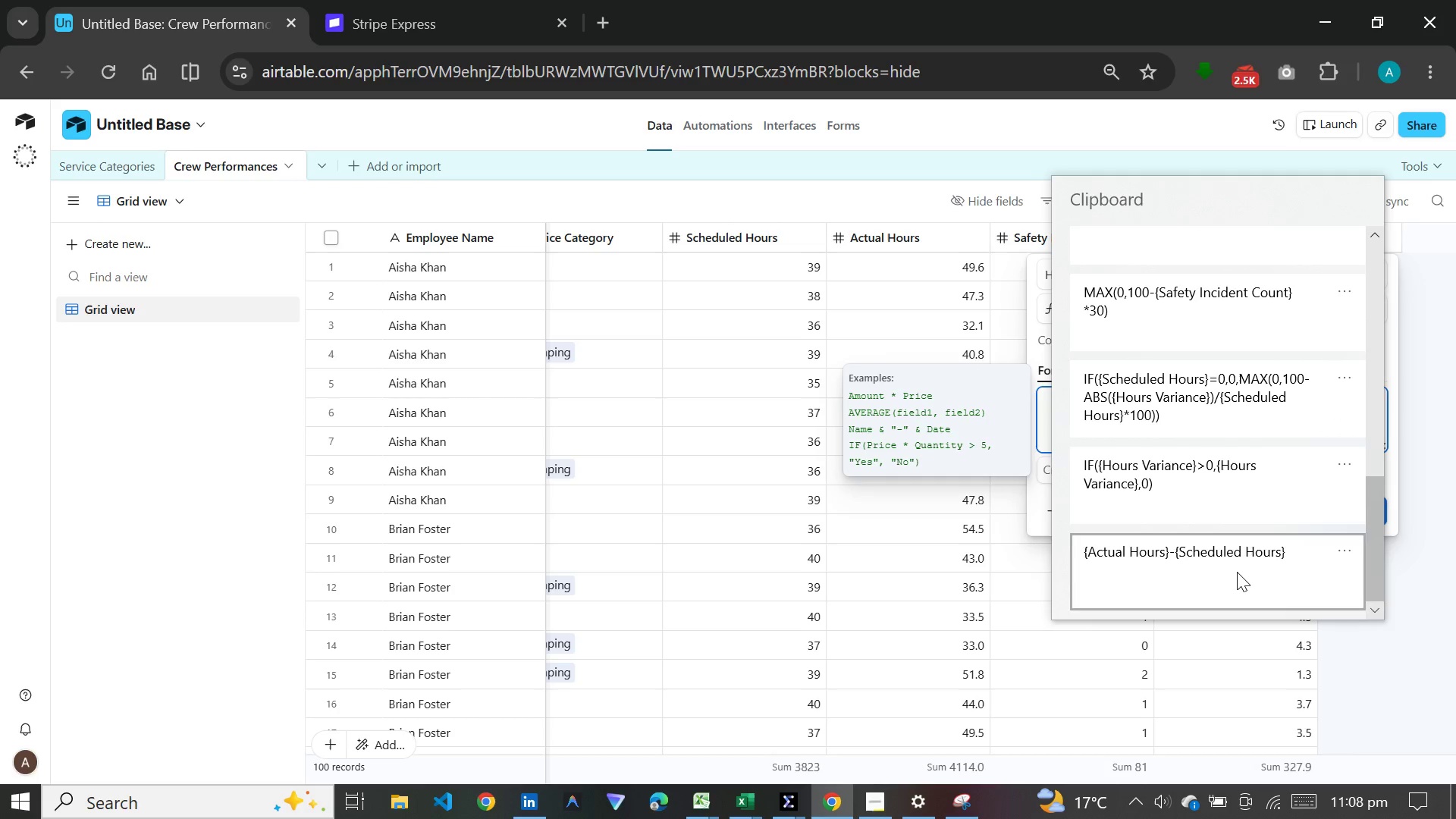 
left_click([1237, 572])
 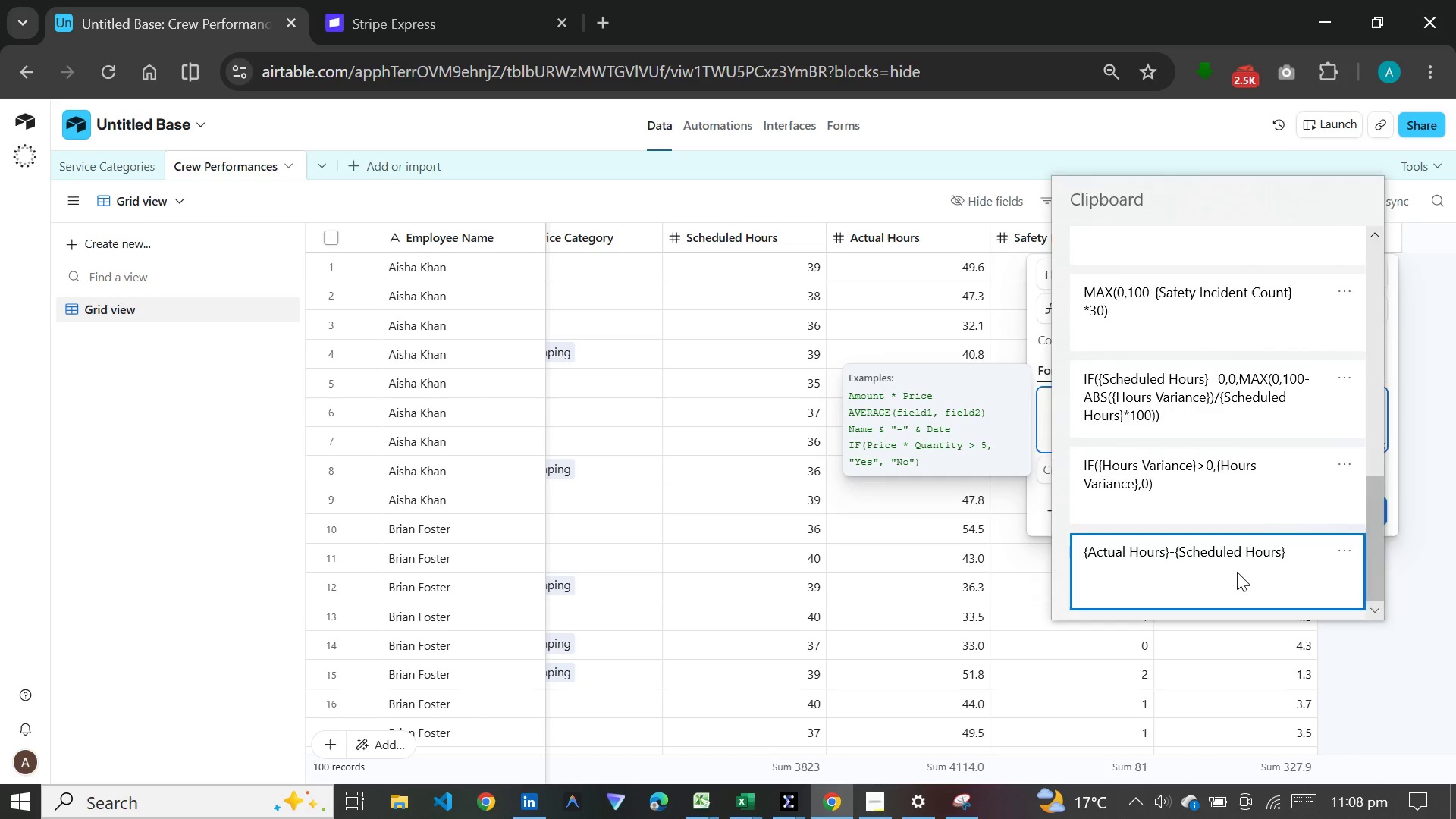 
key(Control+ControlLeft)
 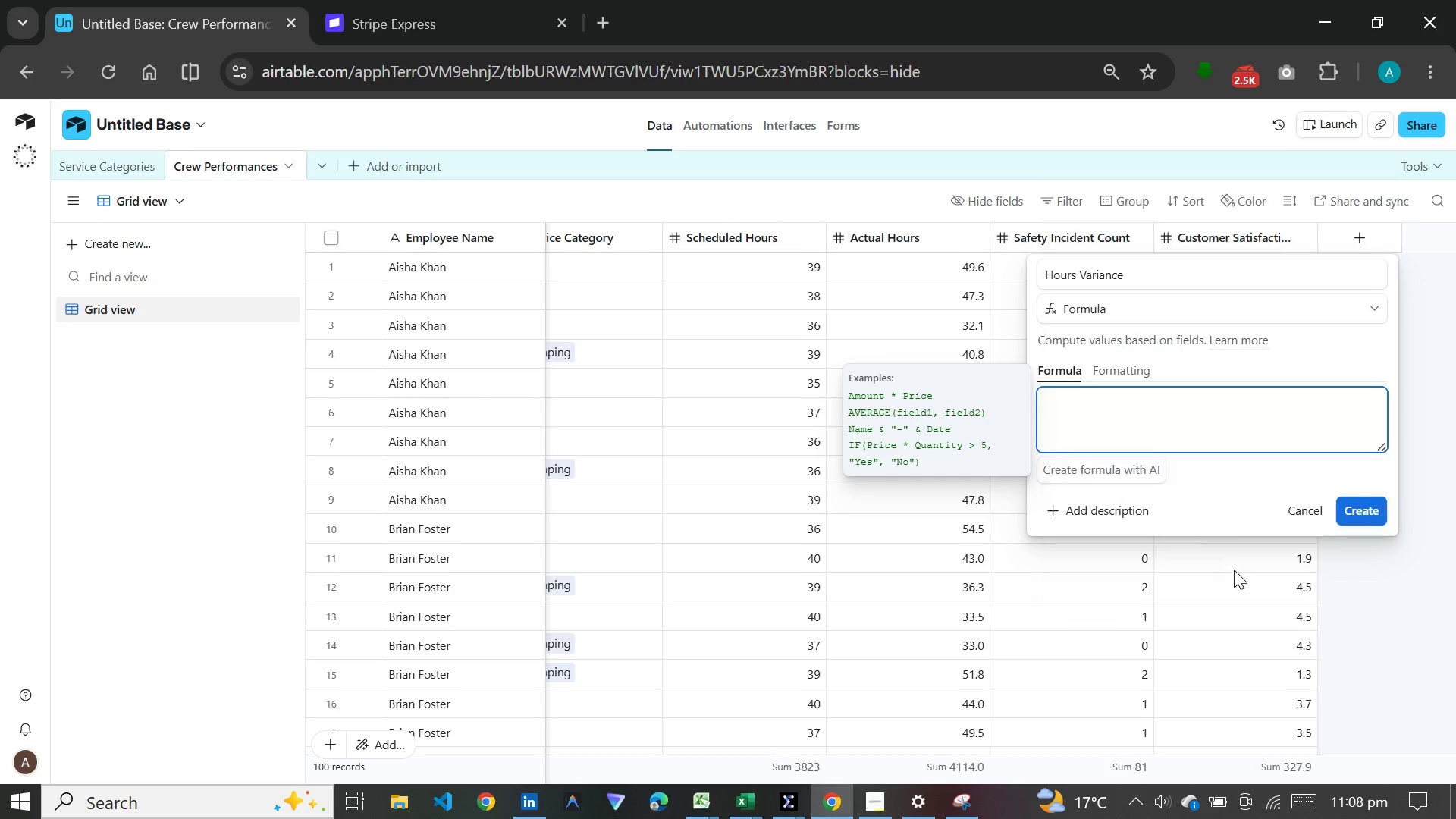 
left_click([1100, 372])
 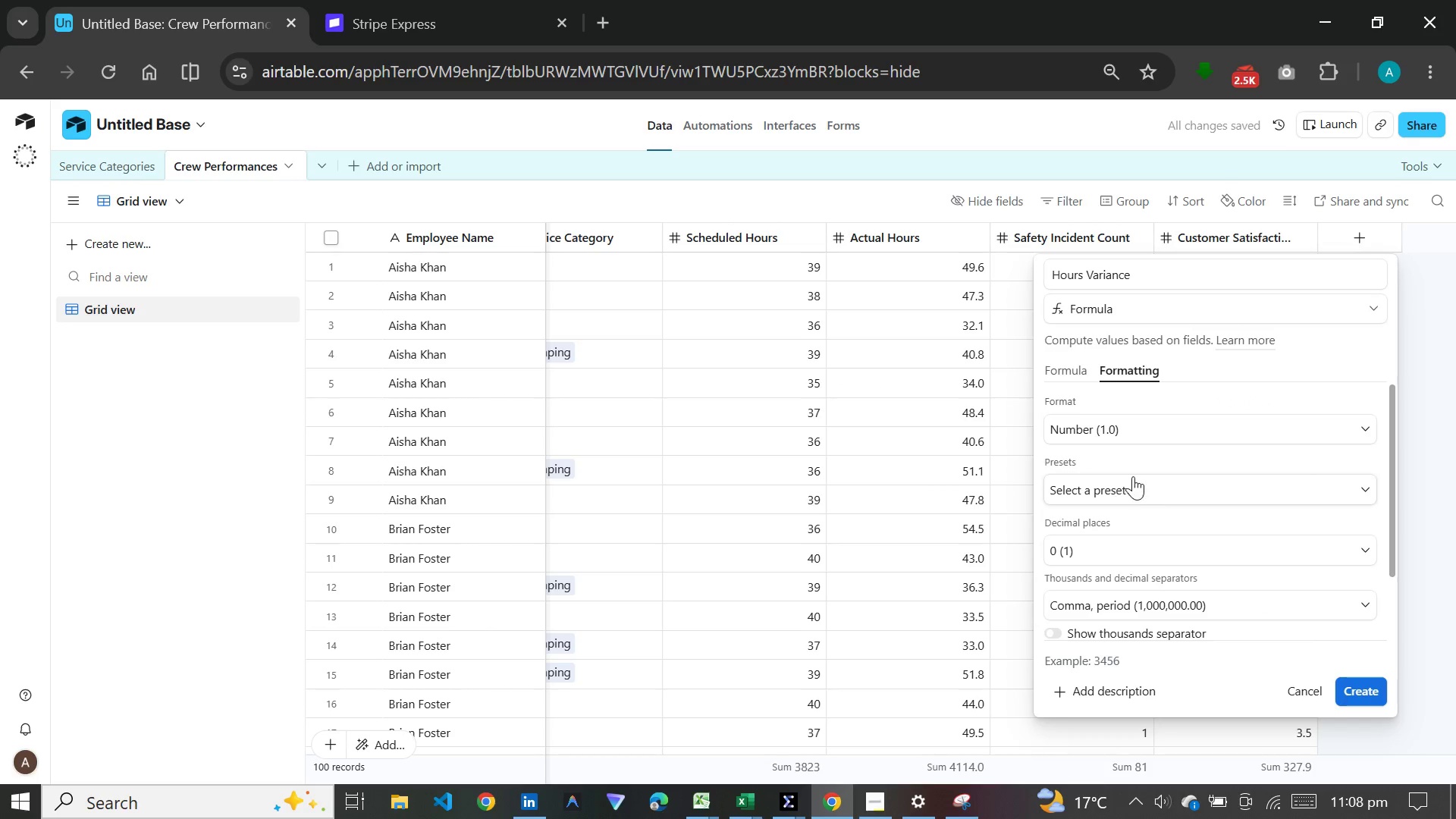 
left_click([1112, 549])
 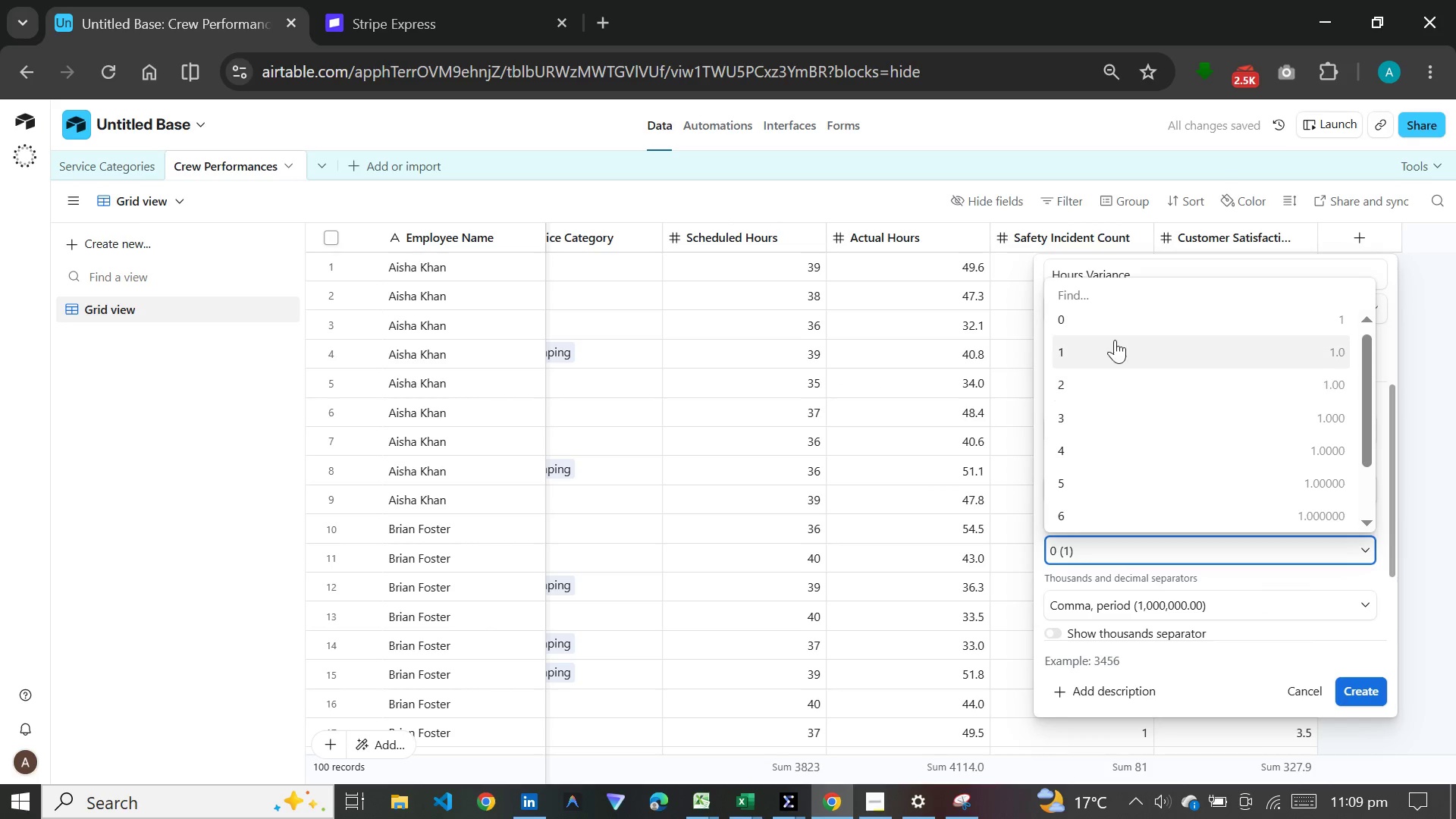 
left_click([1115, 340])
 